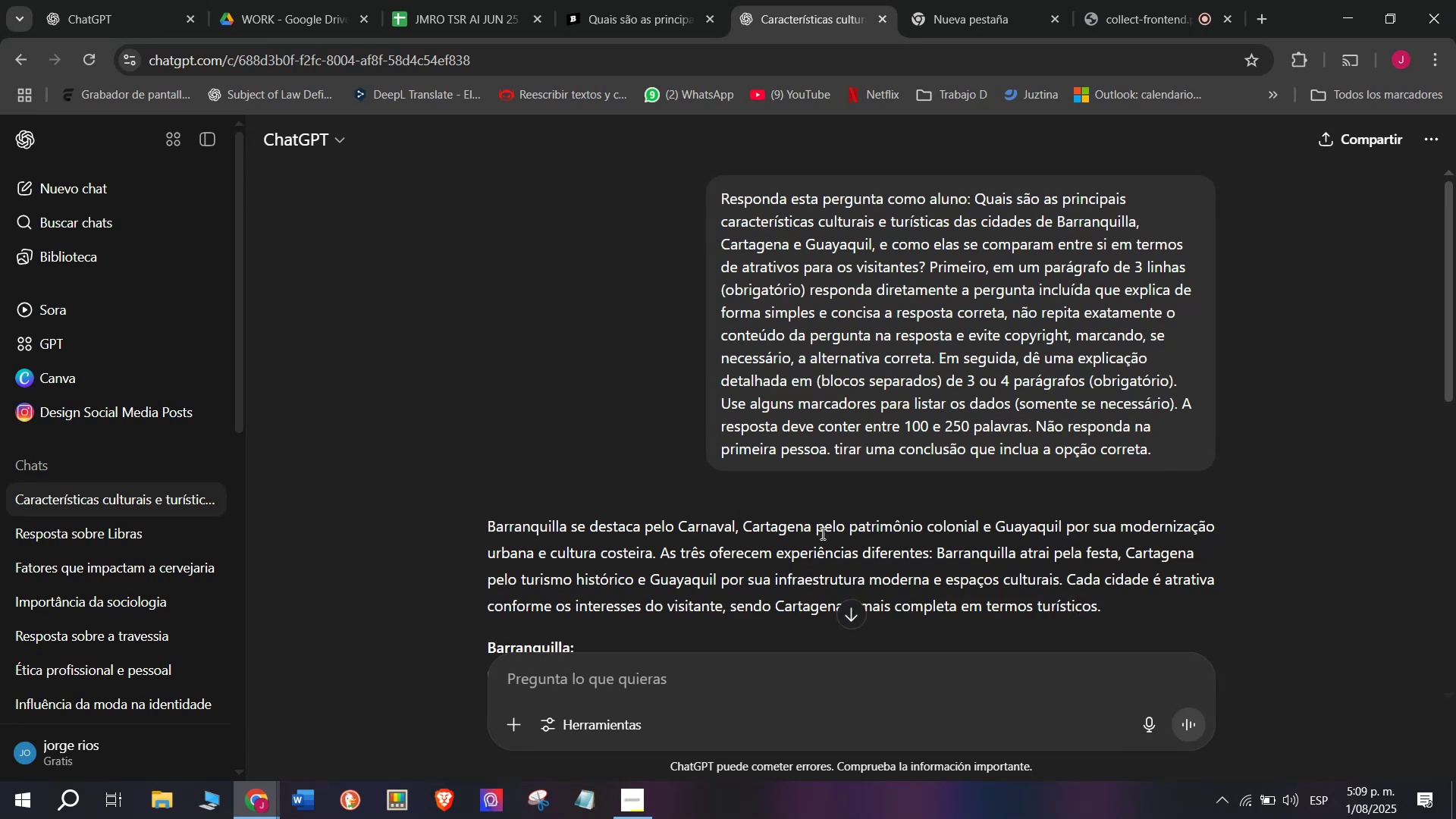 
left_click([636, 0])
 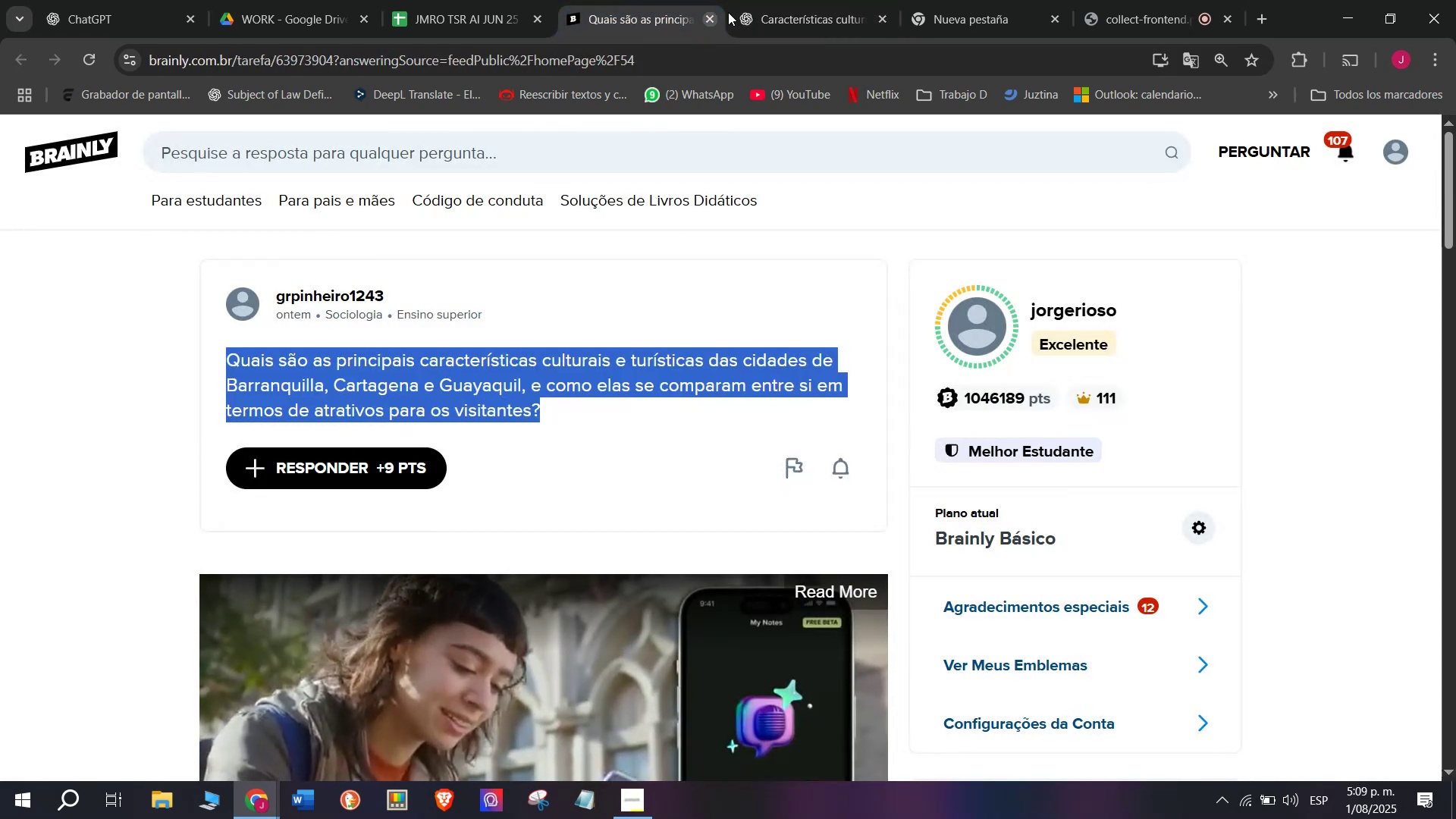 
left_click([806, 0])
 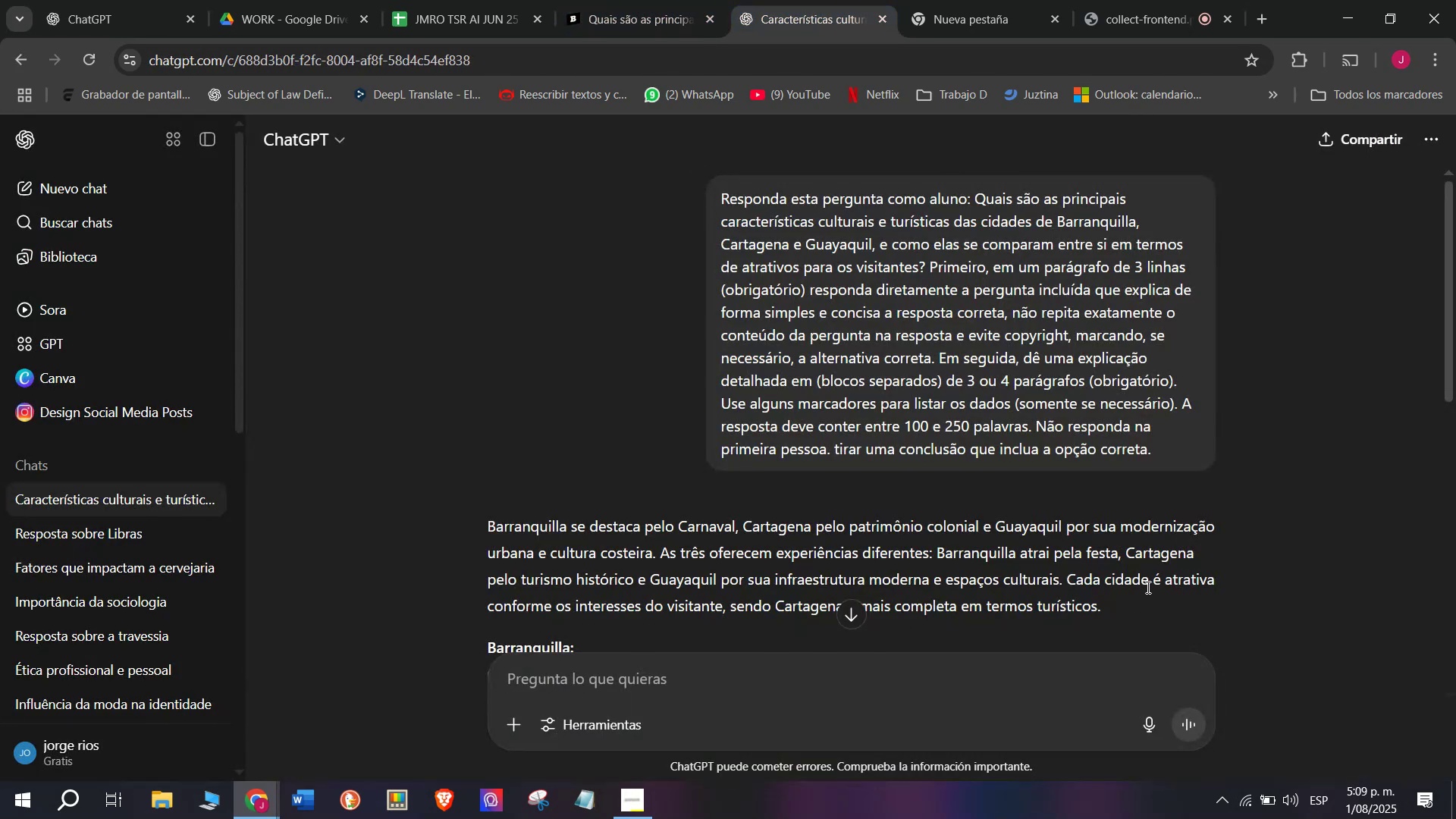 
left_click_drag(start_coordinate=[1062, 576], to_coordinate=[489, 534])
 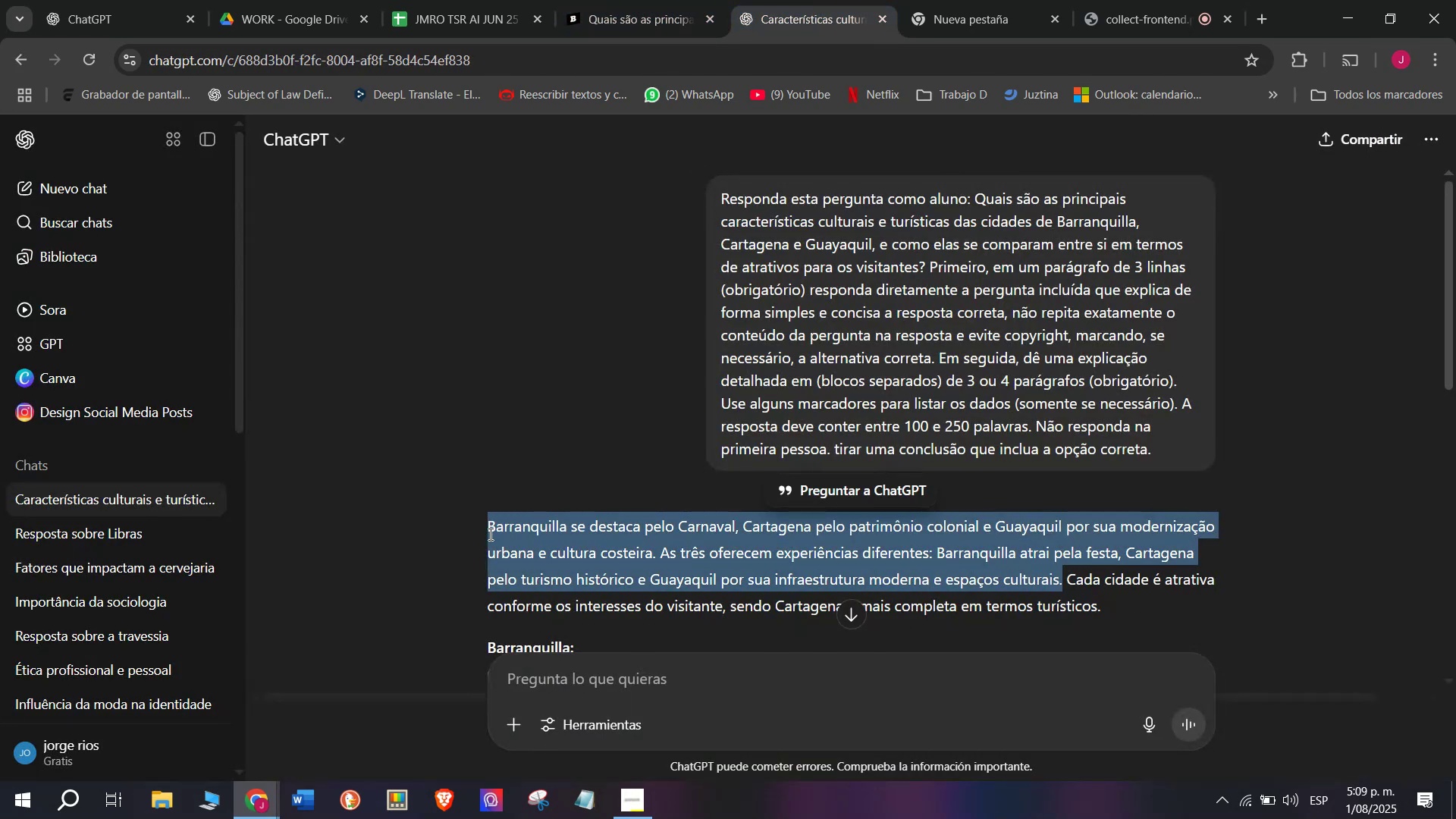 
key(Control+C)
 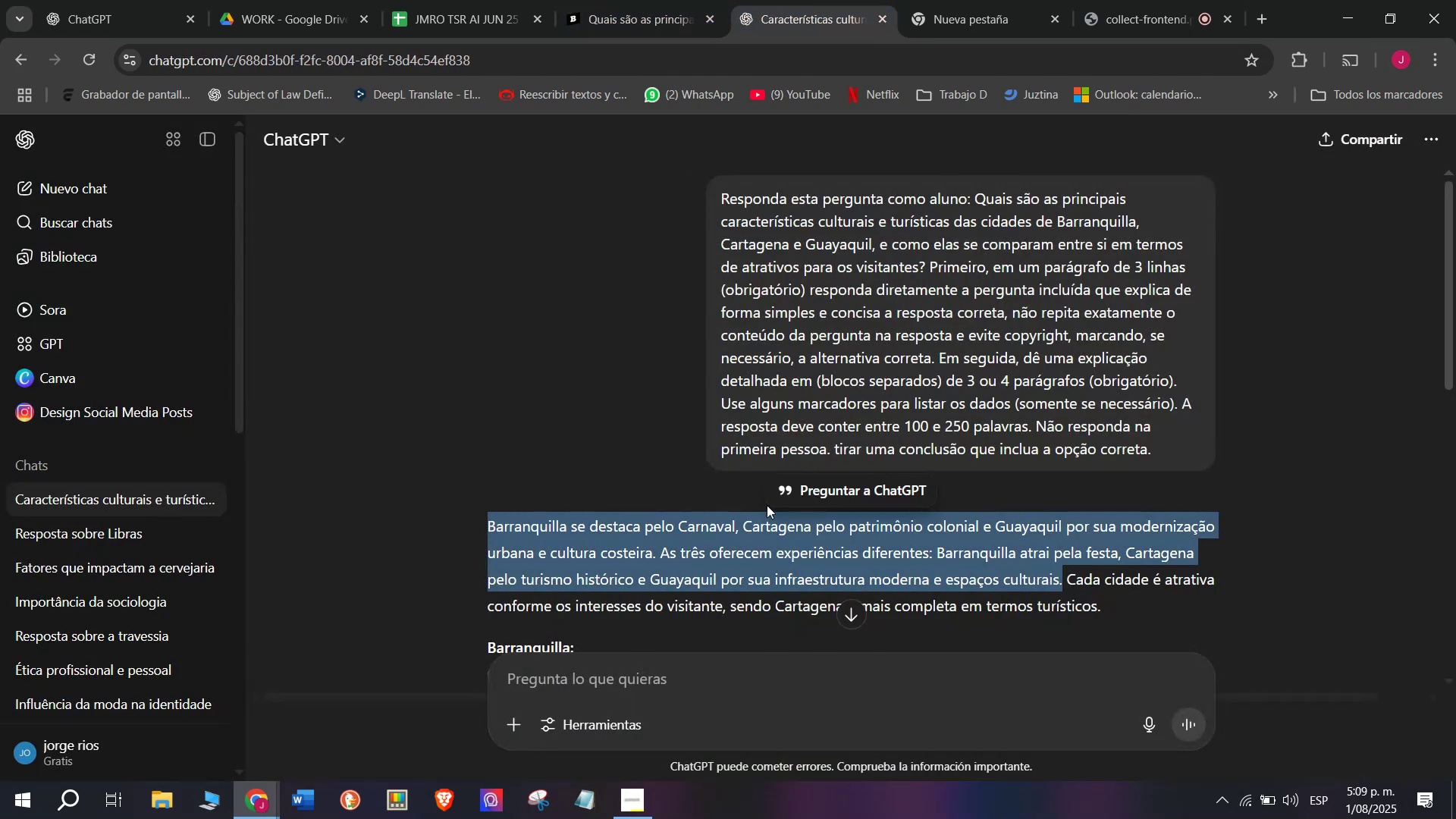 
scroll: coordinate [777, 478], scroll_direction: down, amount: 1.0
 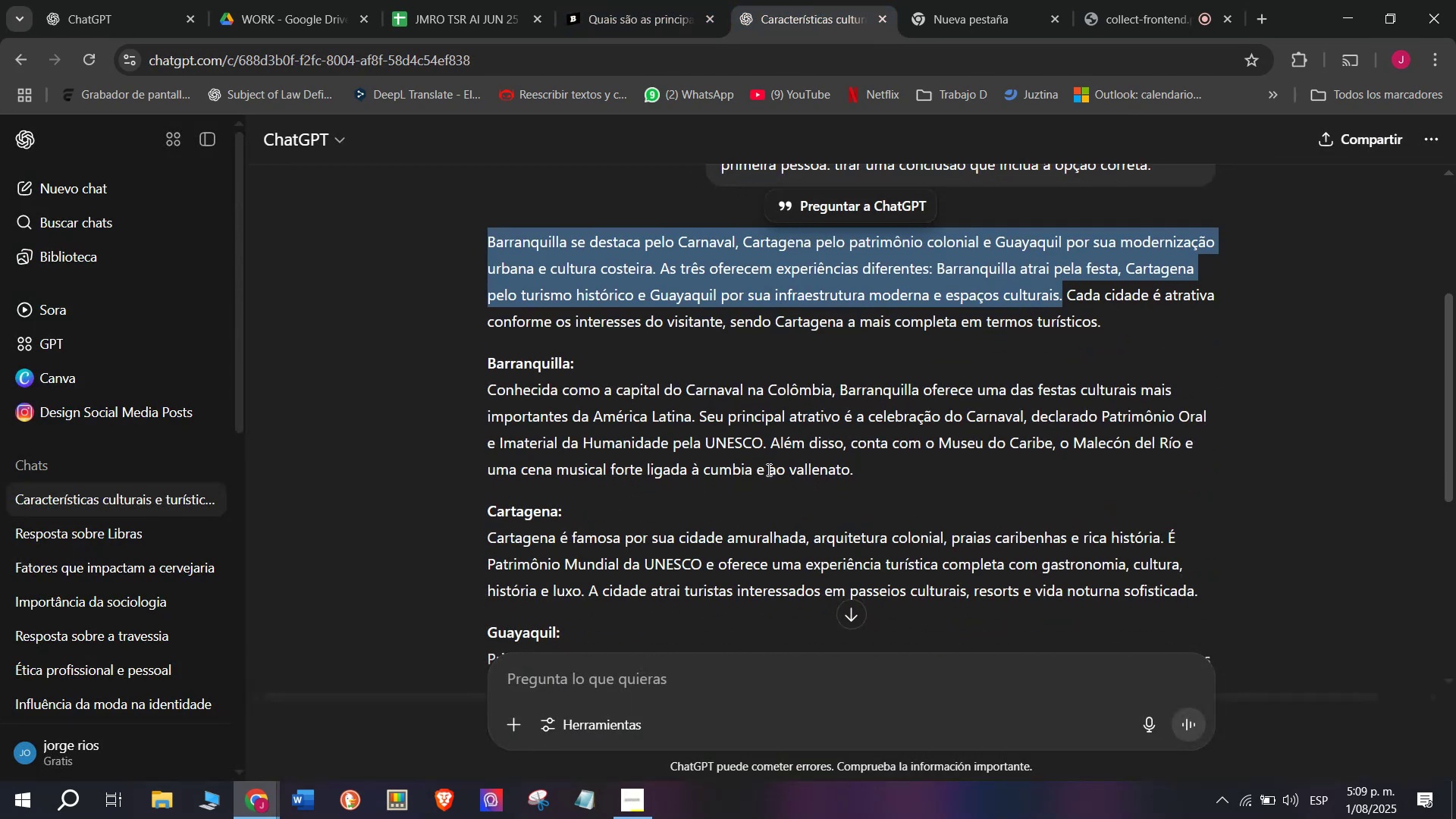 
scroll: coordinate [767, 469], scroll_direction: none, amount: 0.0
 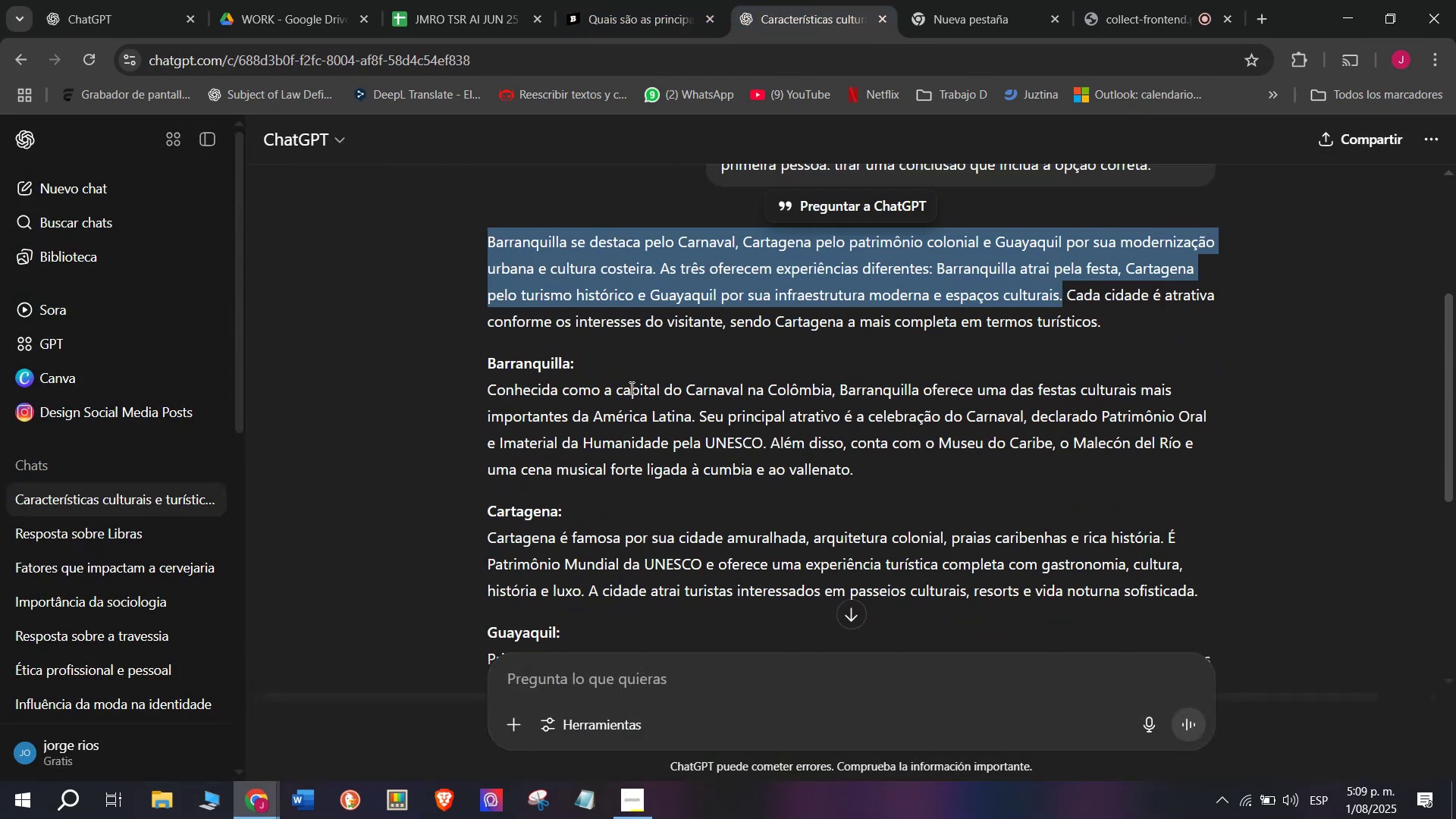 
scroll: coordinate [630, 388], scroll_direction: down, amount: 1.0
 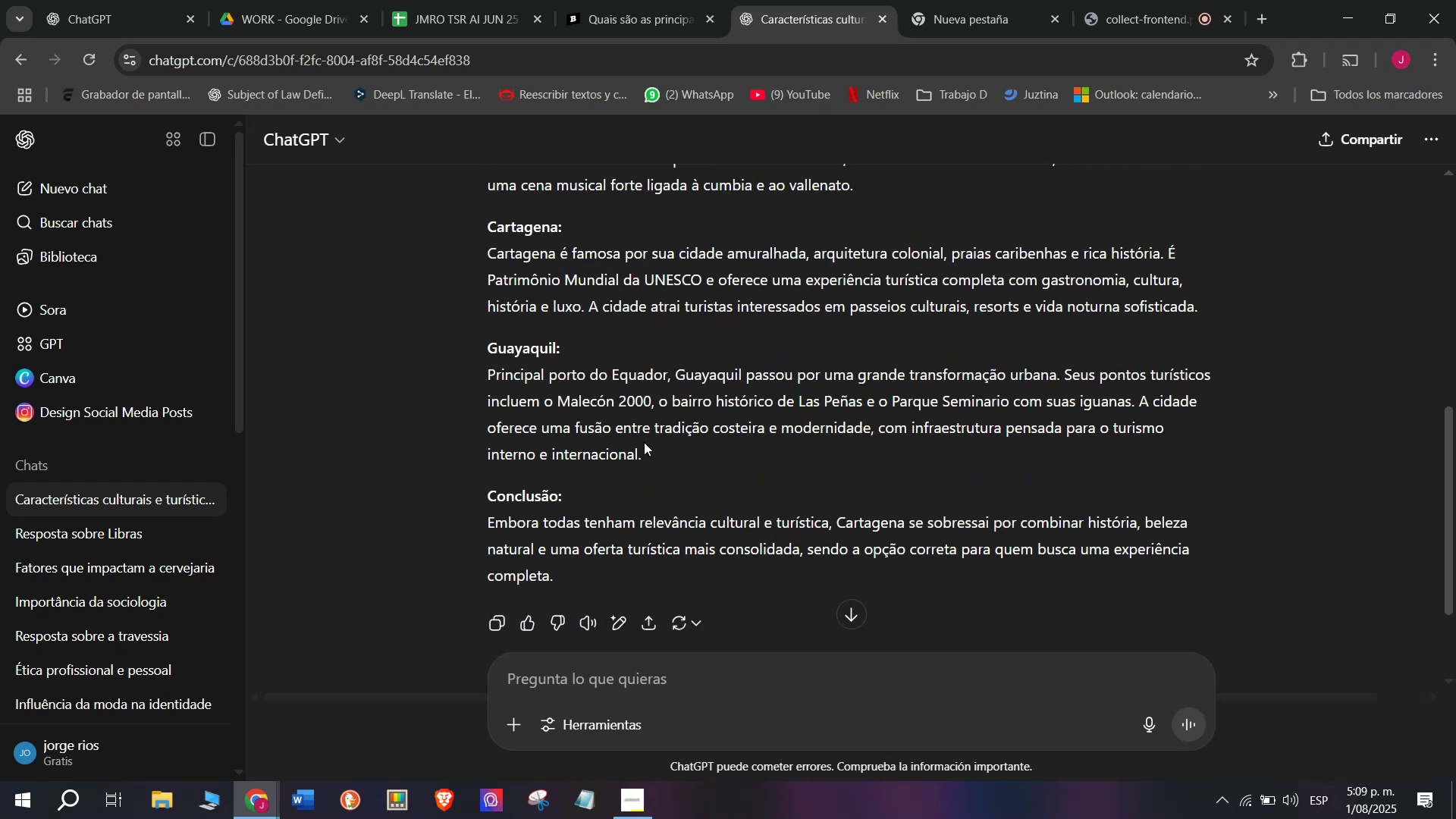 
left_click_drag(start_coordinate=[654, 455], to_coordinate=[476, 235])
 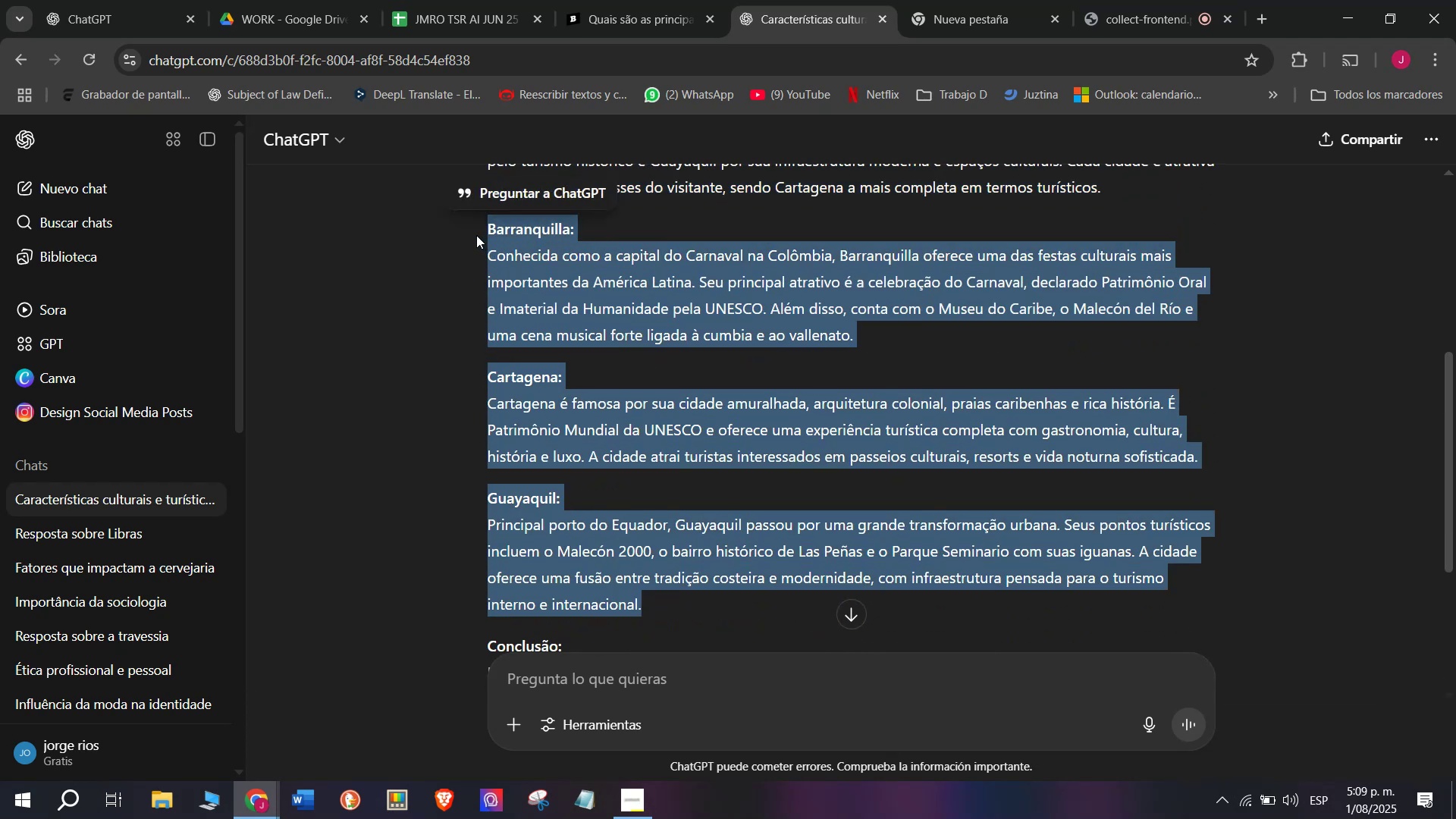 
key(Control+C)
 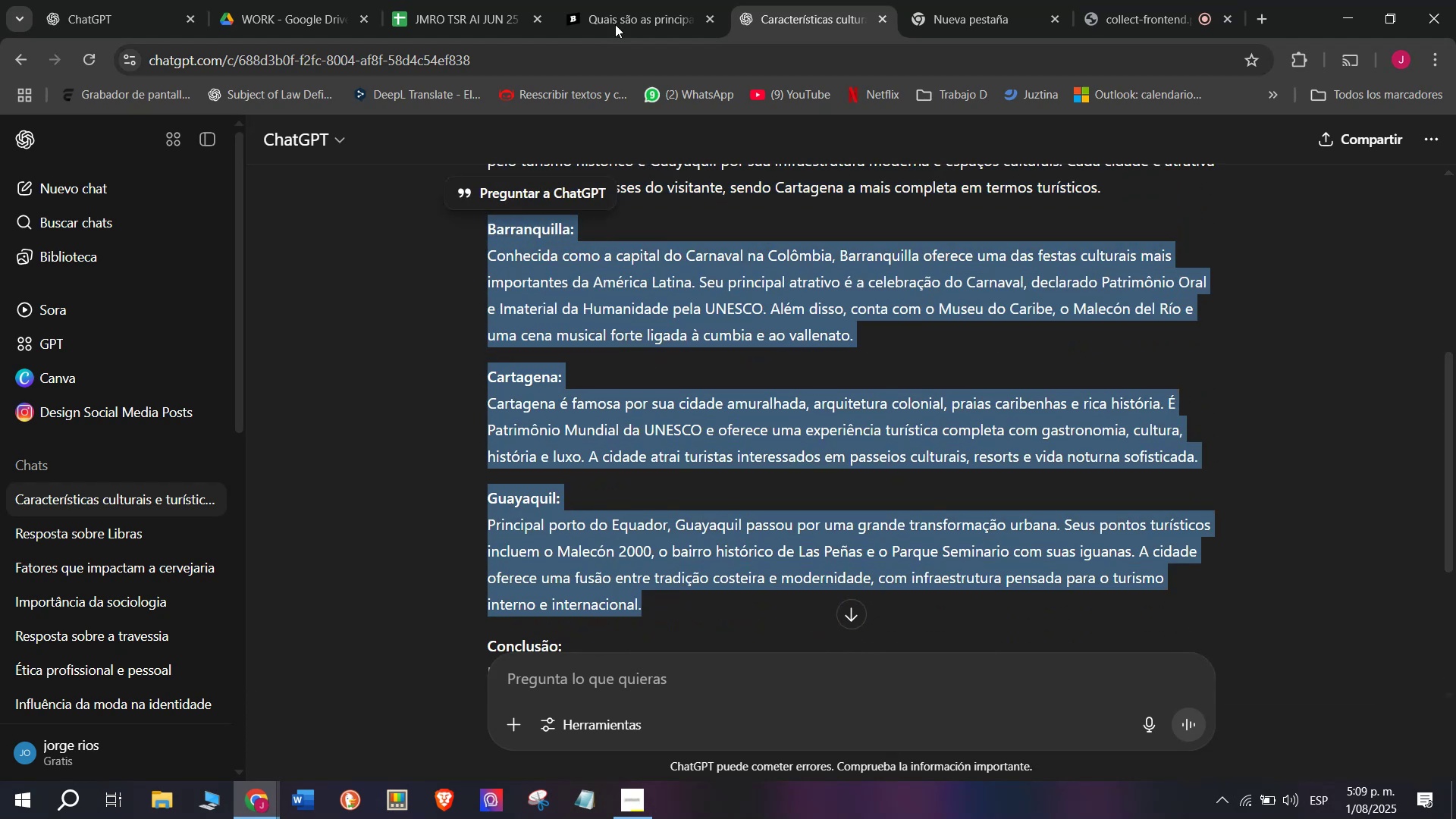 
left_click([629, 0])
 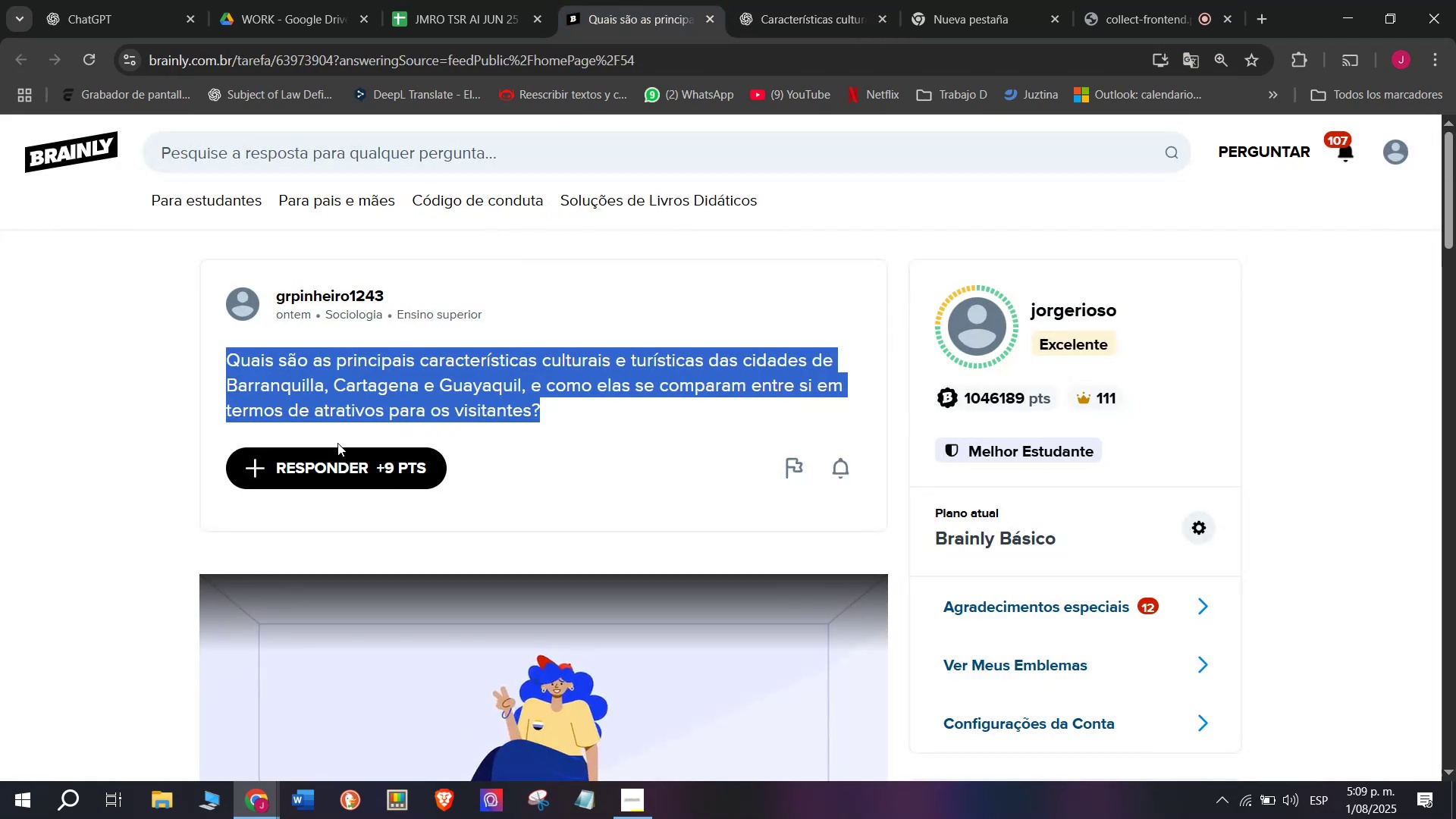 
left_click([331, 460])
 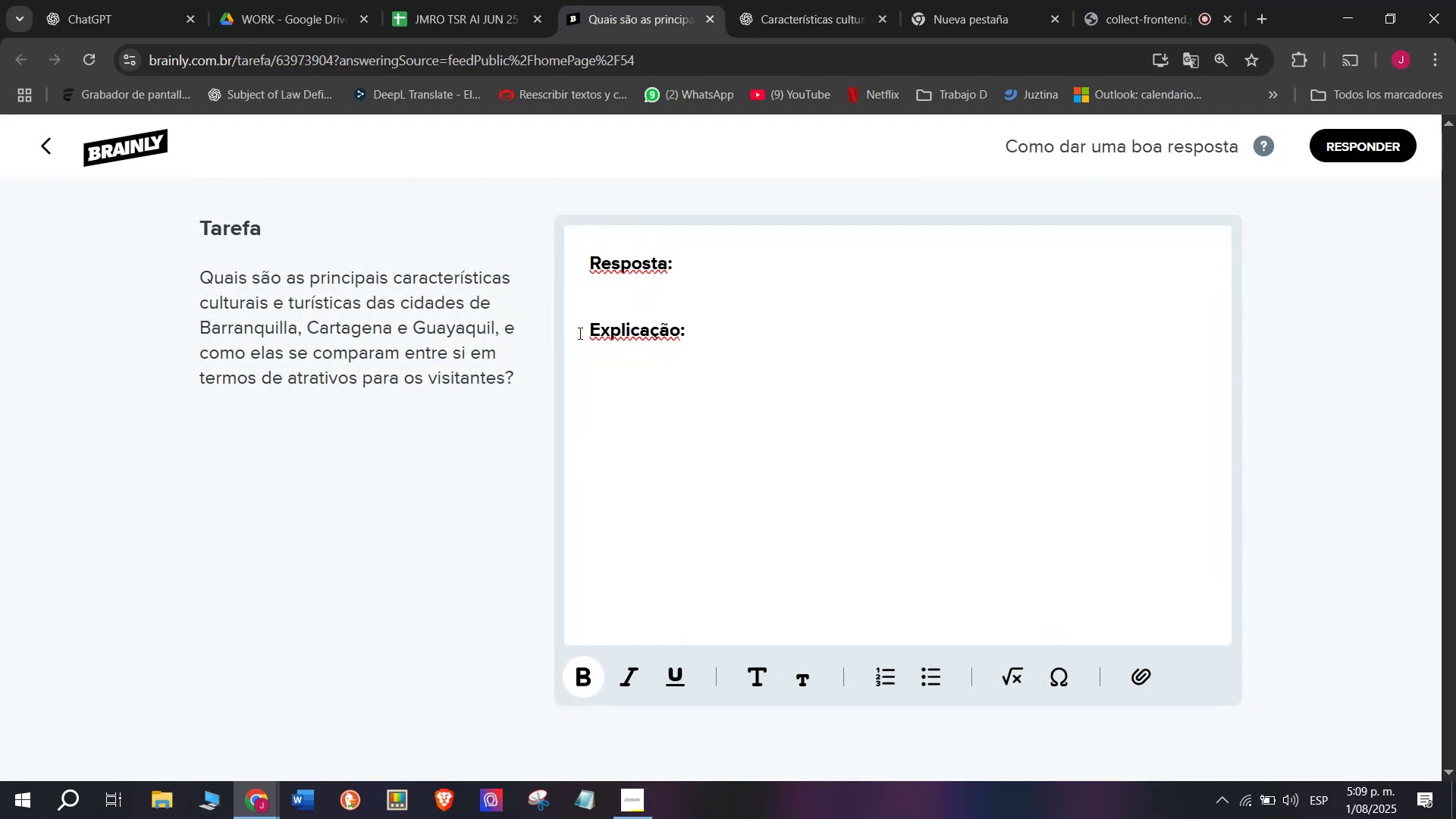 
left_click_drag(start_coordinate=[717, 352], to_coordinate=[532, 210])
 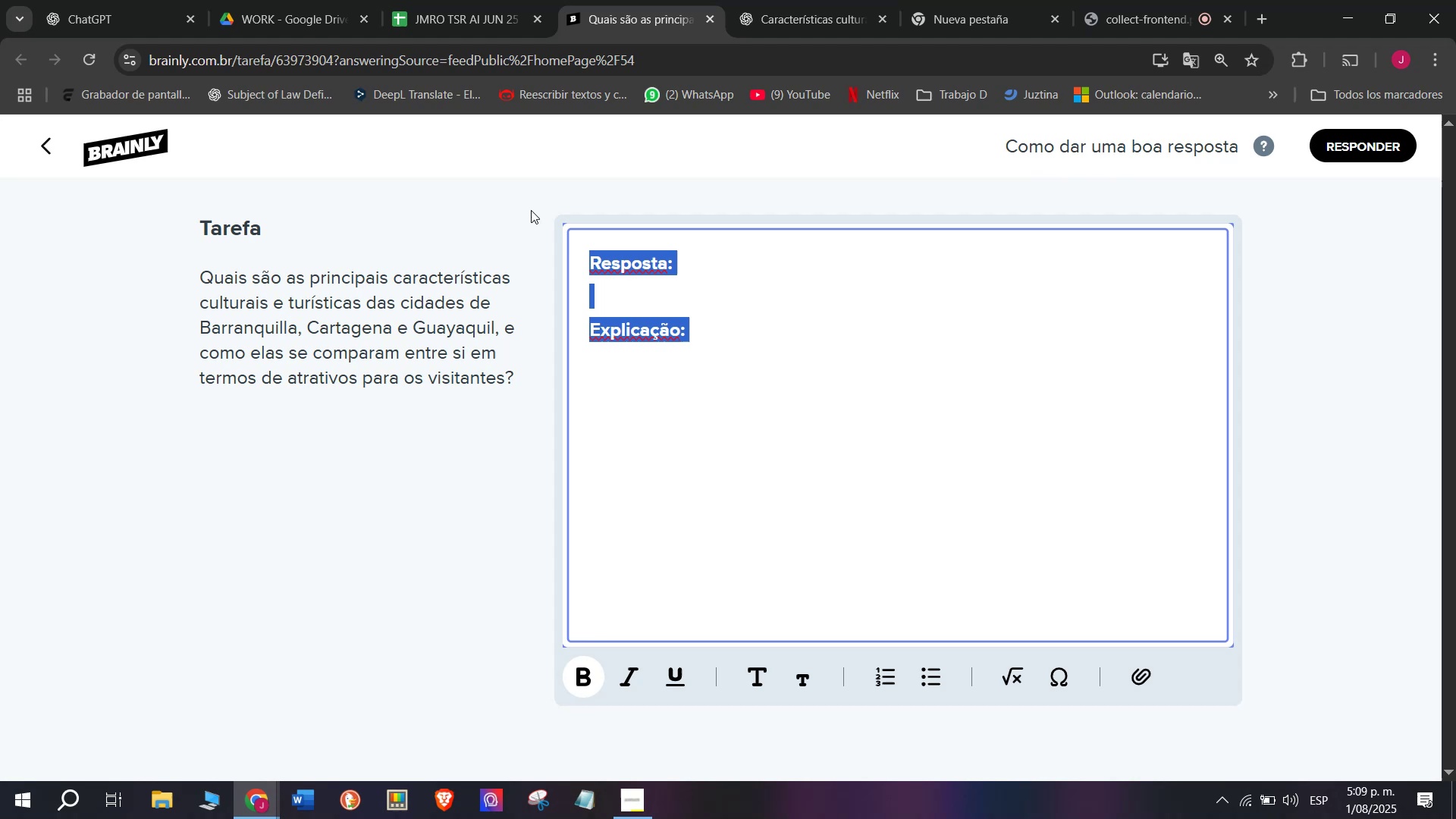 
key(Meta+MetaLeft)
 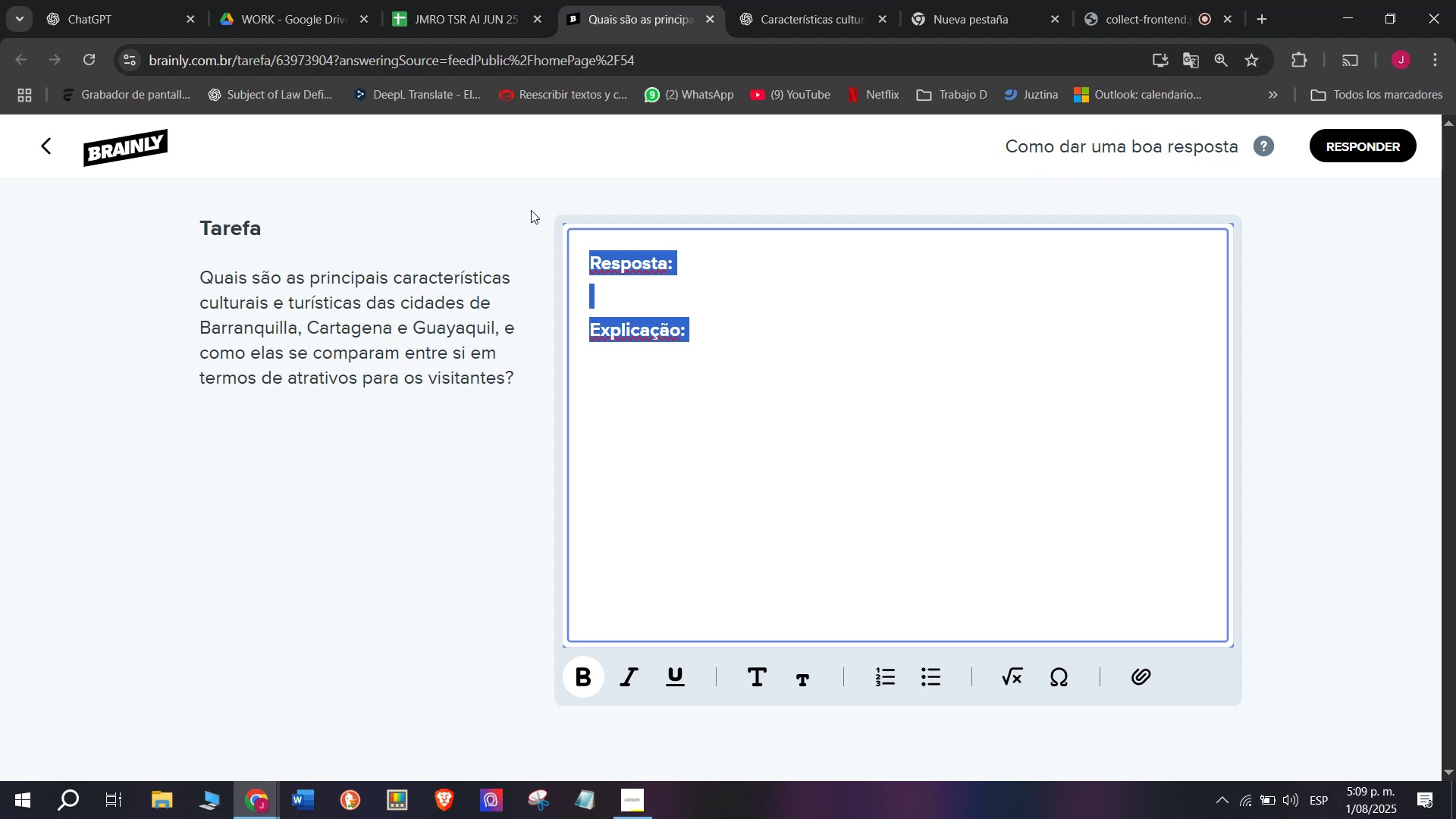 
key(Meta+V)
 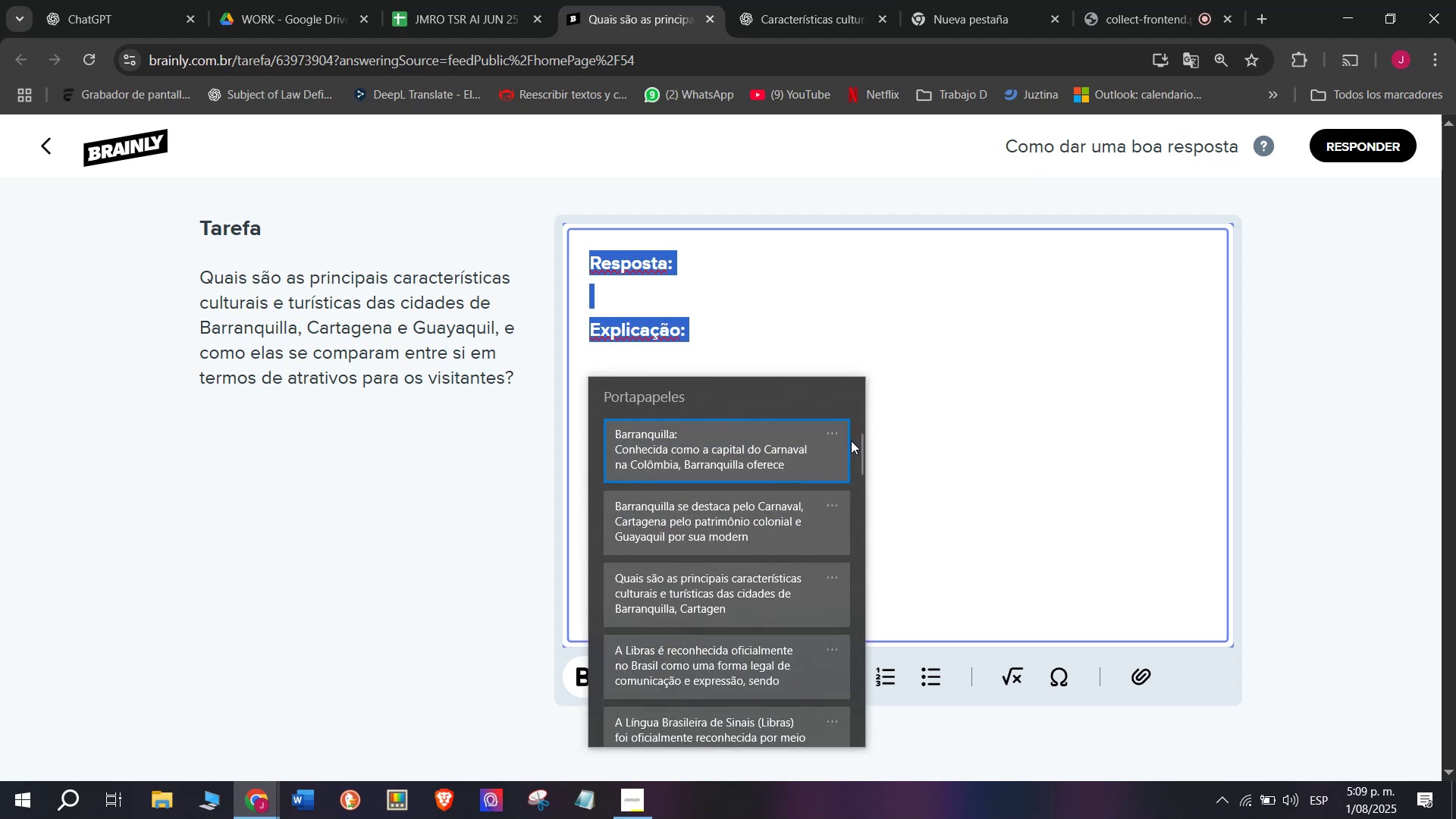 
key(Control+ControlLeft)
 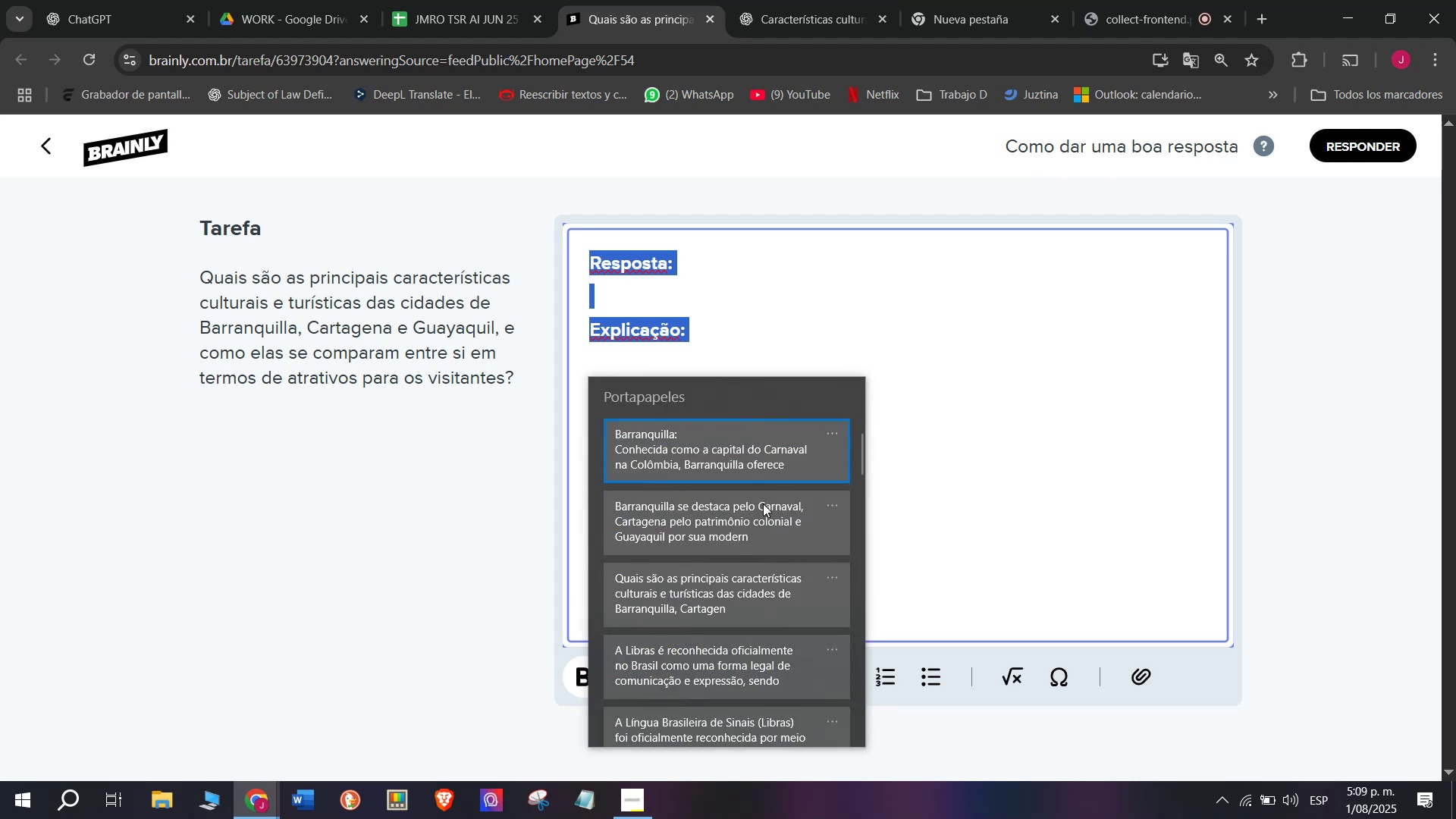 
key(Control+V)
 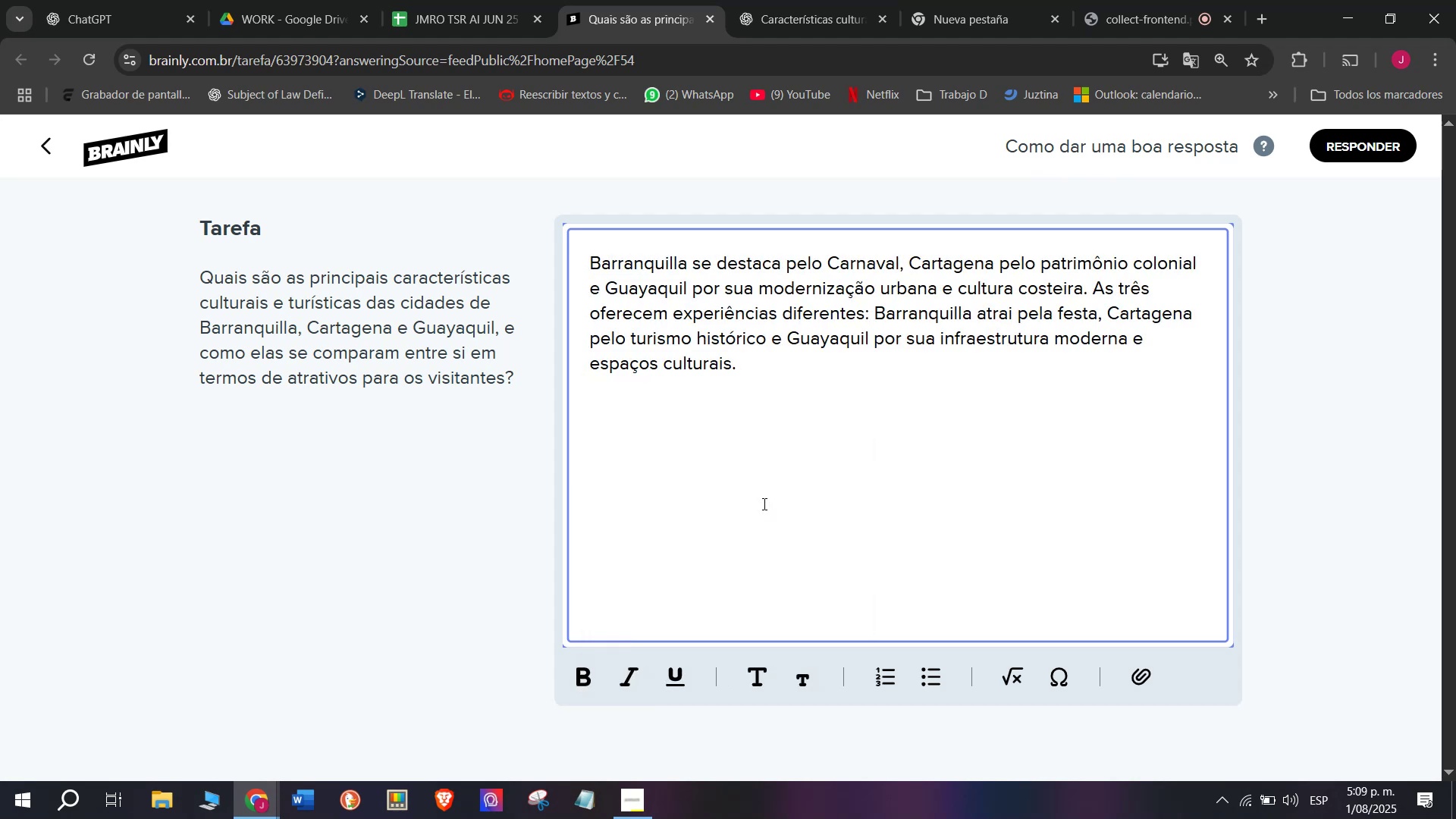 
key(Enter)
 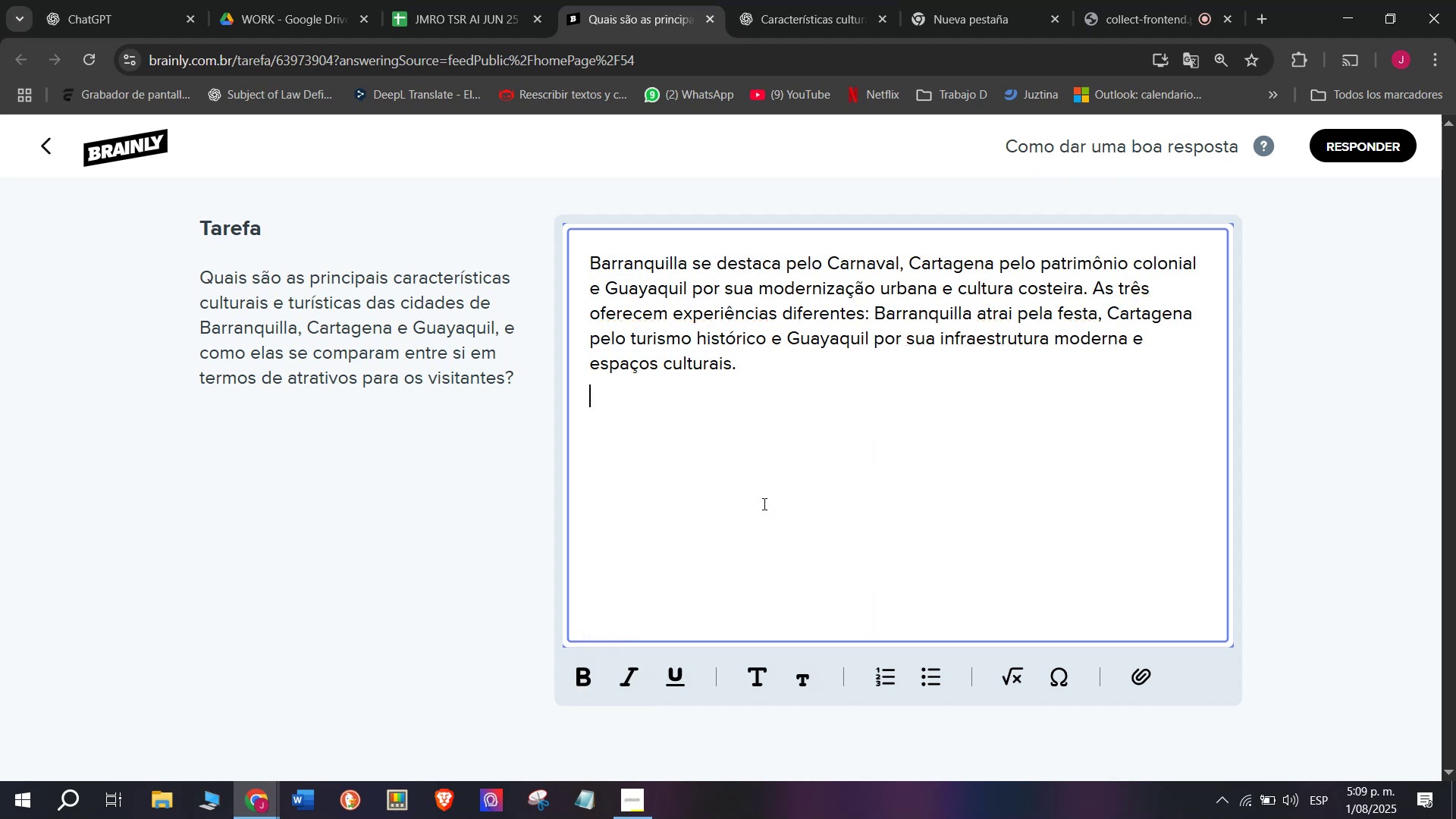 
key(Enter)
 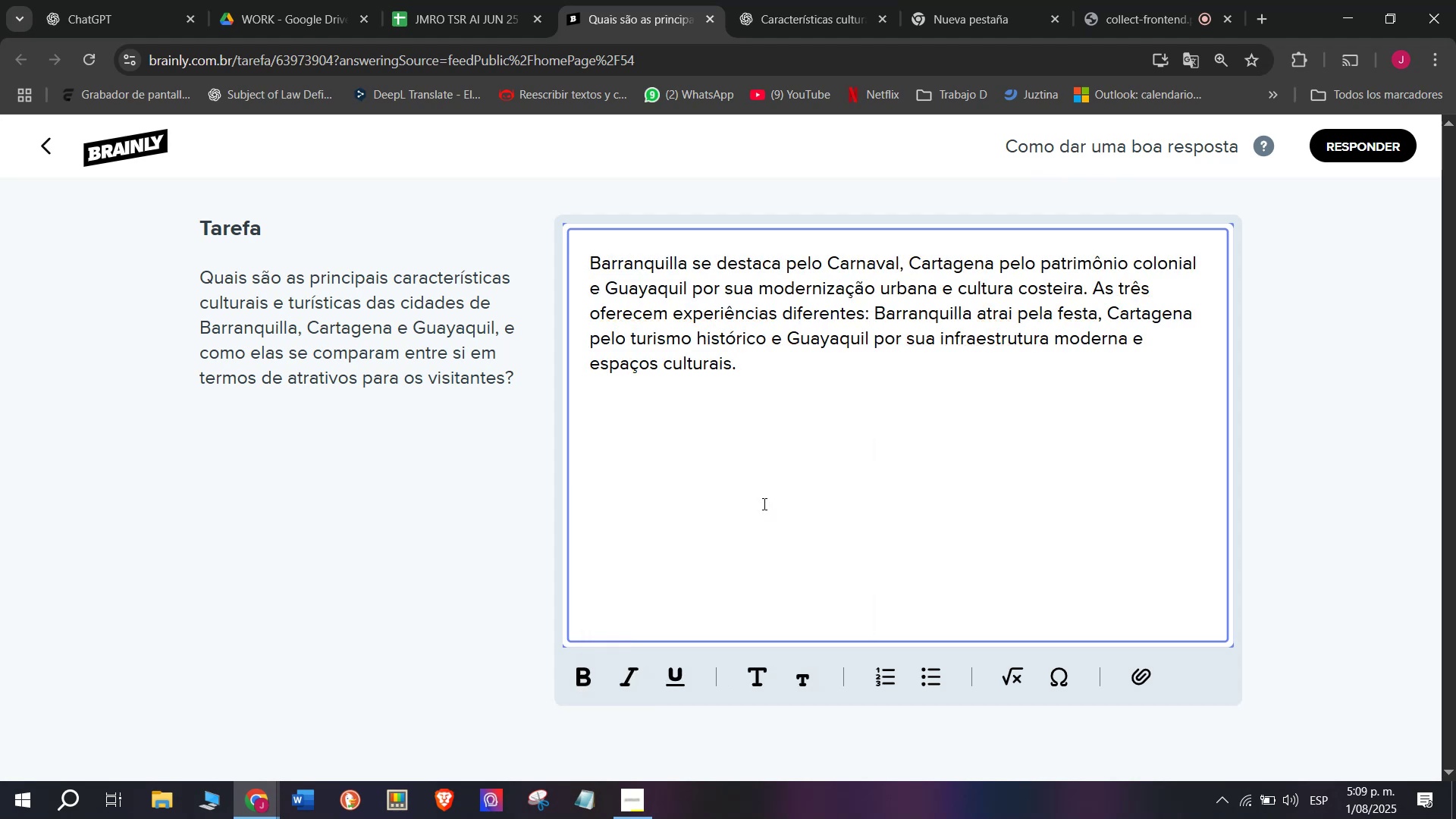 
key(Meta+MetaLeft)
 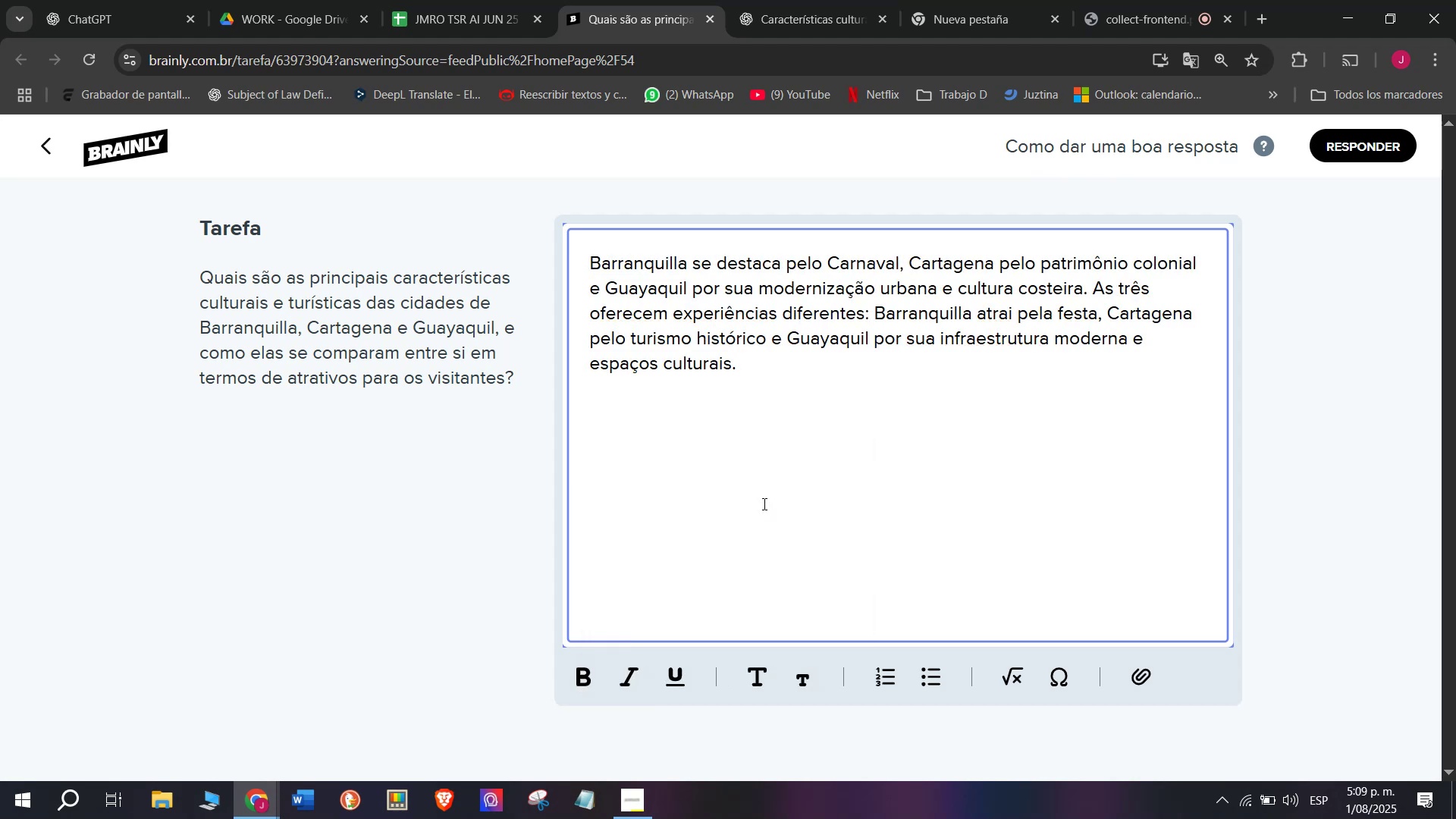 
key(Meta+V)
 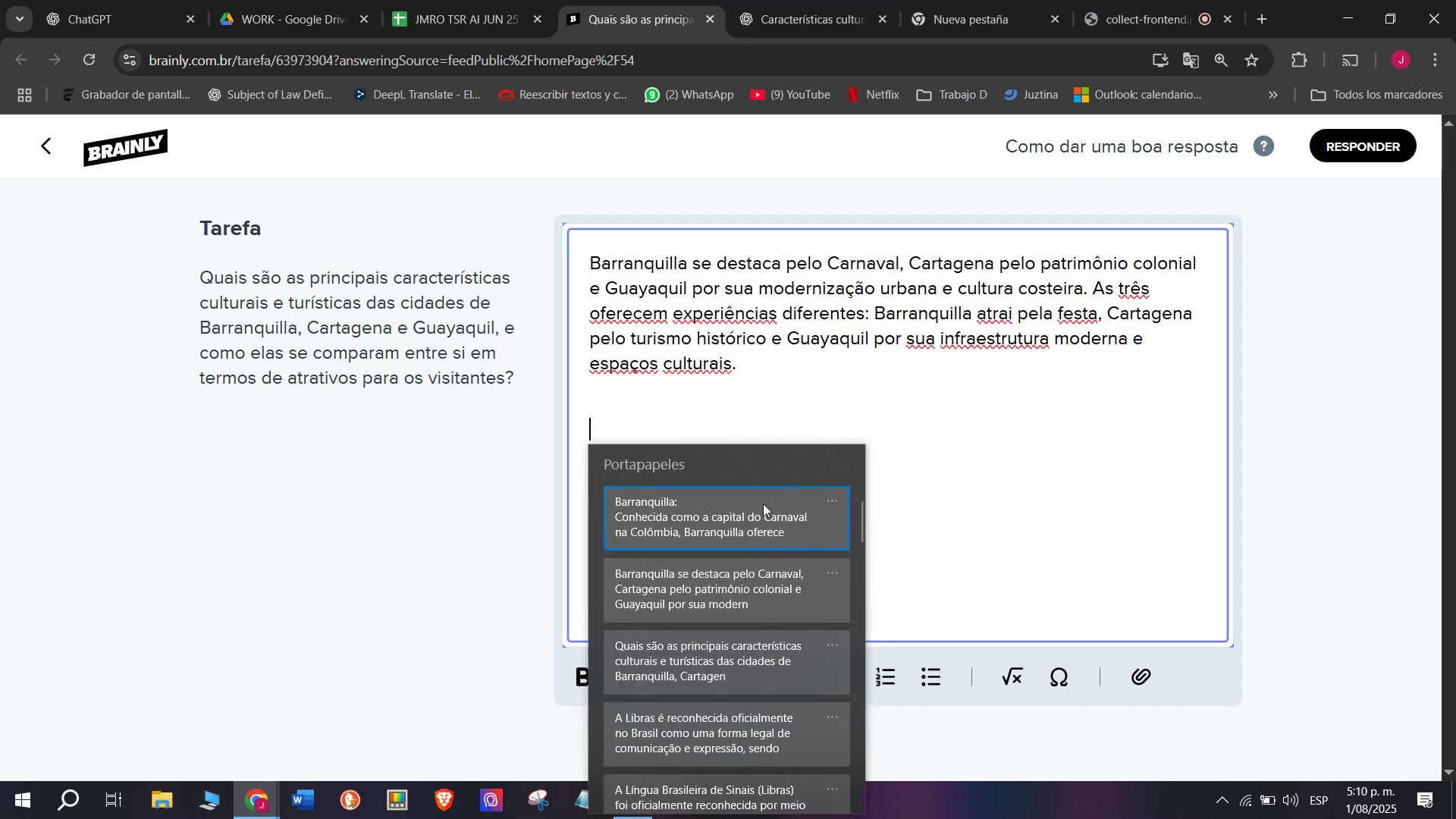 
left_click([763, 504])
 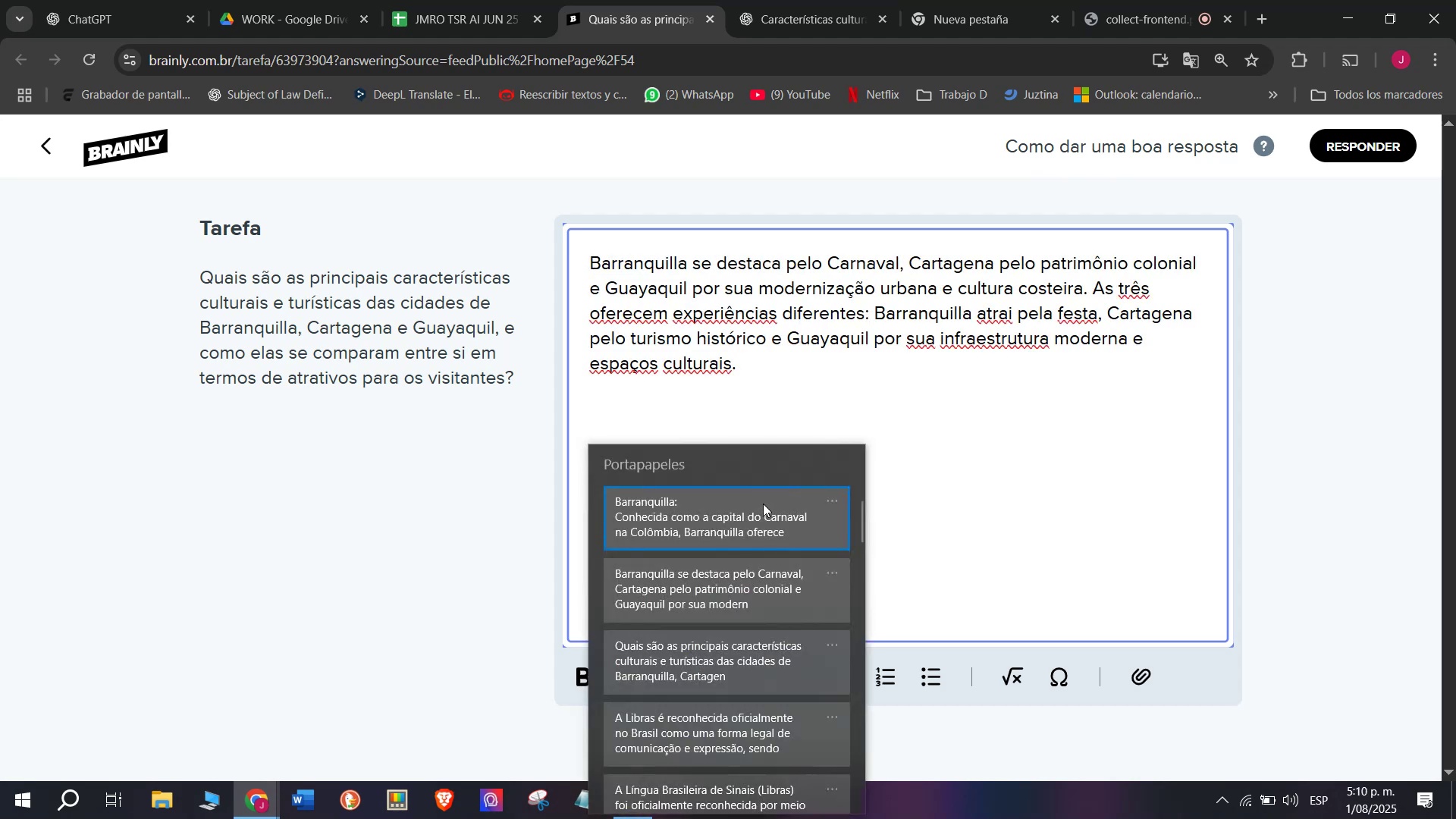 
key(Control+ControlLeft)
 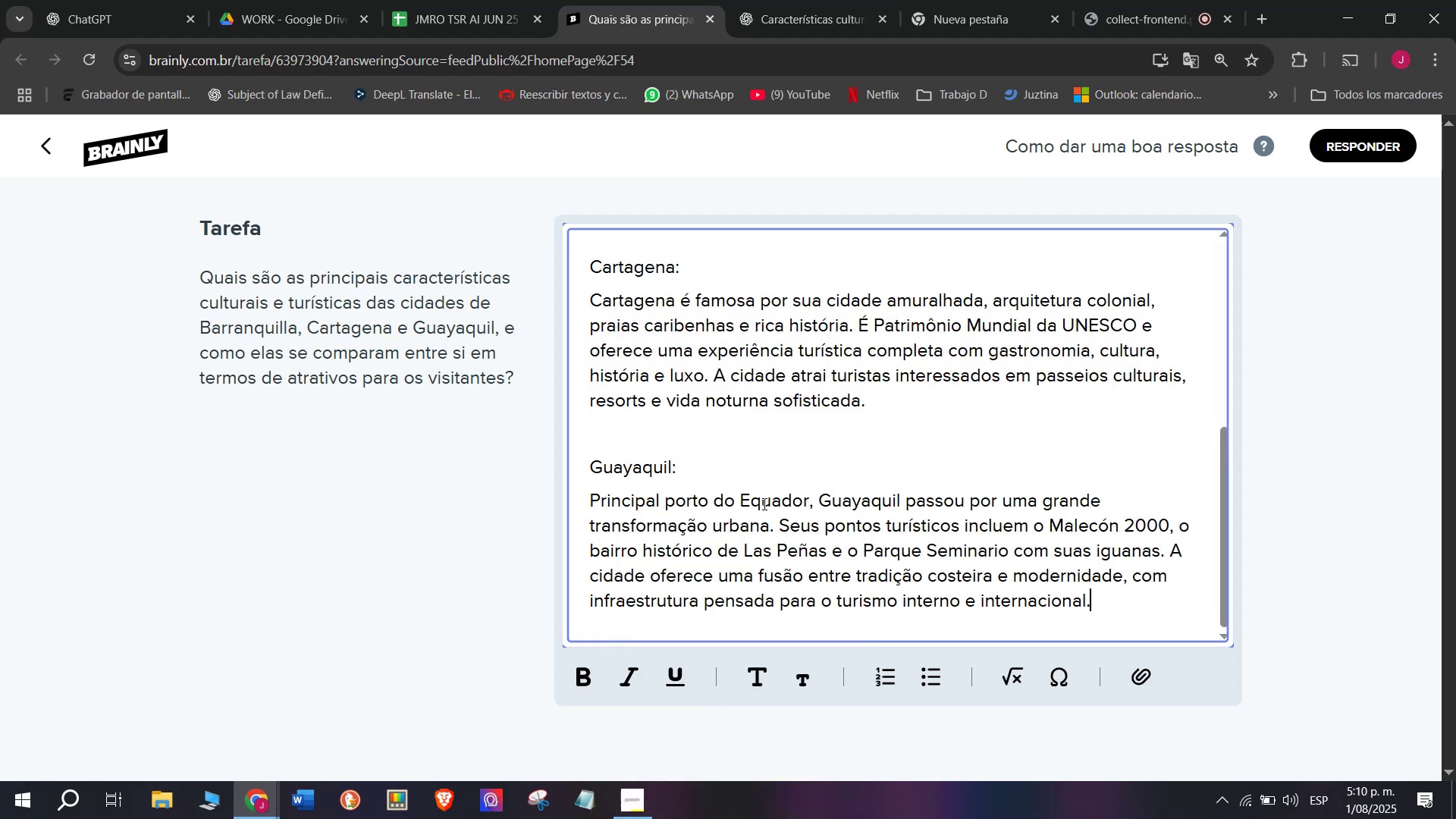 
key(Control+V)
 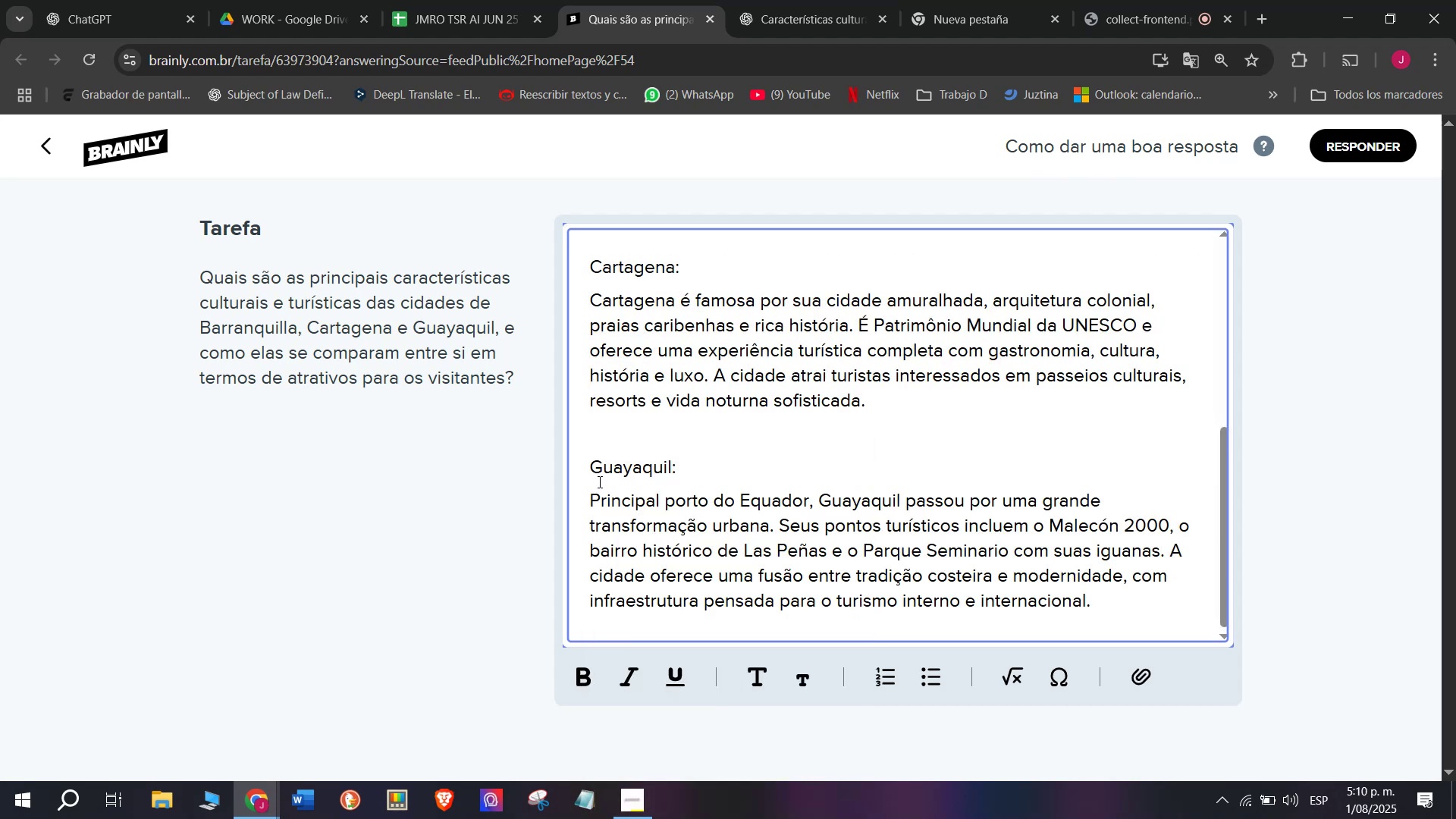 
left_click([588, 494])
 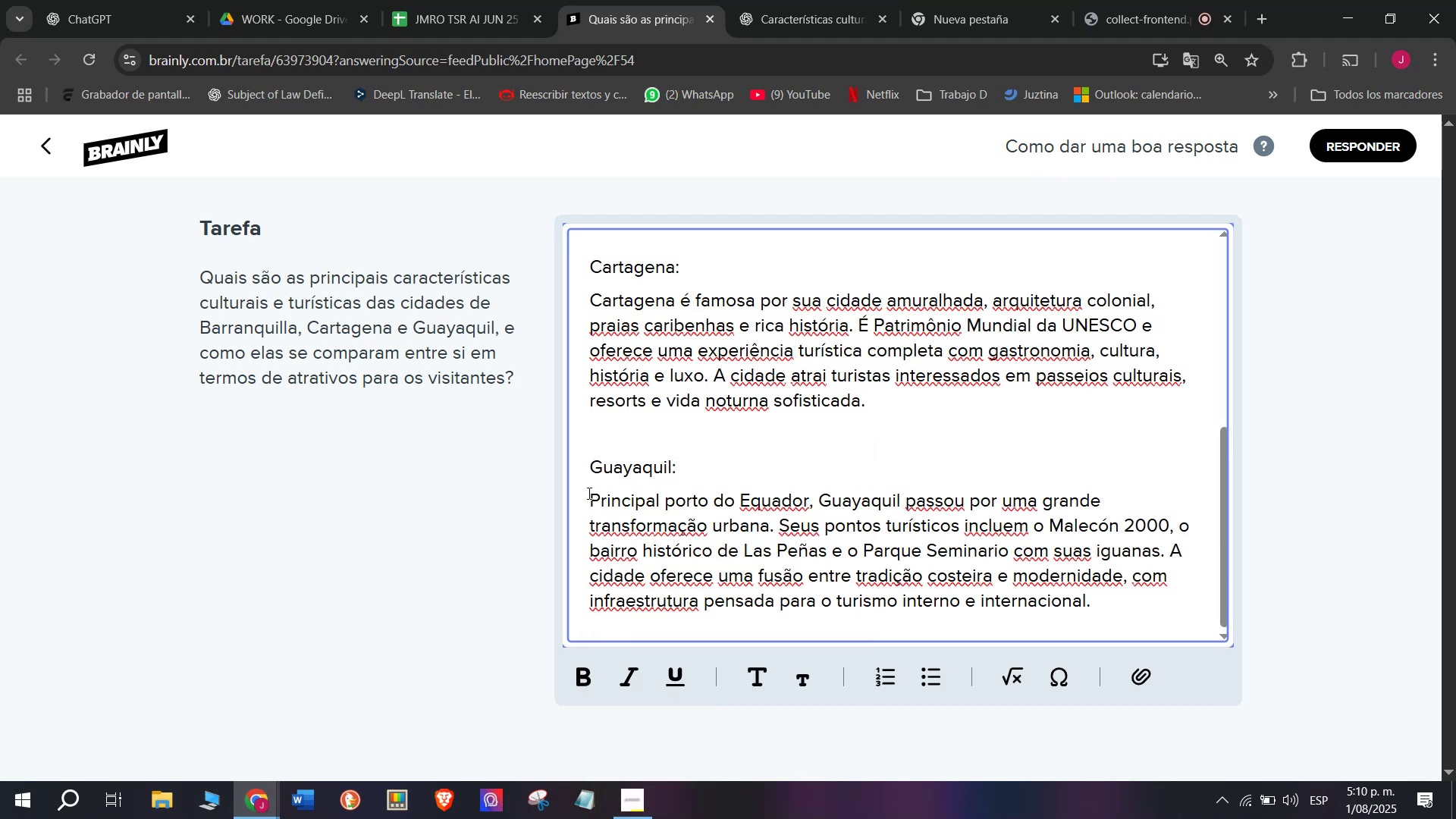 
key(Backspace)
 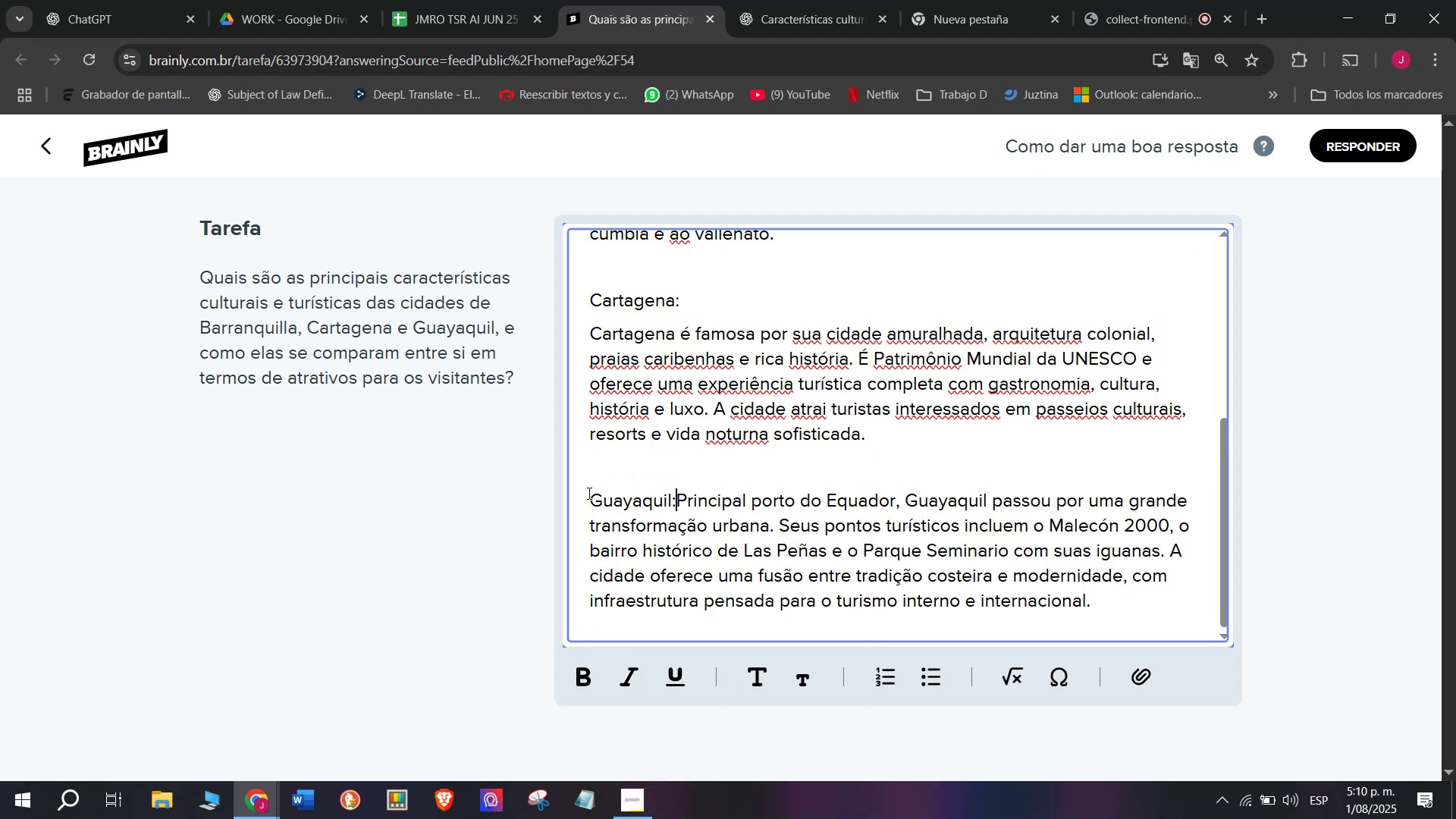 
key(Space)
 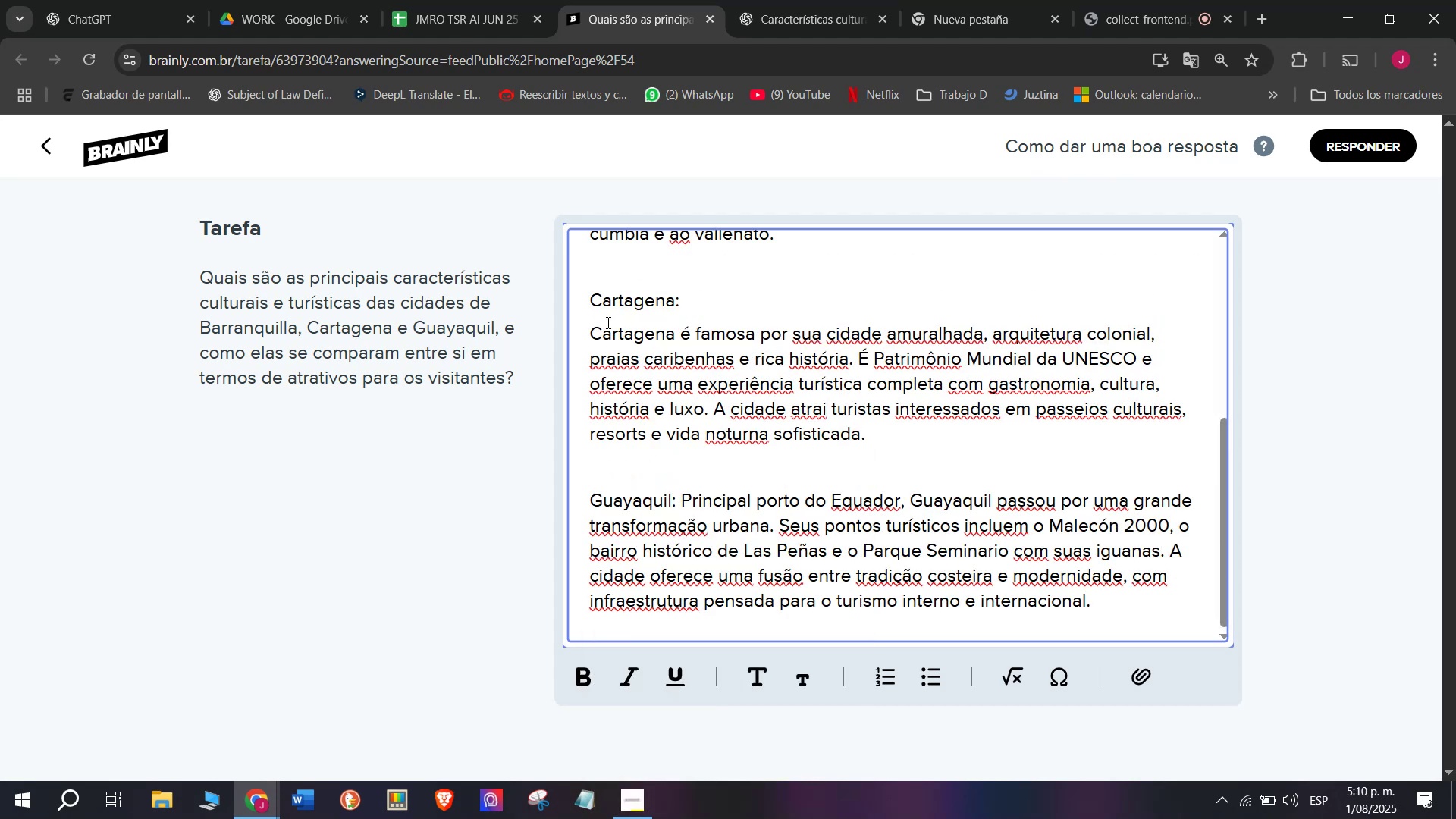 
left_click([591, 326])
 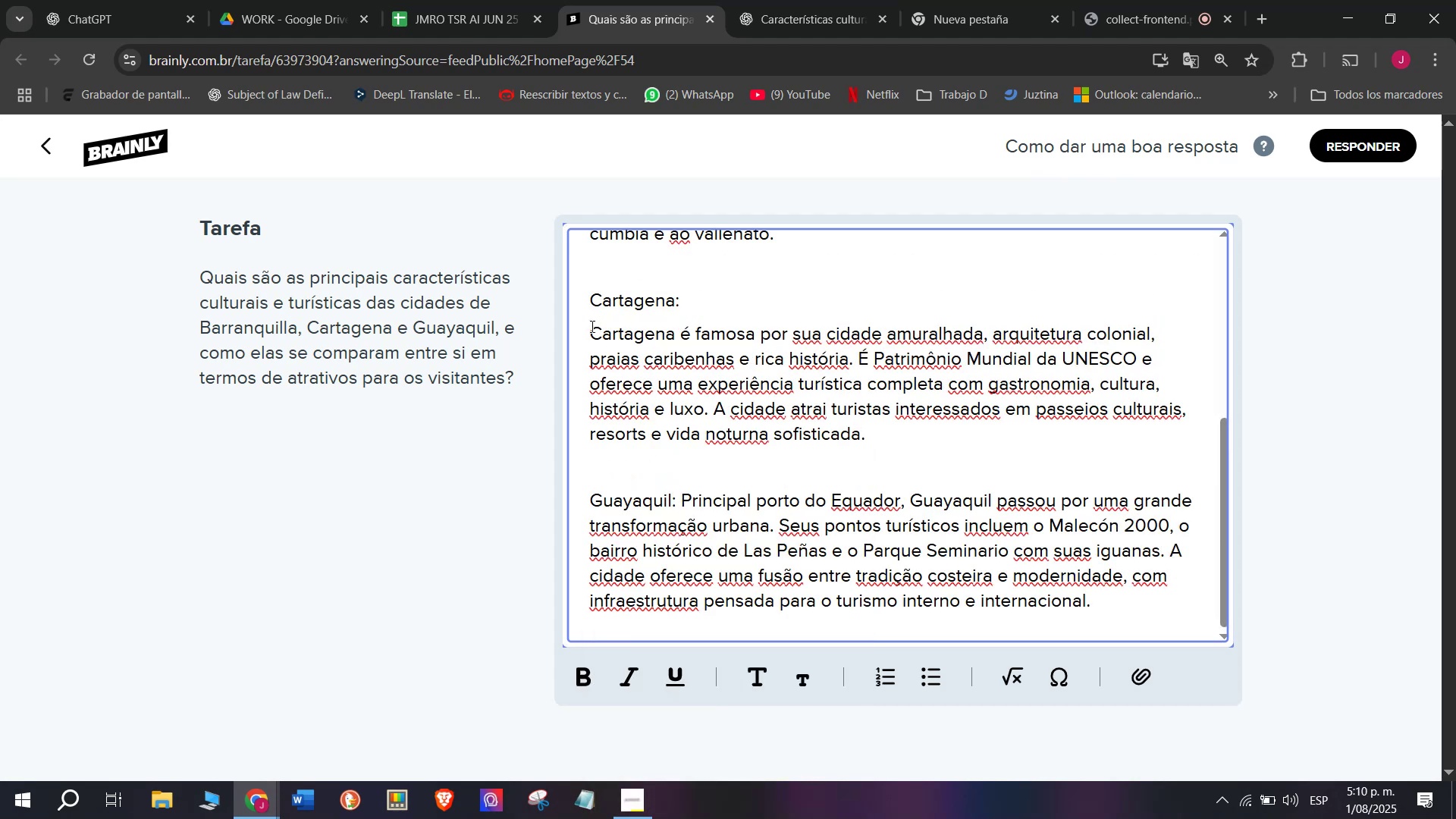 
key(Backspace)
 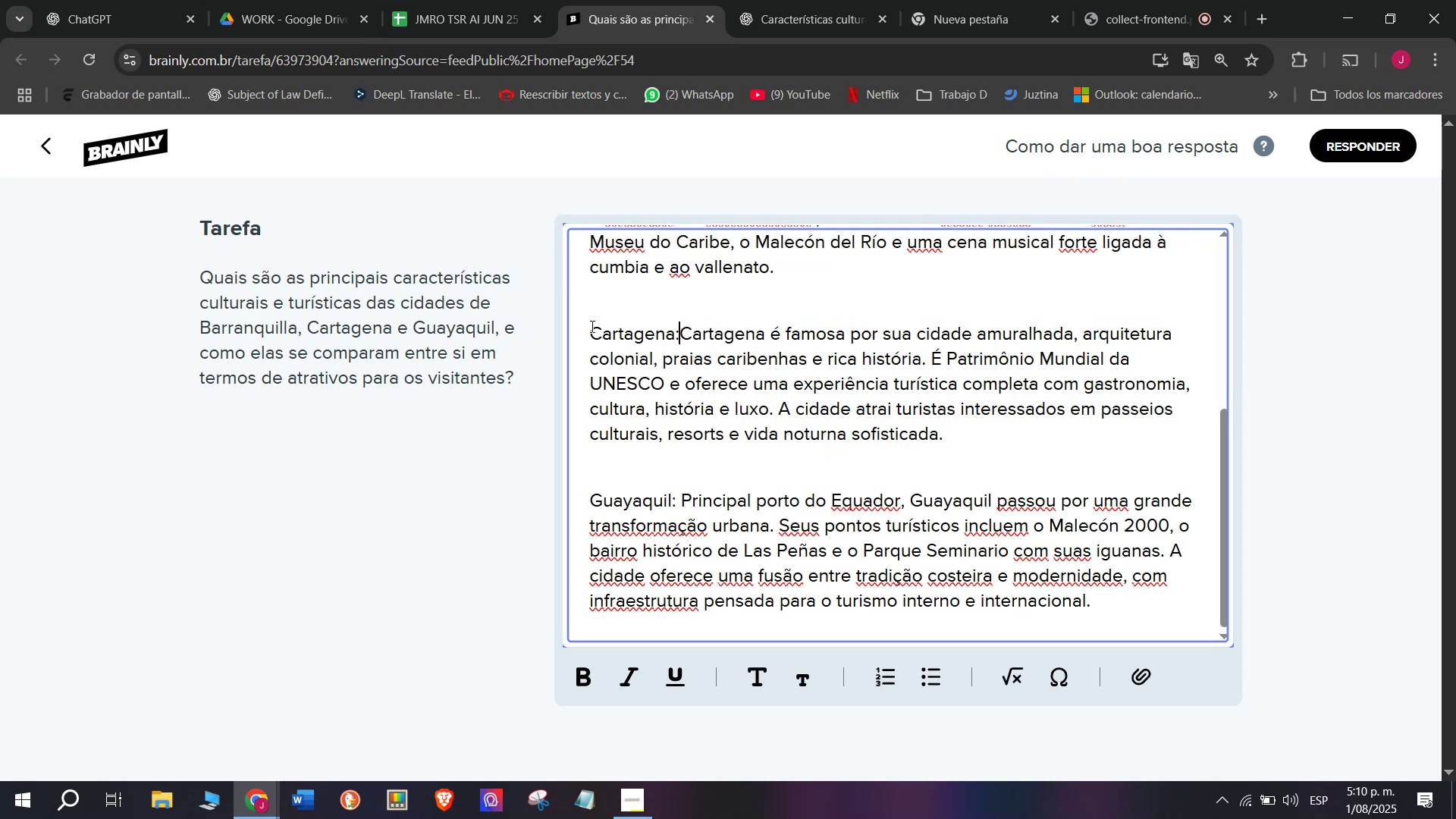 
key(Space)
 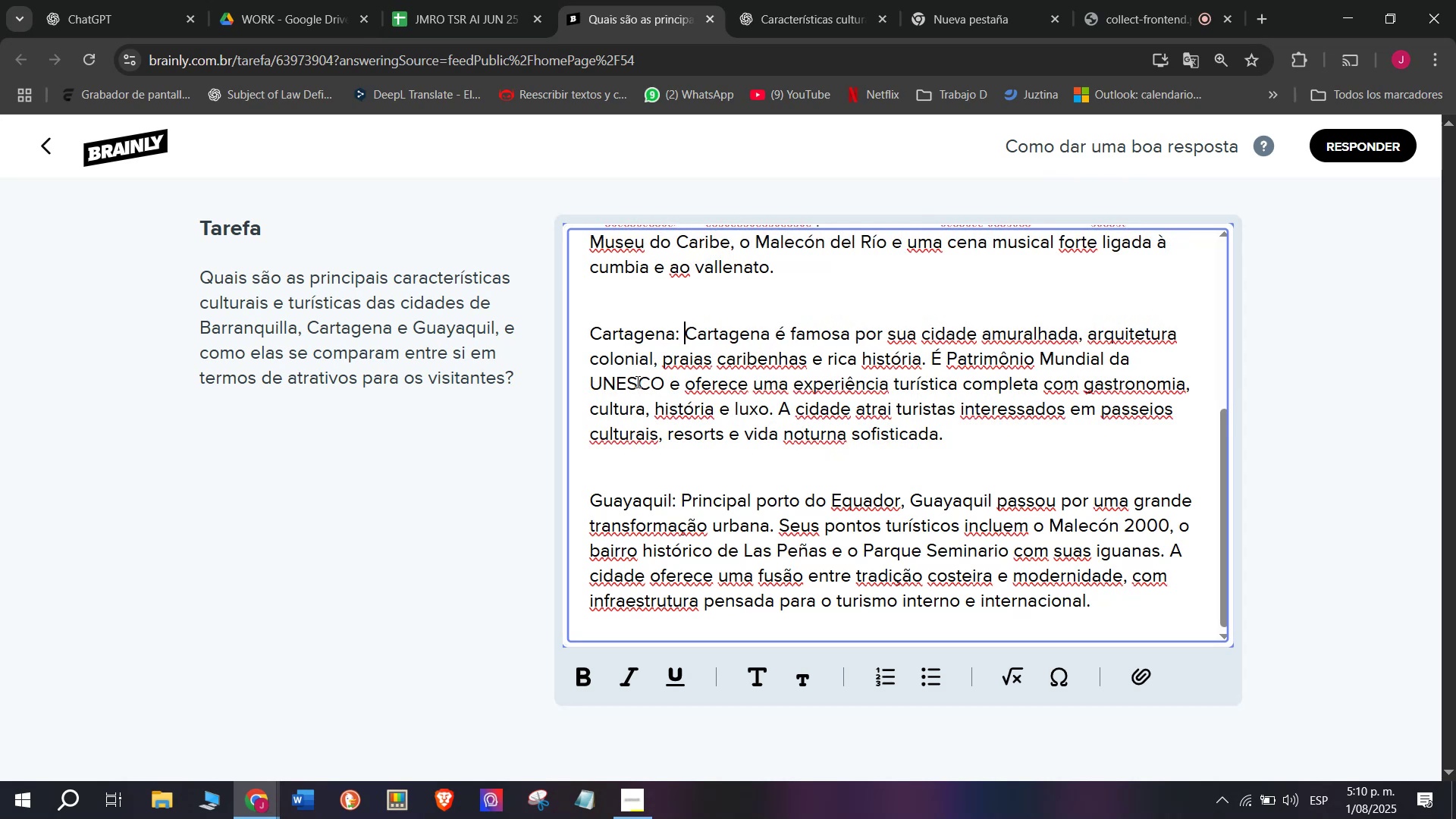 
scroll: coordinate [636, 381], scroll_direction: up, amount: 1.0
 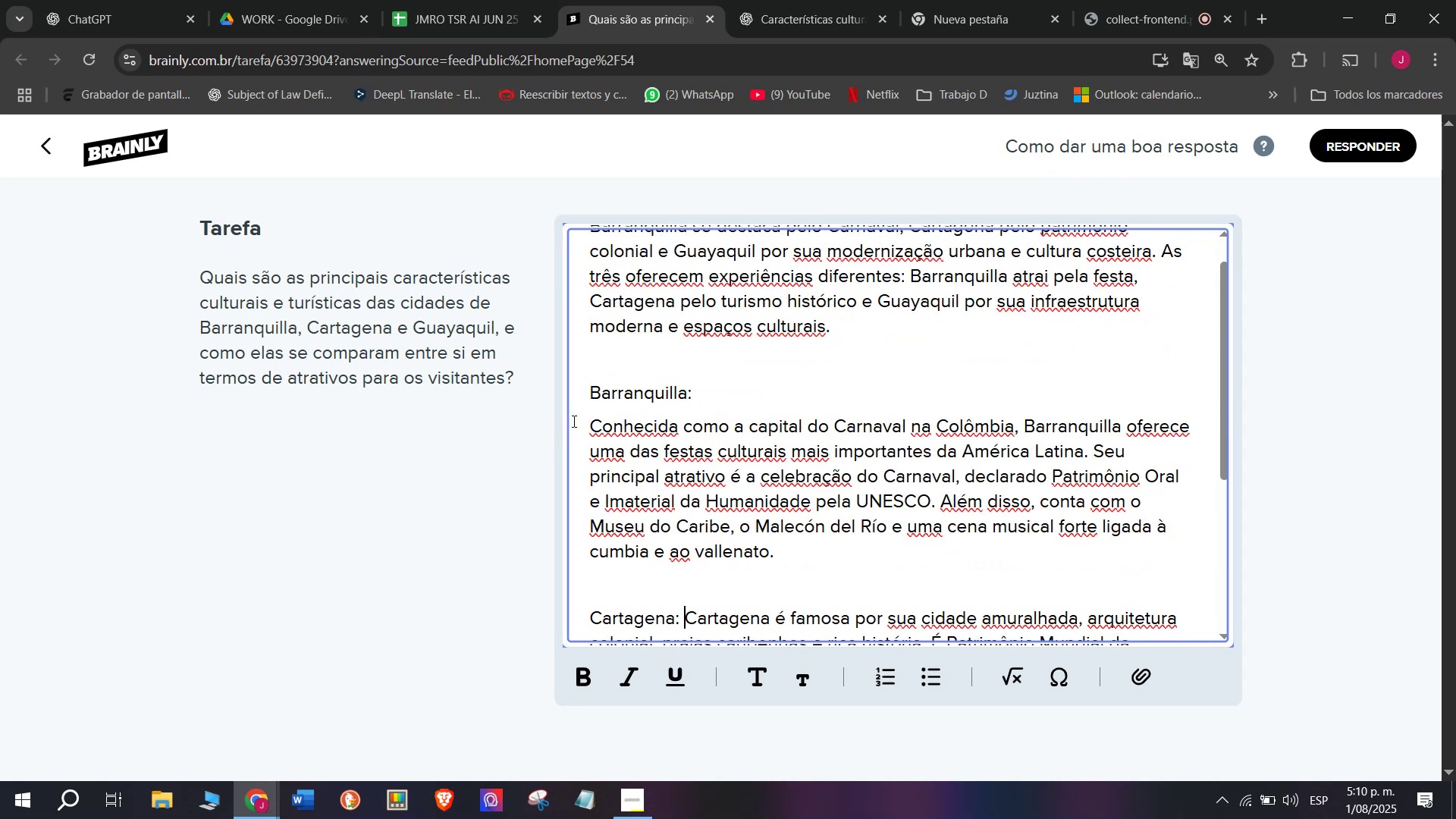 
left_click([585, 420])
 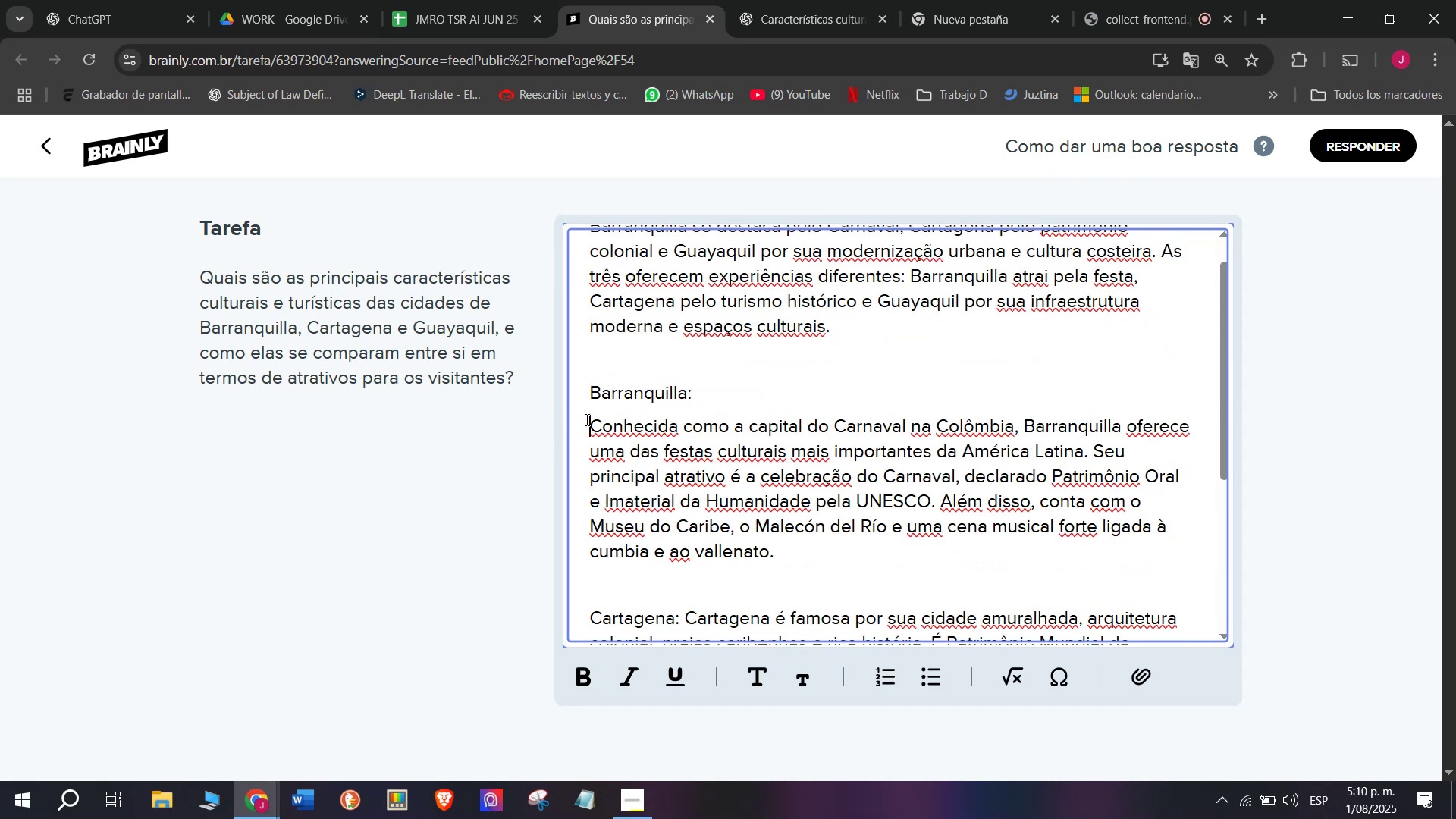 
key(Backspace)
 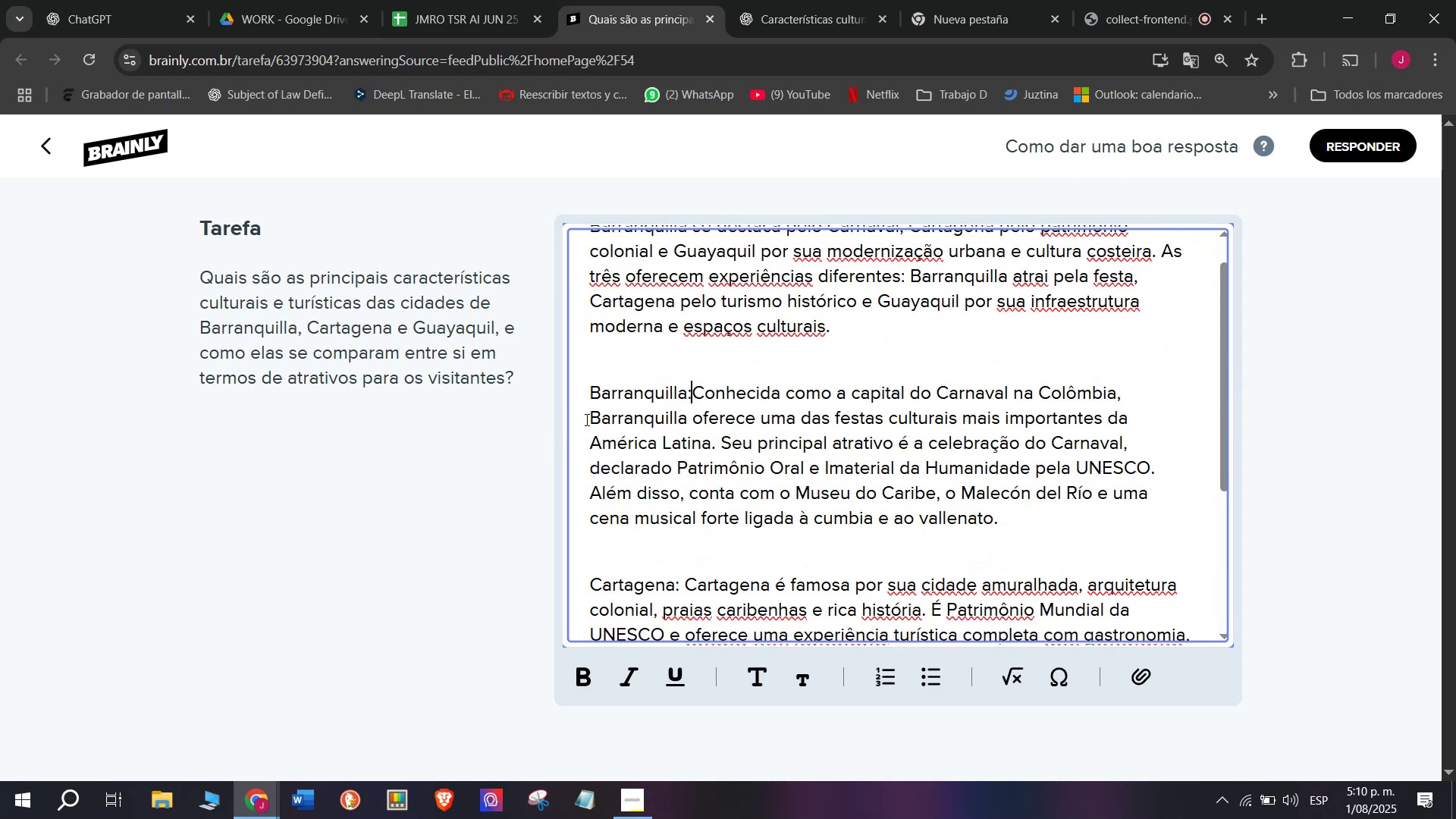 
key(Space)
 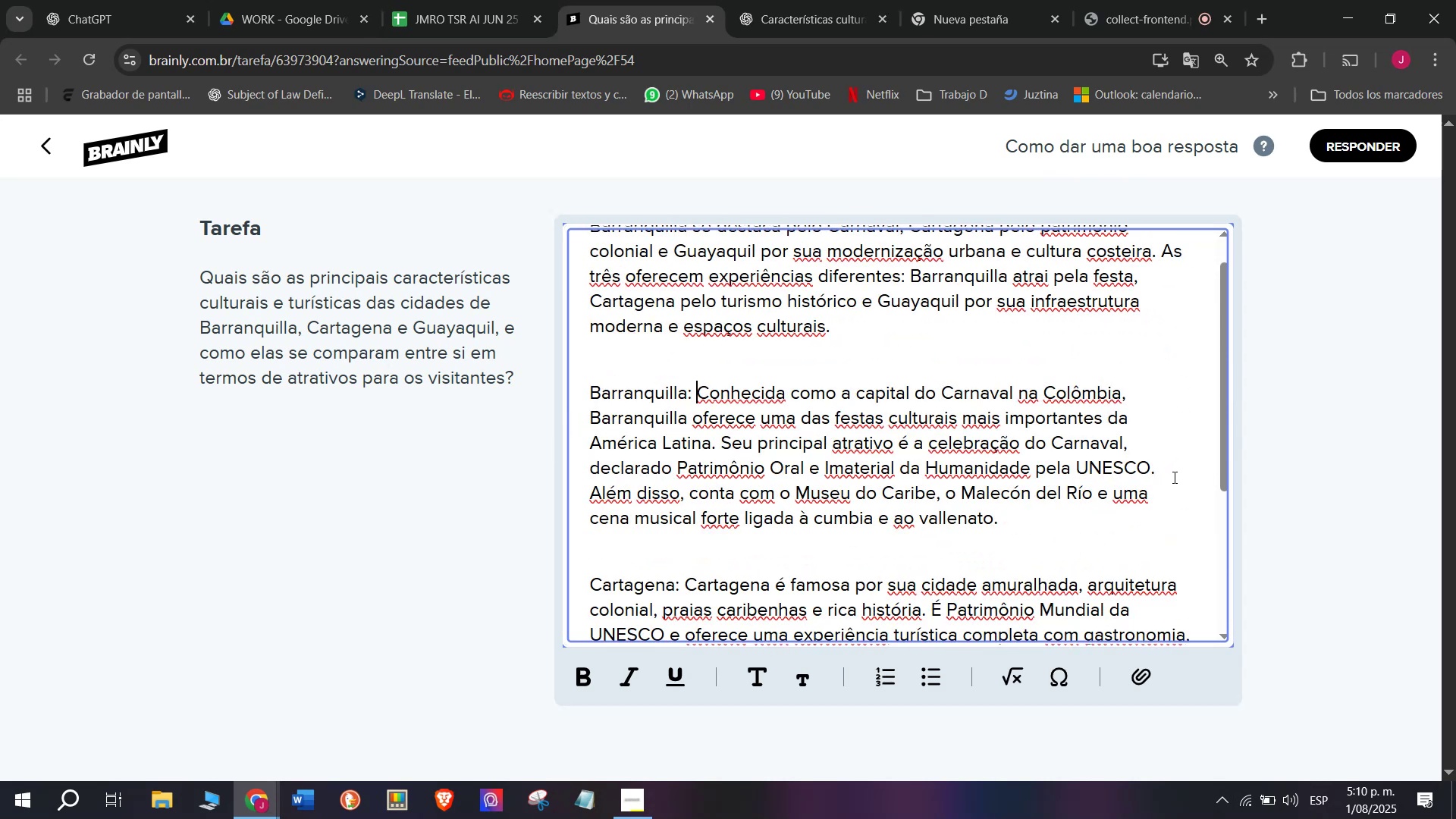 
left_click_drag(start_coordinate=[1004, 520], to_coordinate=[580, 498])
 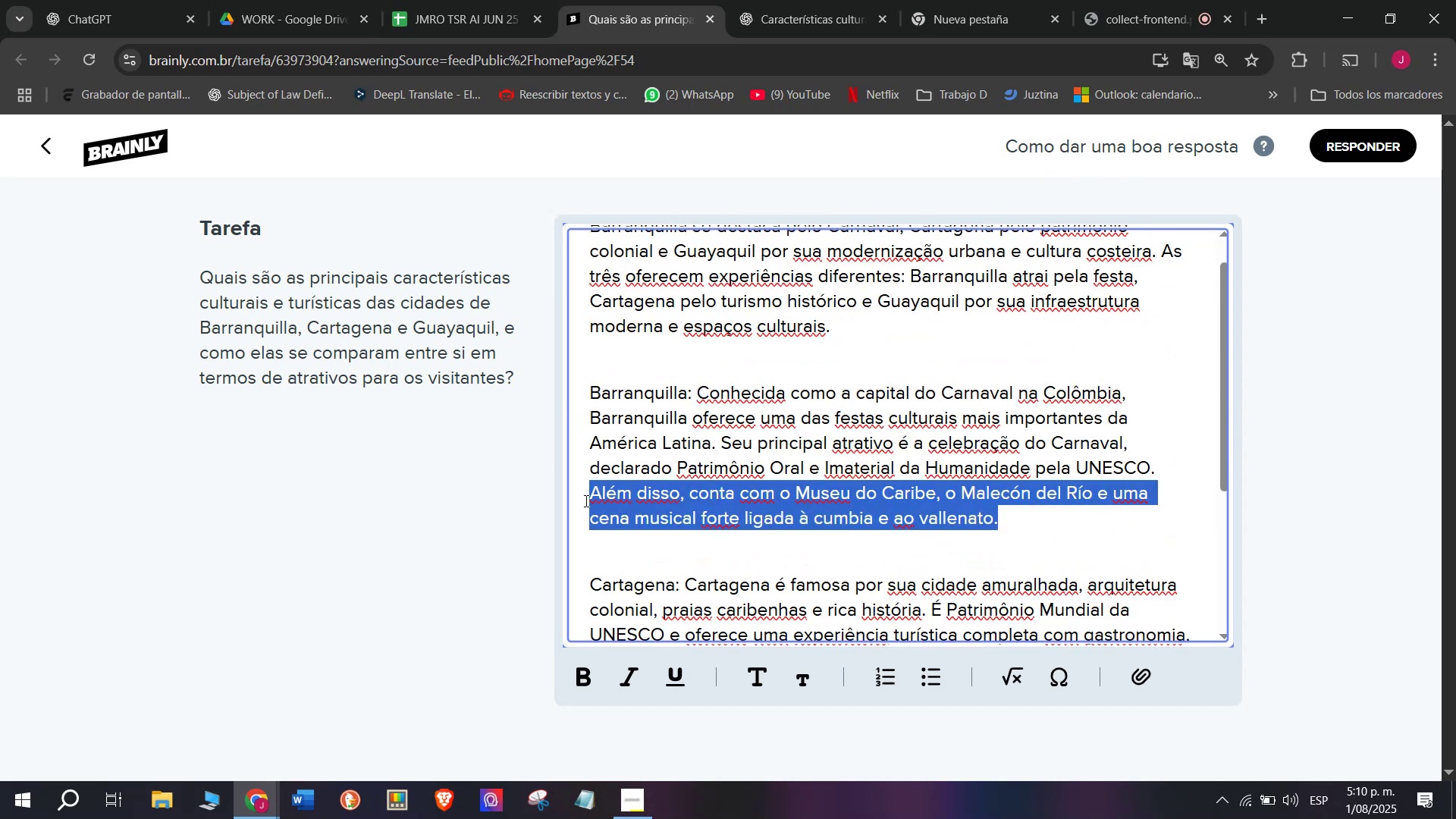 
key(Backspace)
 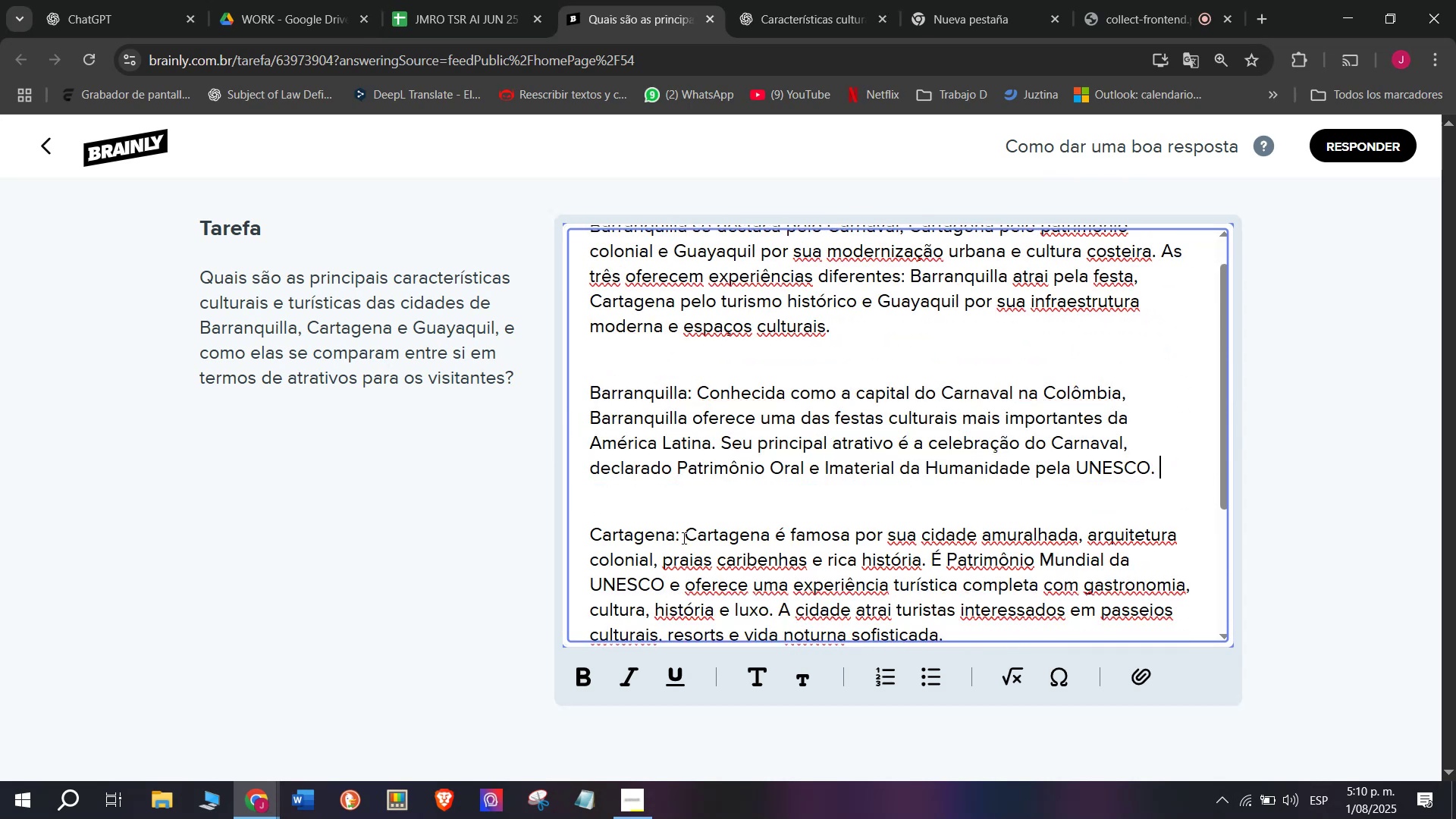 
scroll: coordinate [891, 454], scroll_direction: down, amount: 3.0
 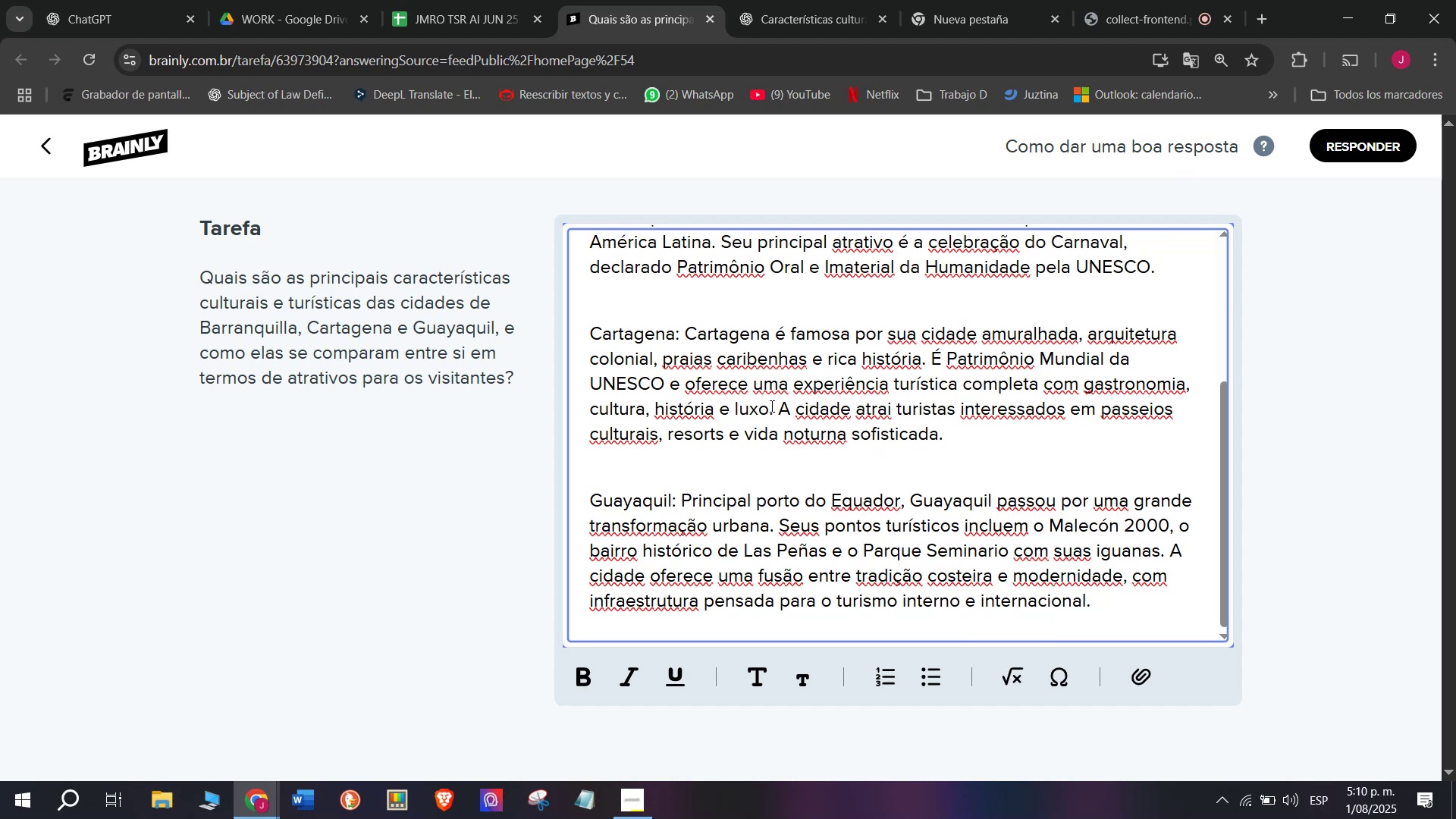 
left_click_drag(start_coordinate=[777, 406], to_coordinate=[1141, 436])
 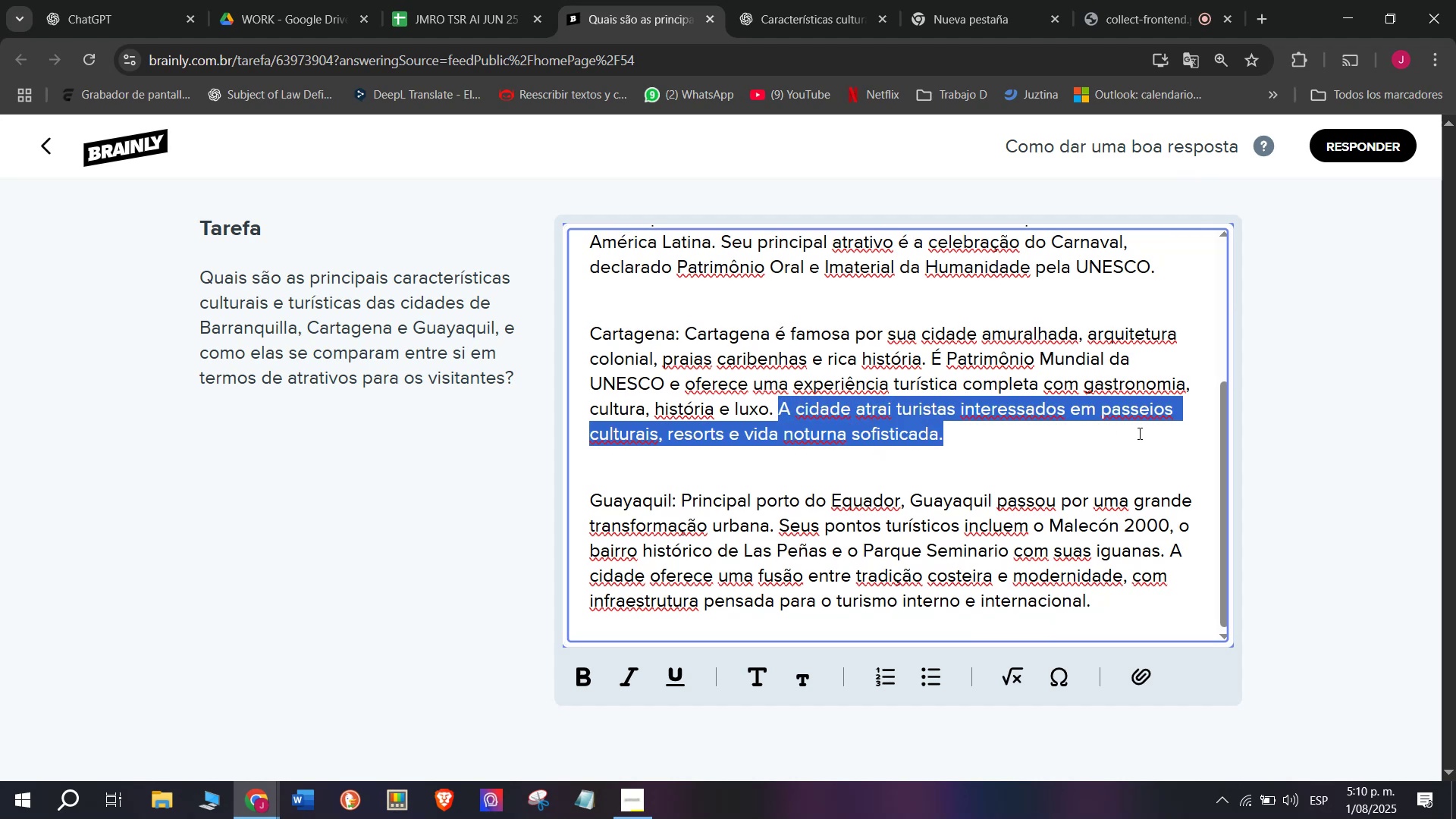 
key(Backspace)
 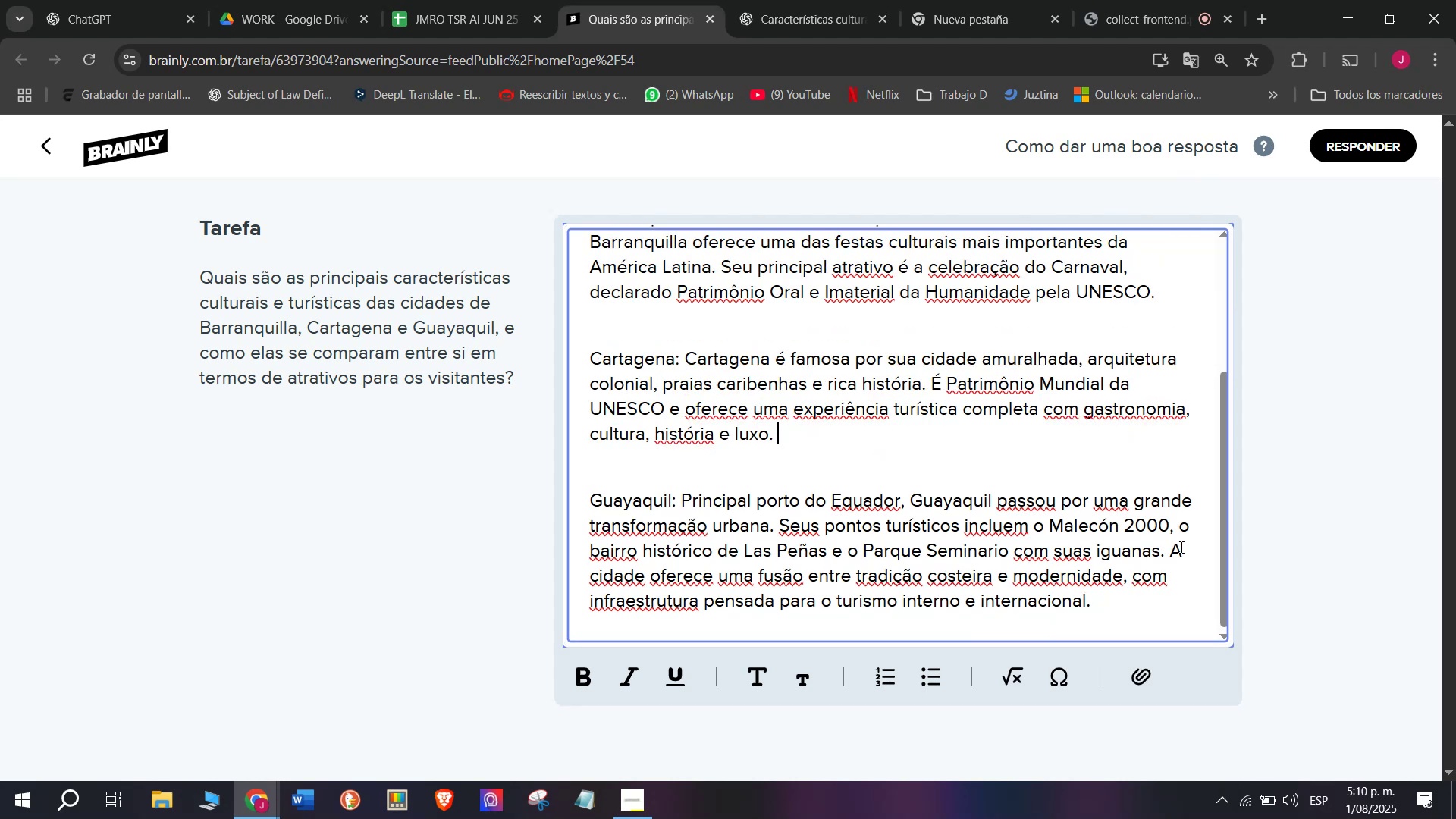 
left_click_drag(start_coordinate=[1167, 549], to_coordinate=[1167, 595])
 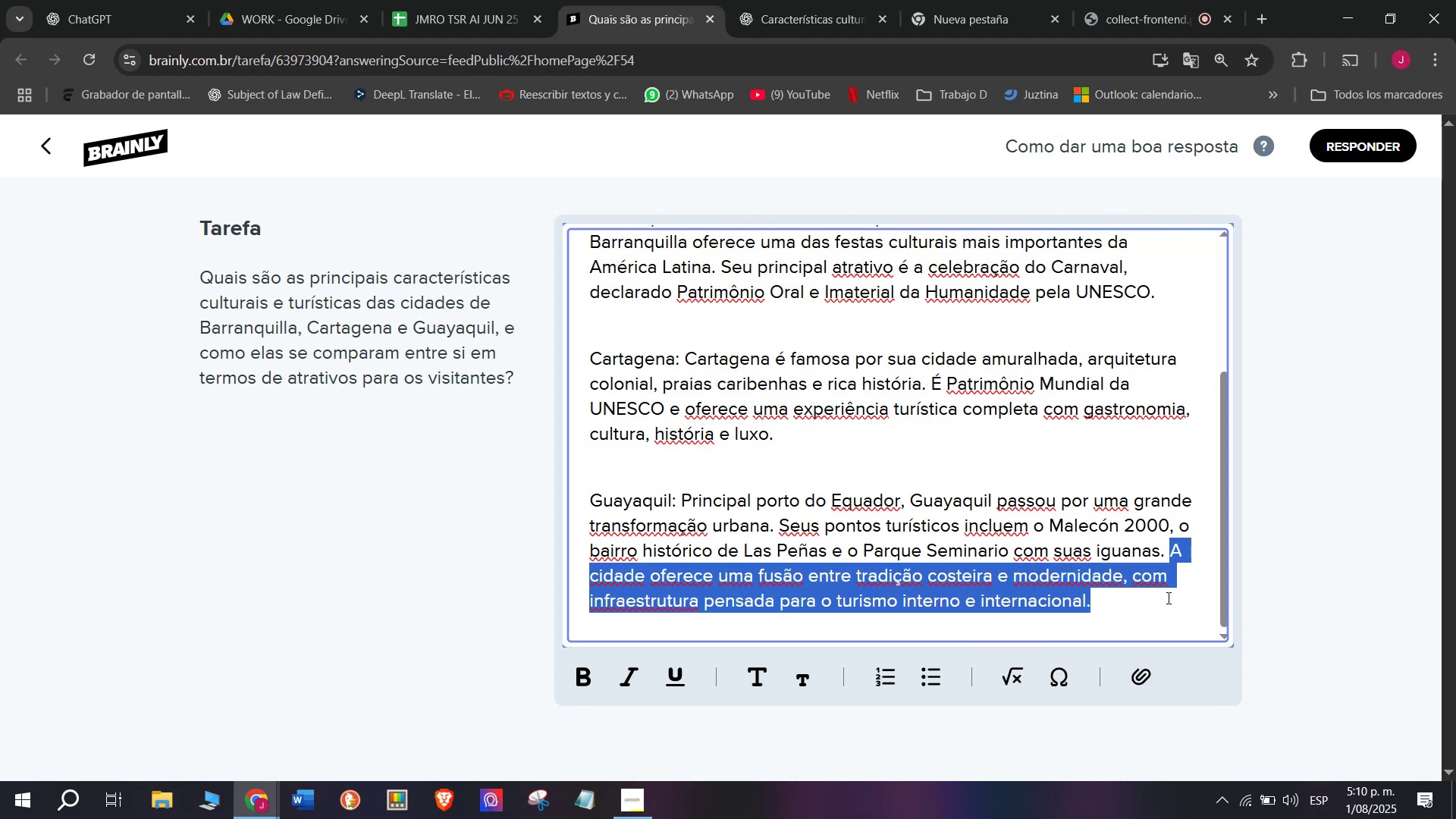 
key(Backspace)
 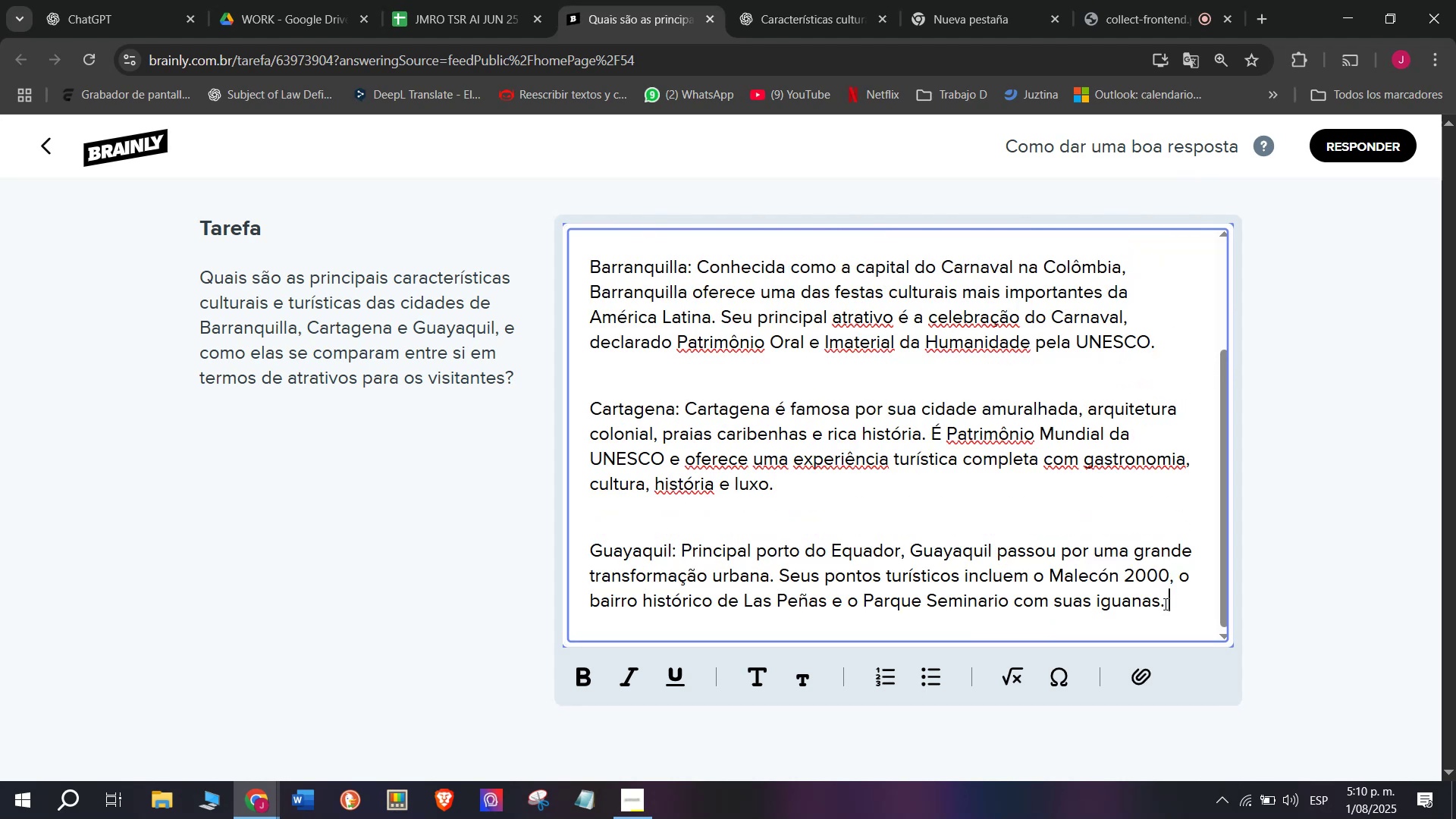 
left_click_drag(start_coordinate=[1172, 600], to_coordinate=[432, 164])
 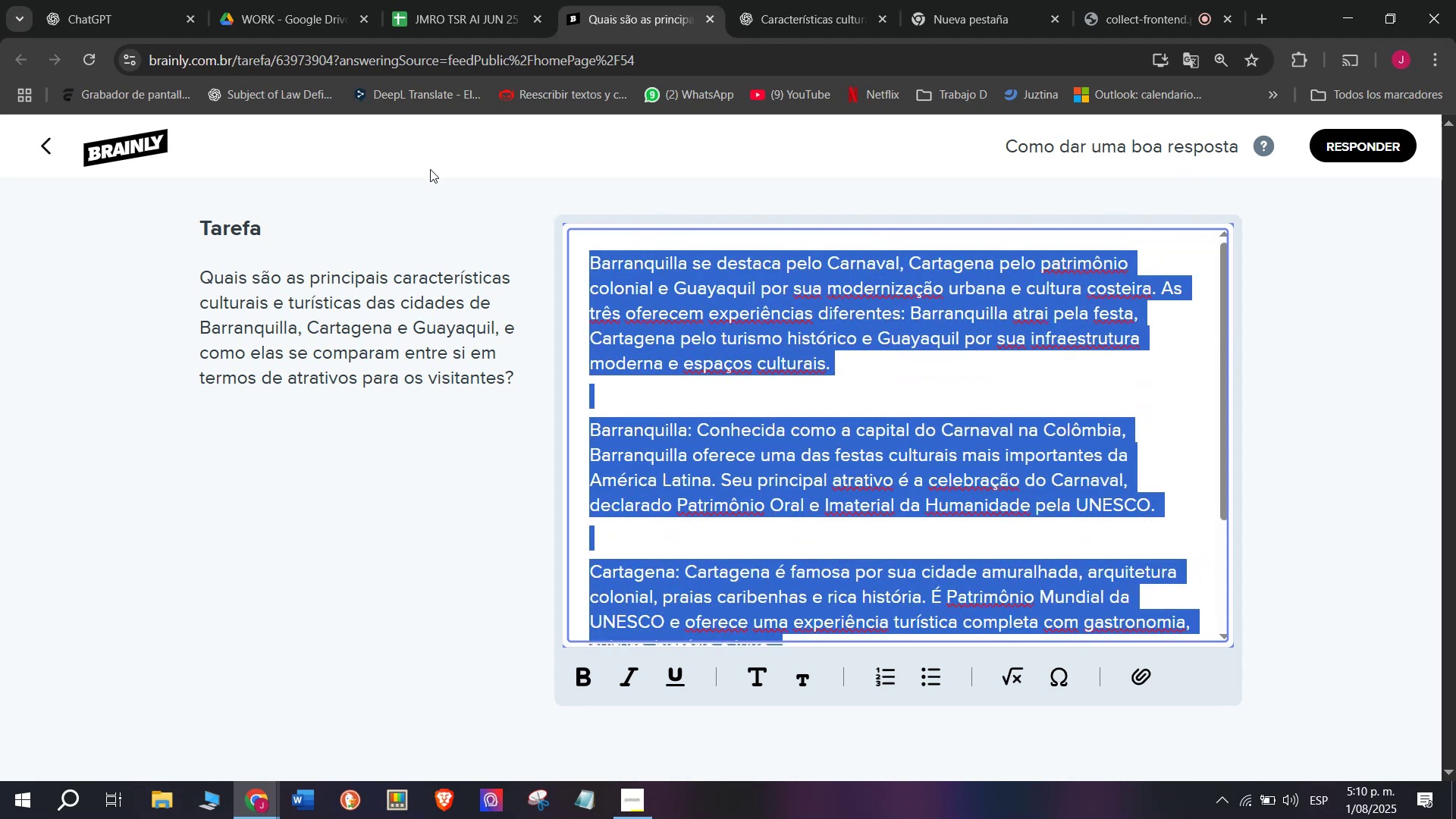 
key(Control+C)
 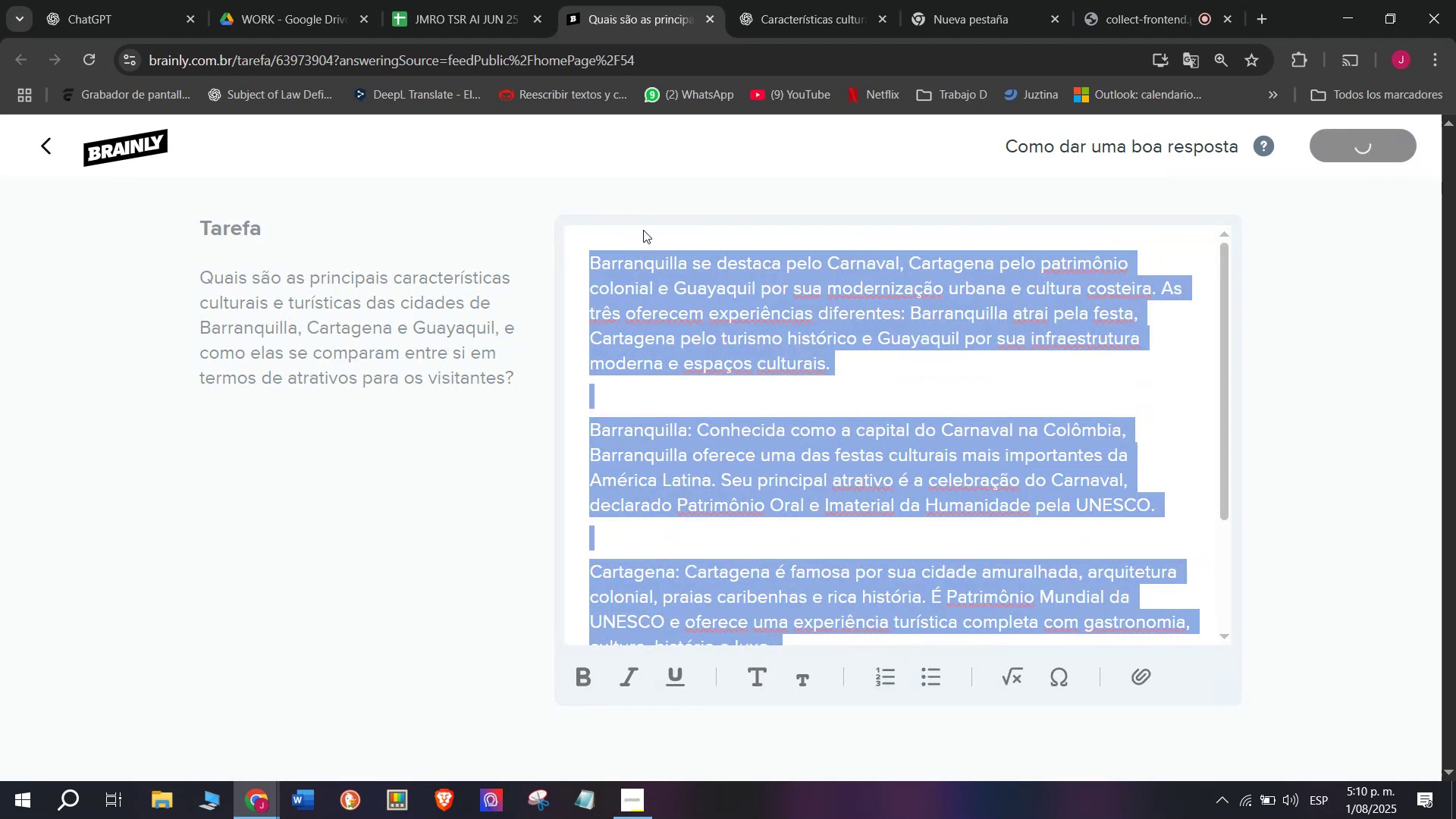 
left_click([453, 0])
 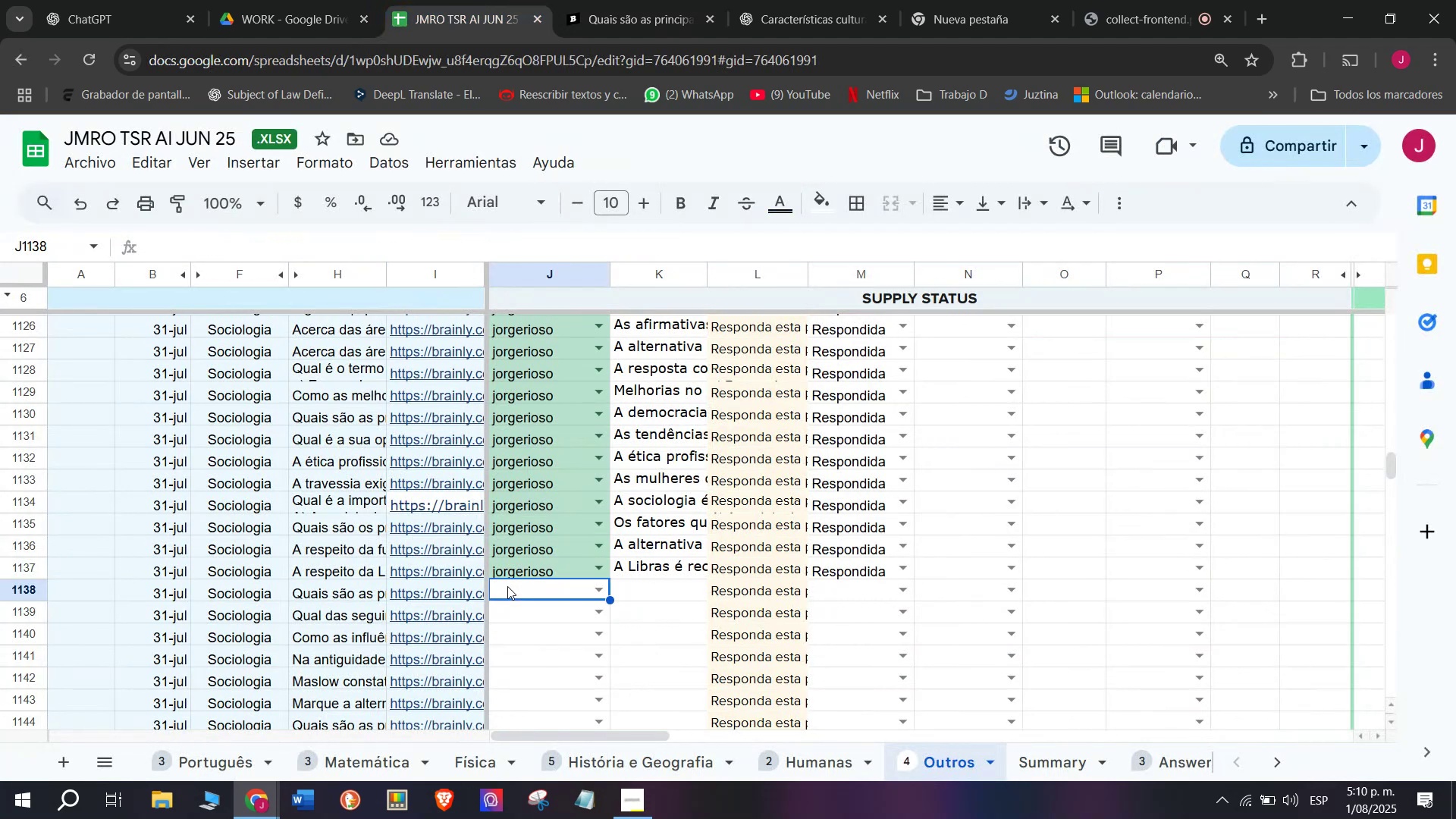 
key(J)
 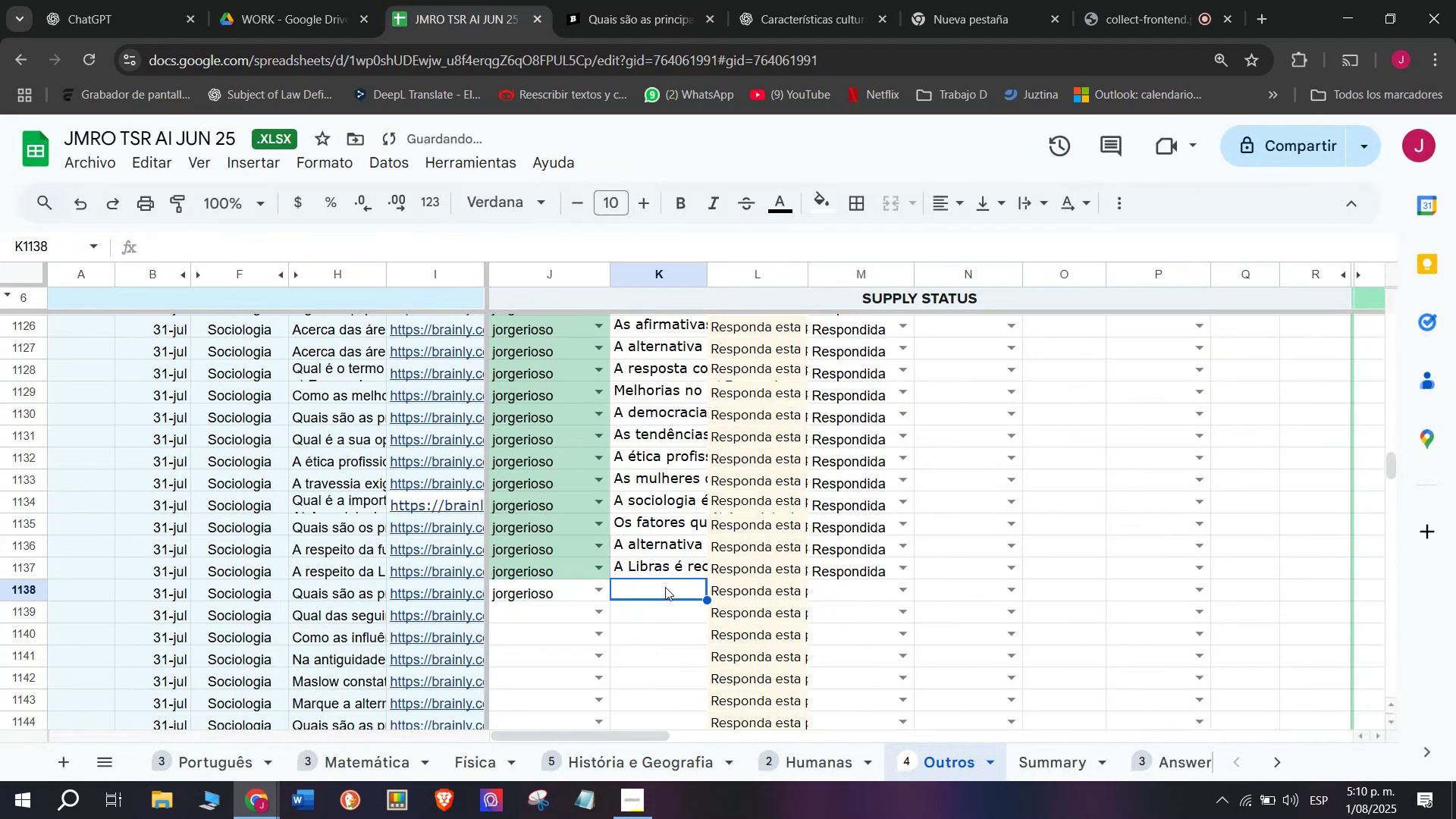 
key(Control+V)
 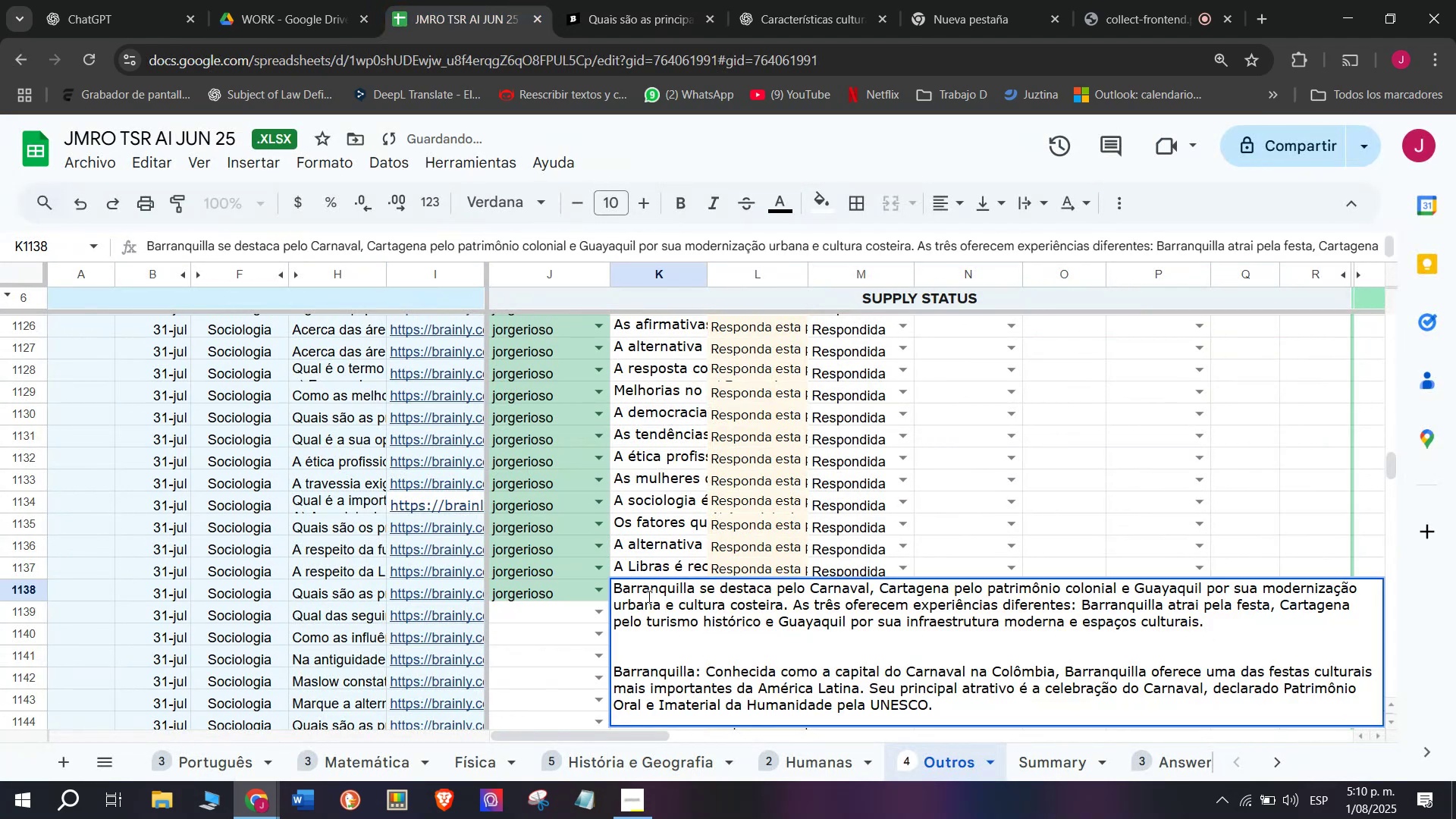 
key(Enter)
 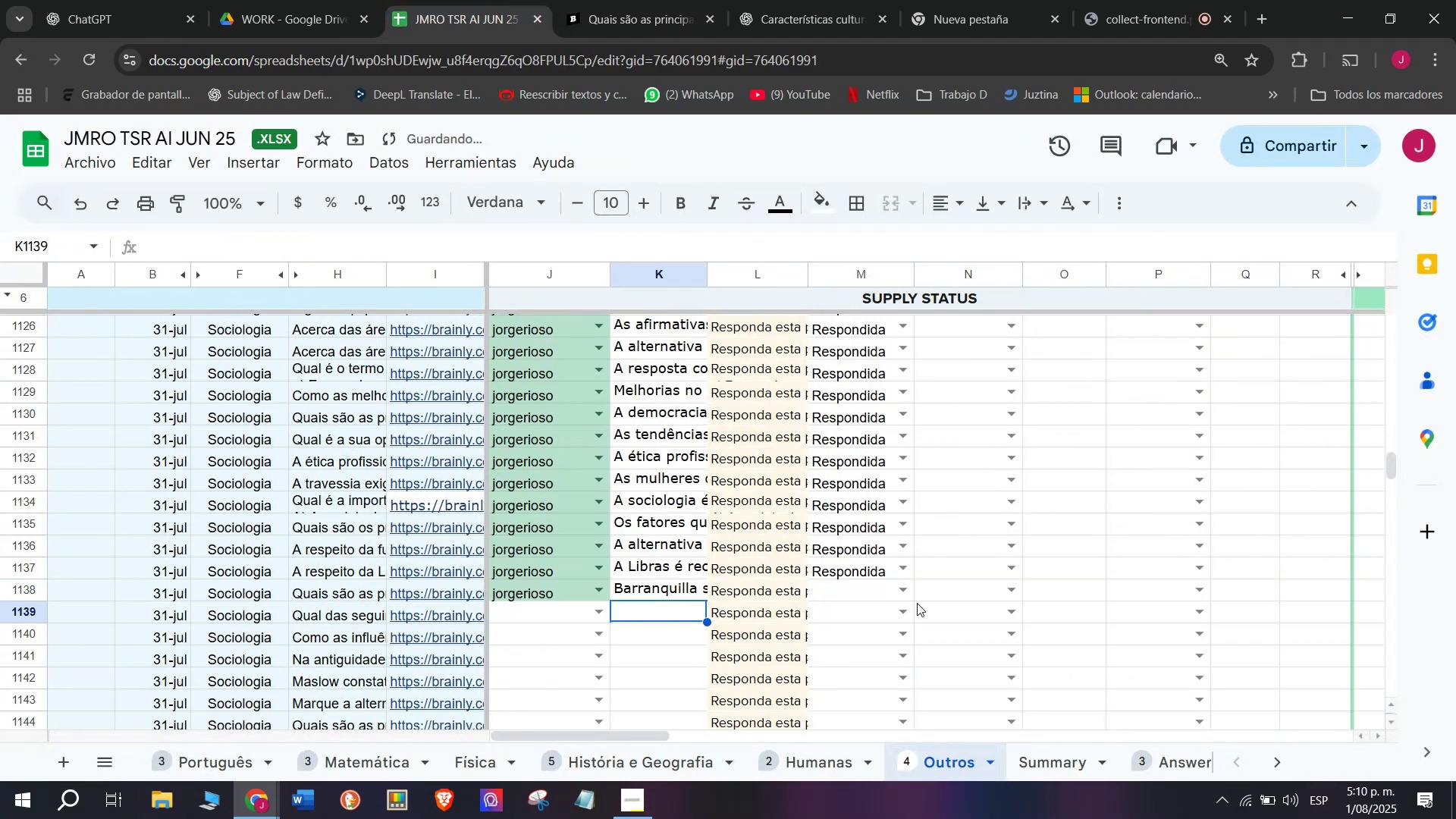 
left_click([904, 597])
 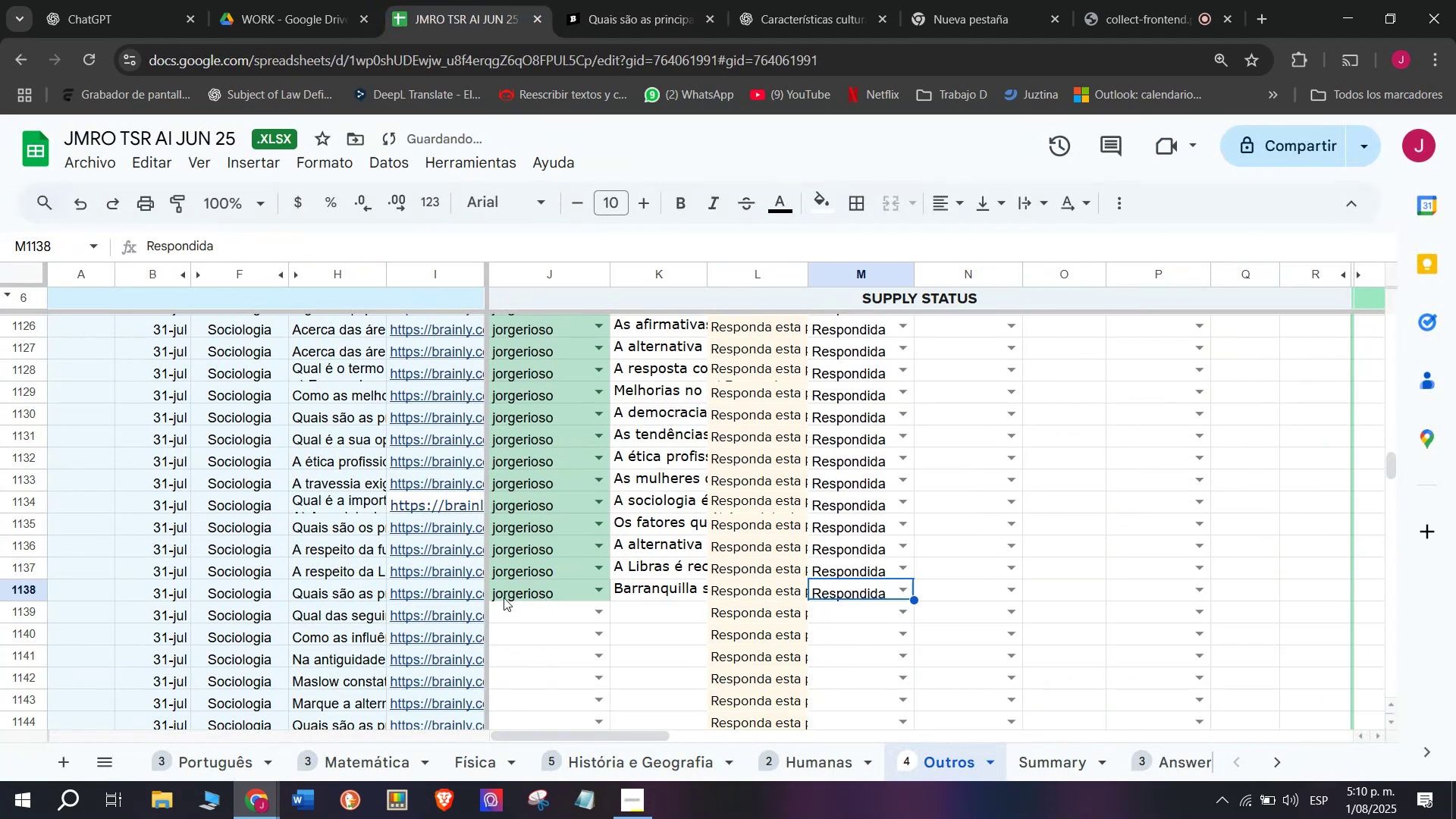 
left_click([466, 613])
 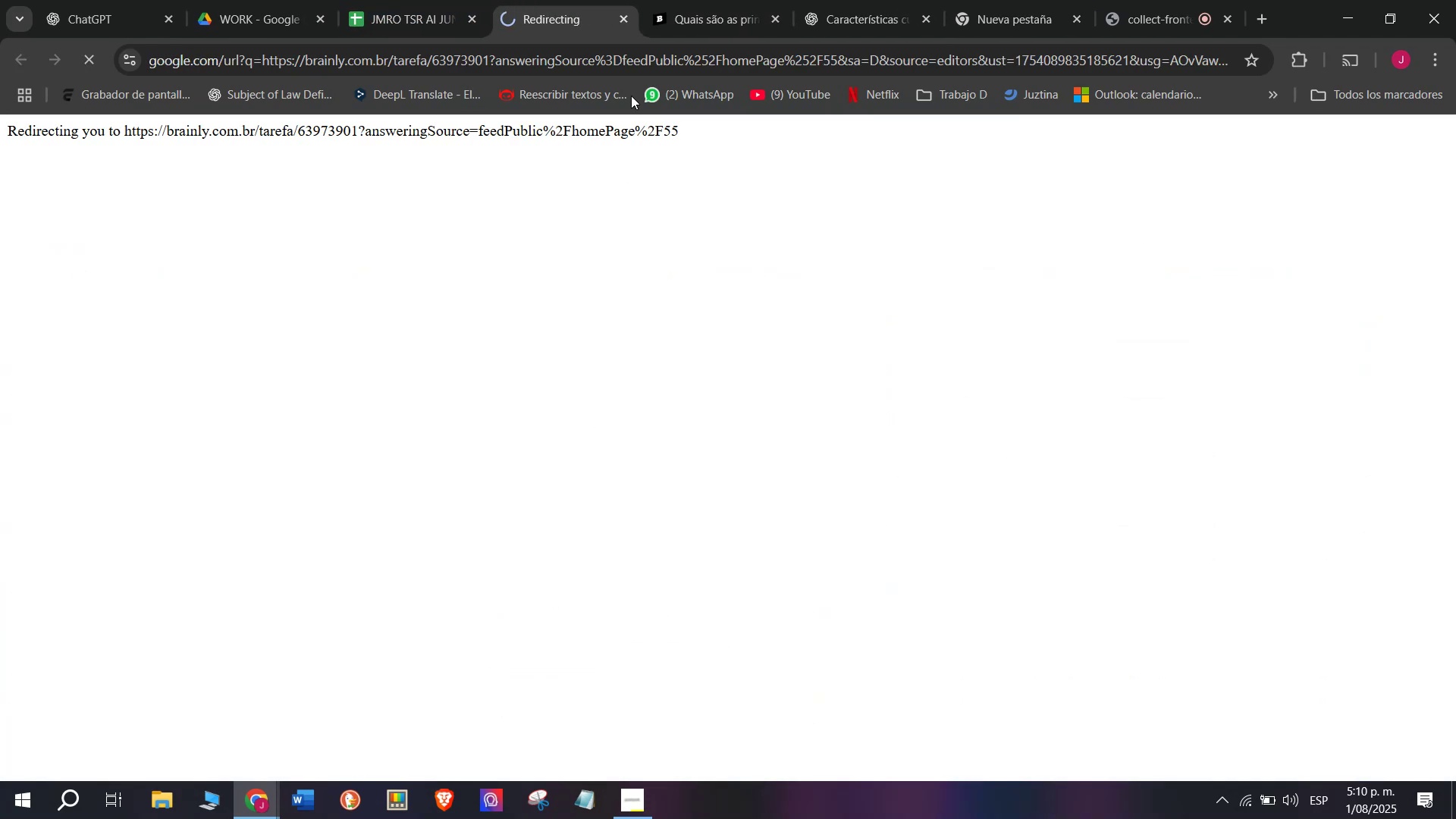 
left_click([726, 0])
 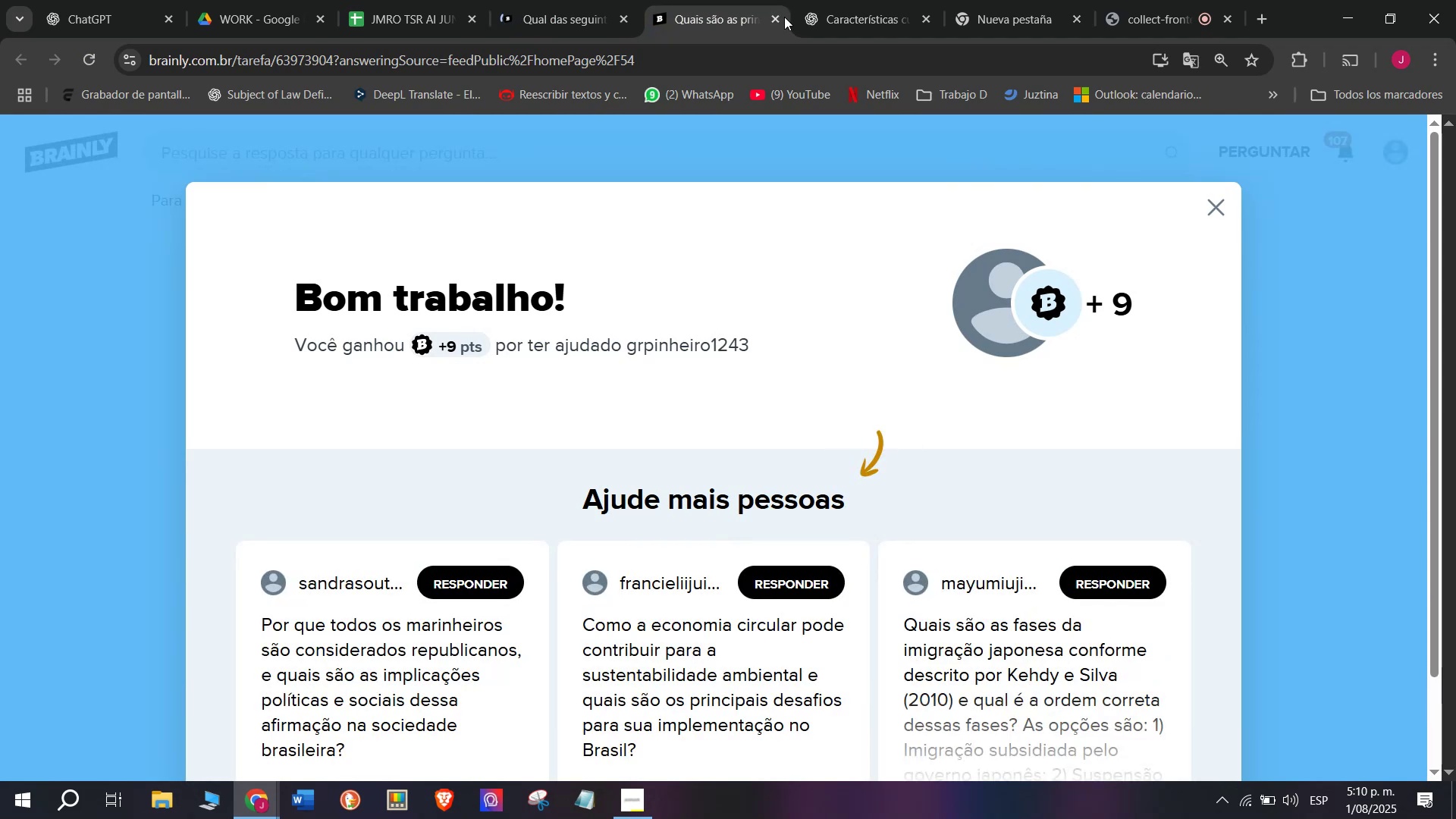 
left_click([783, 15])
 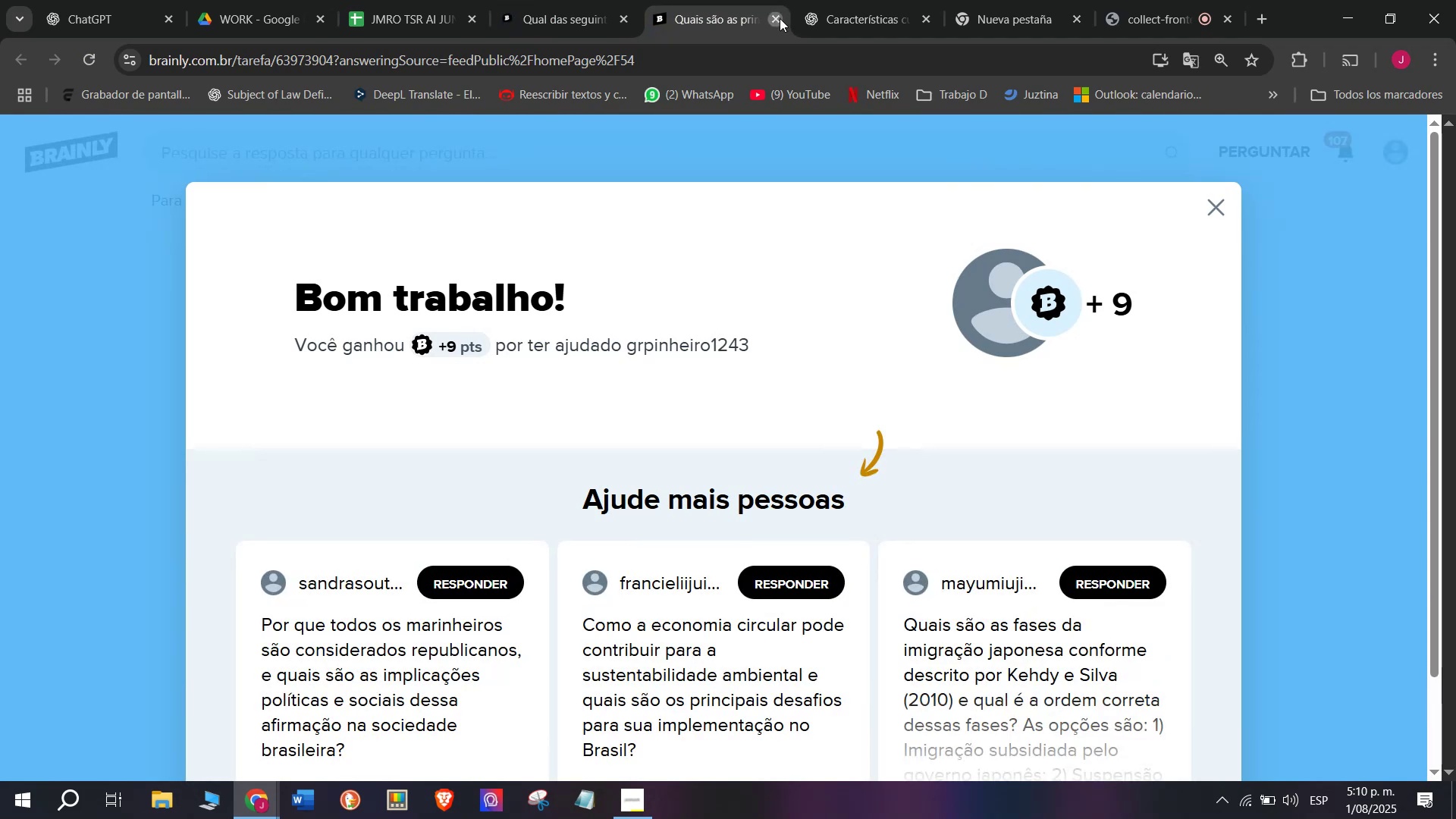 
double_click([575, 0])
 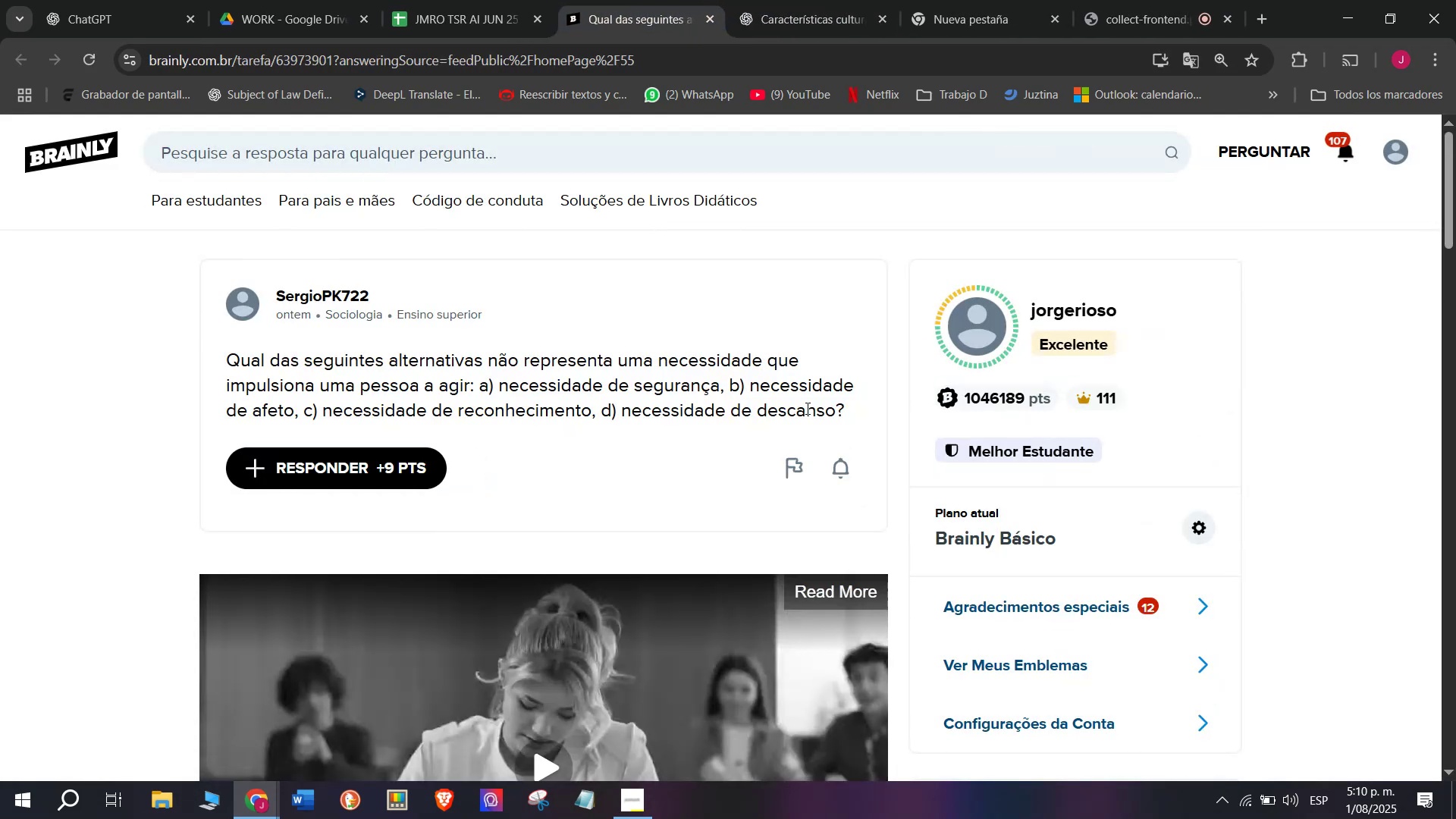 
left_click_drag(start_coordinate=[848, 411], to_coordinate=[218, 359])
 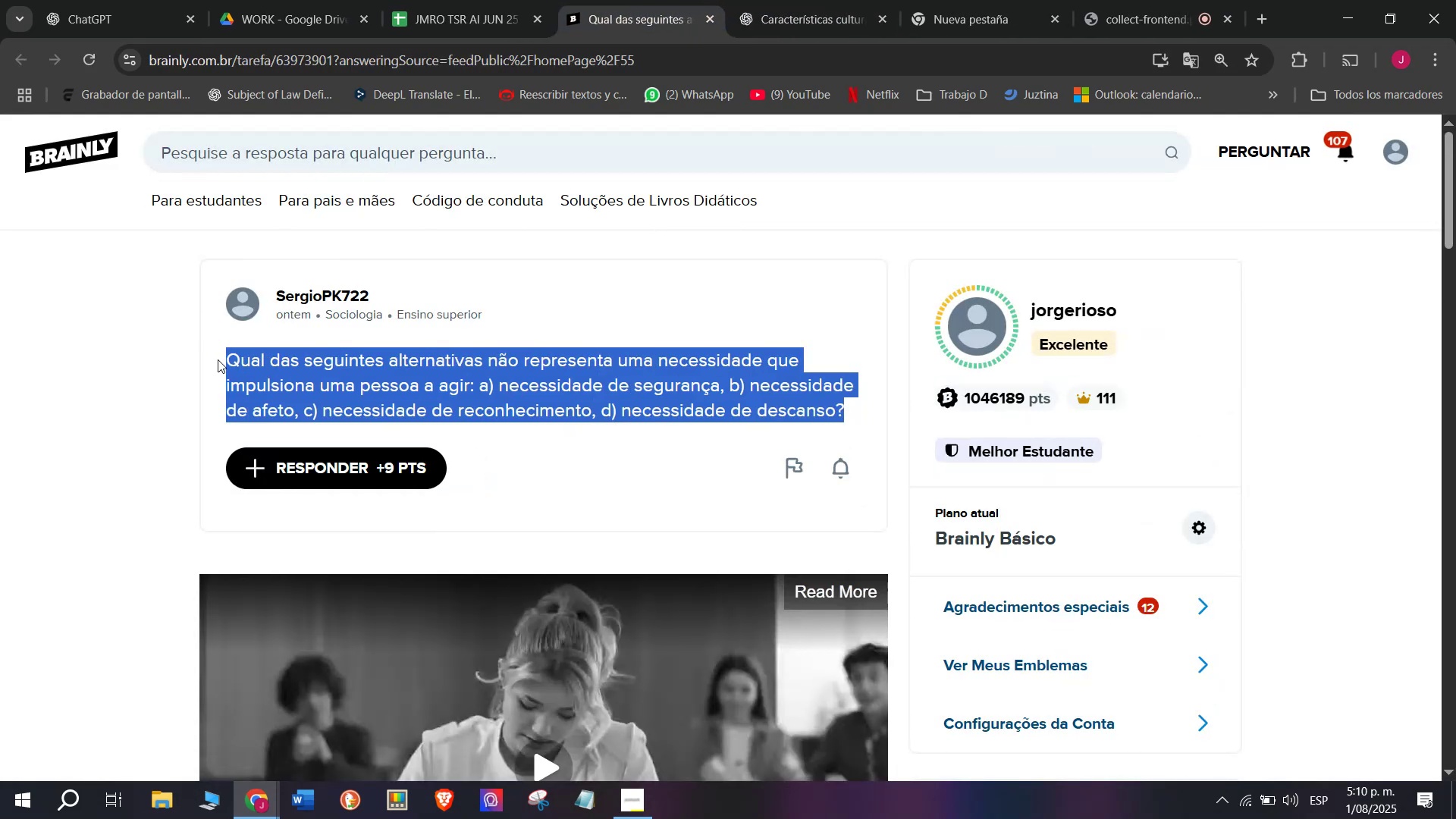 
key(Control+C)
 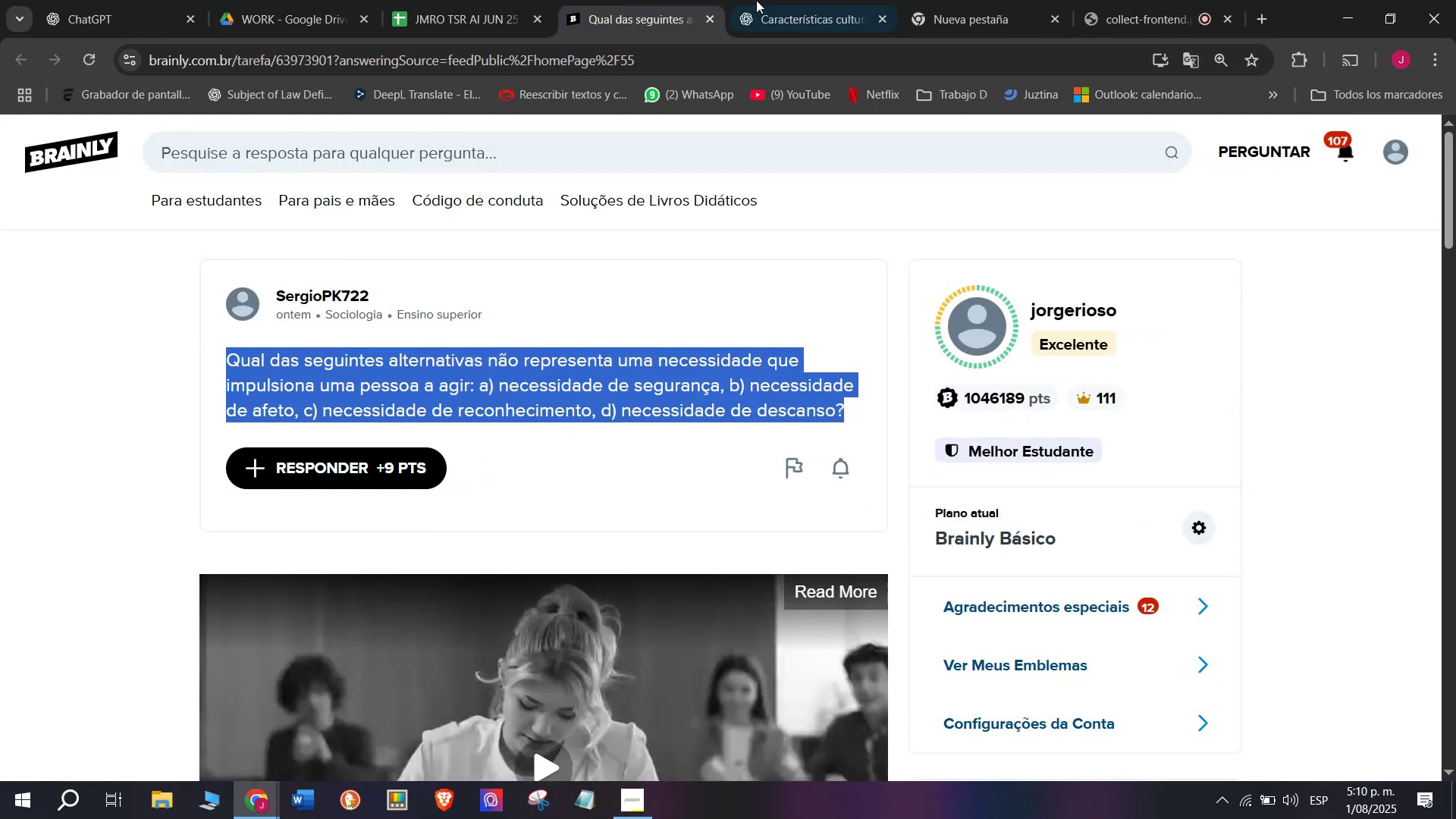 
left_click([794, 0])
 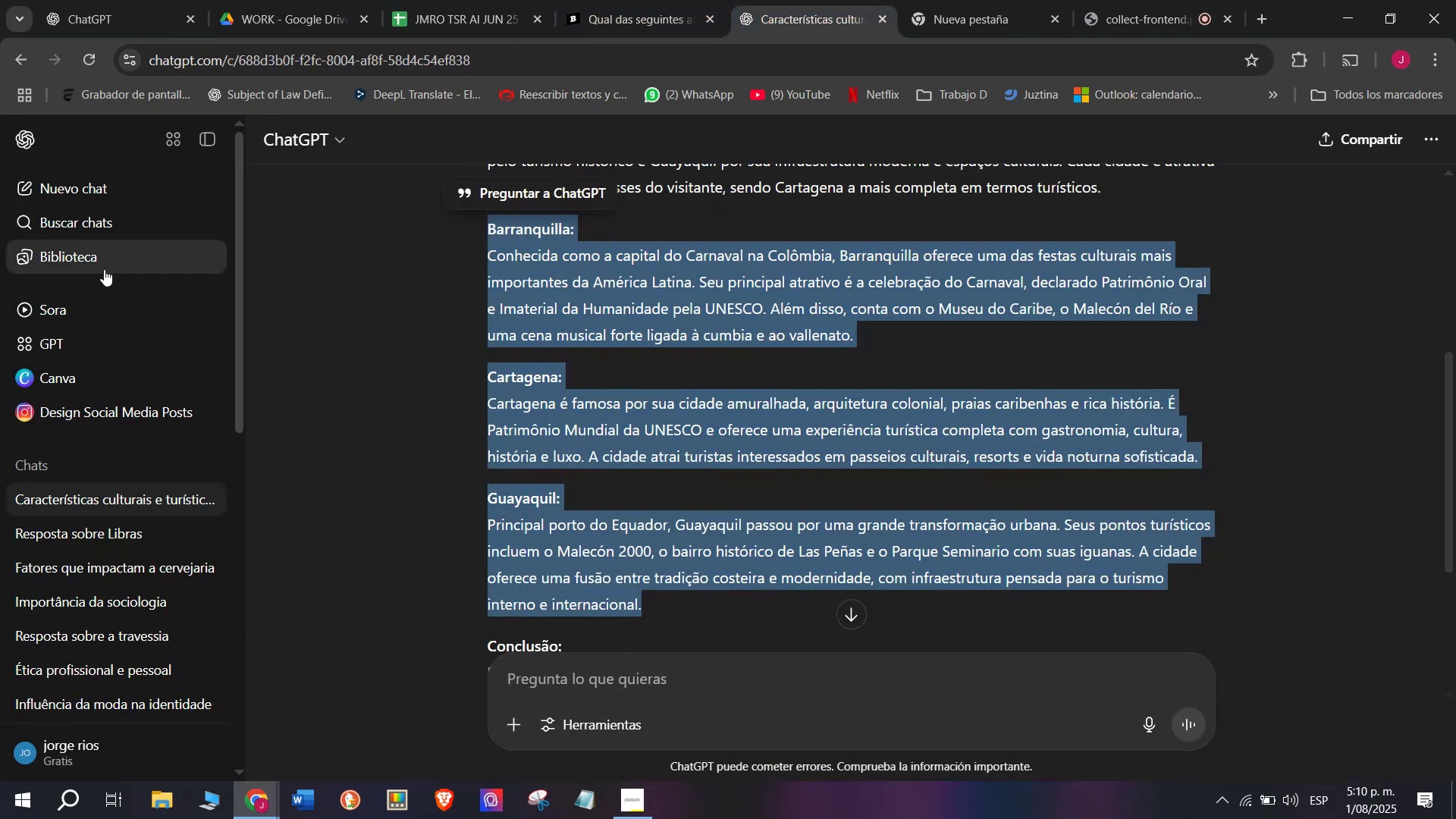 
left_click([91, 226])
 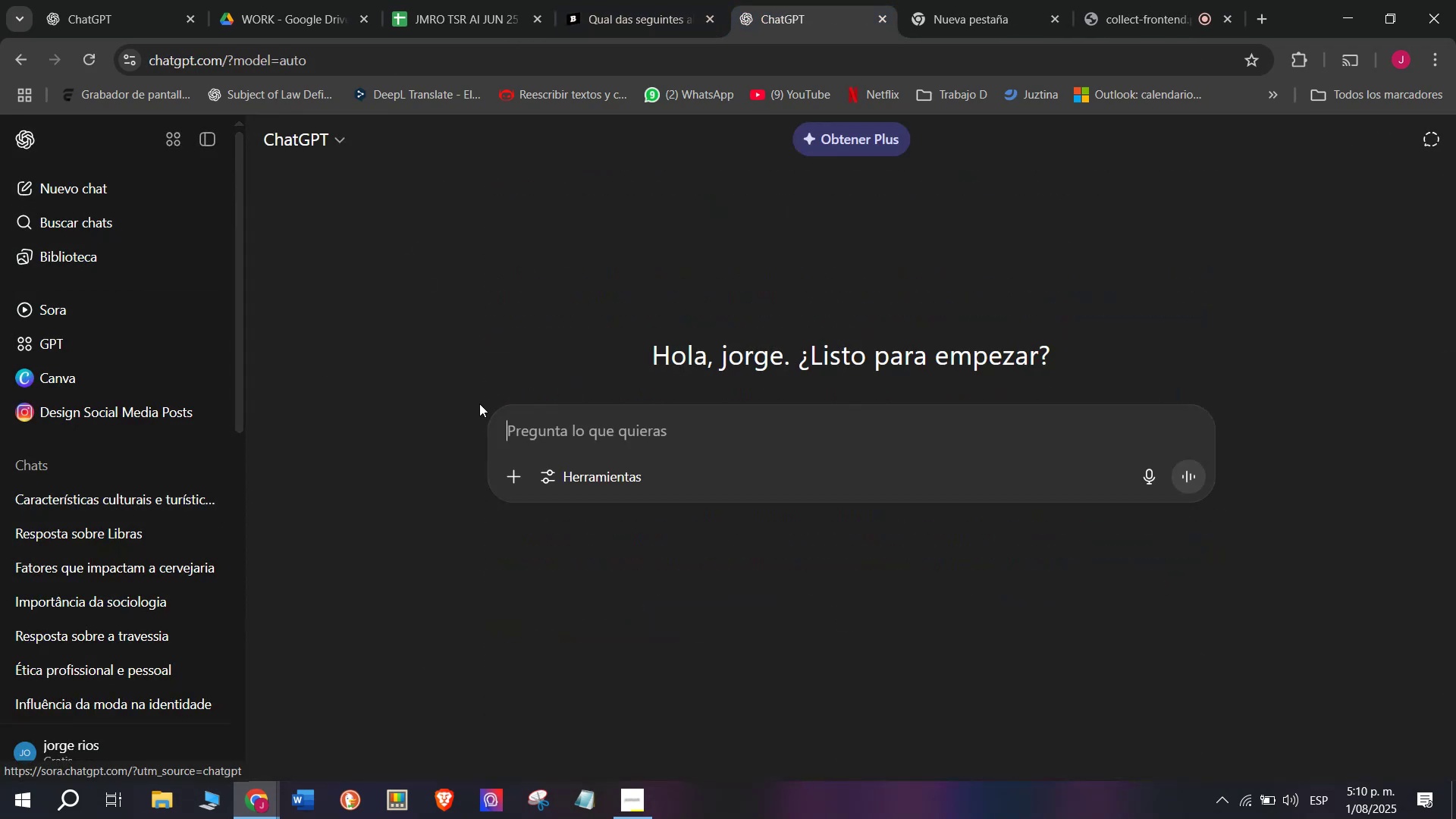 
key(Meta+V)
 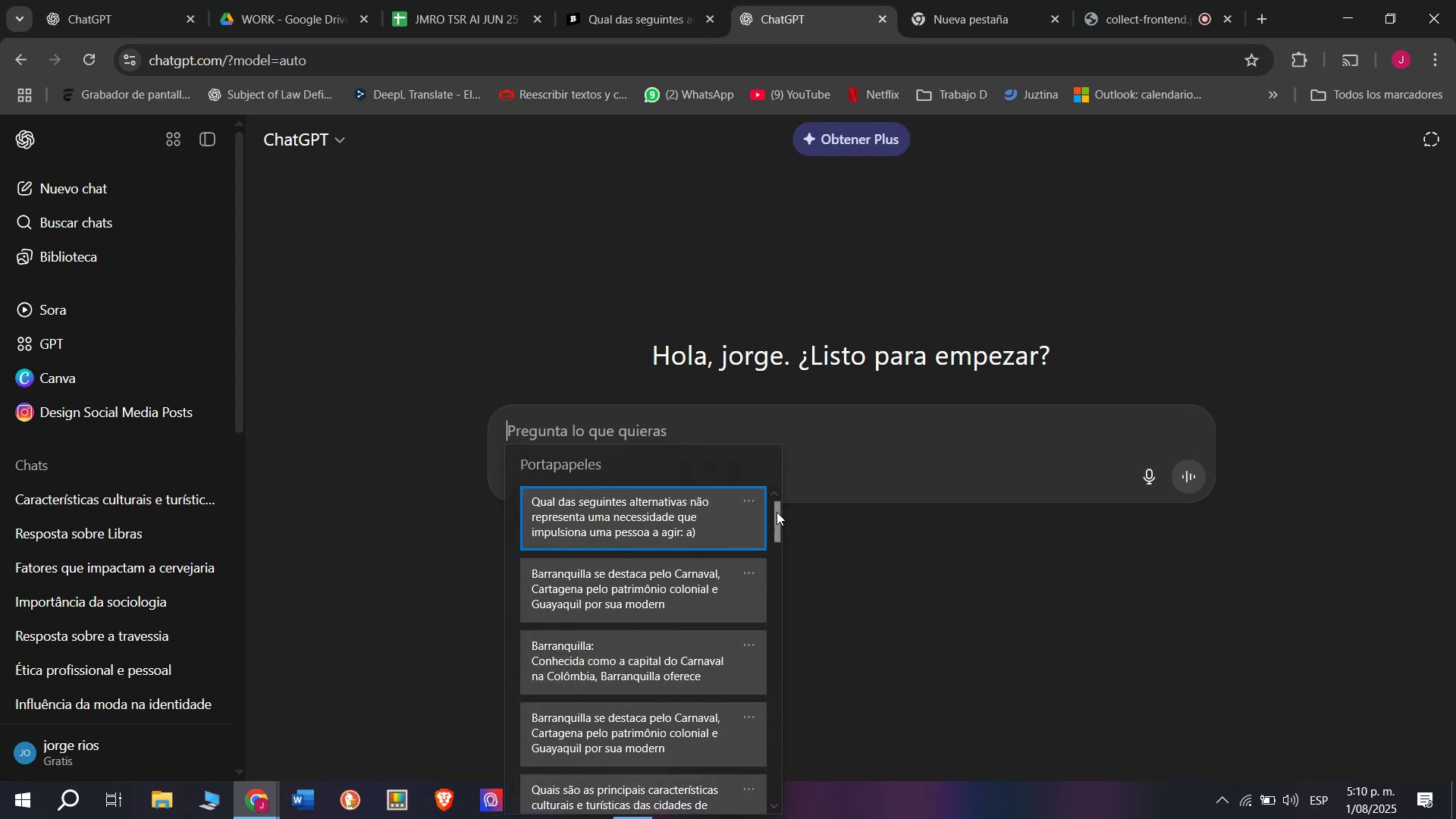 
left_click_drag(start_coordinate=[777, 512], to_coordinate=[767, 818])
 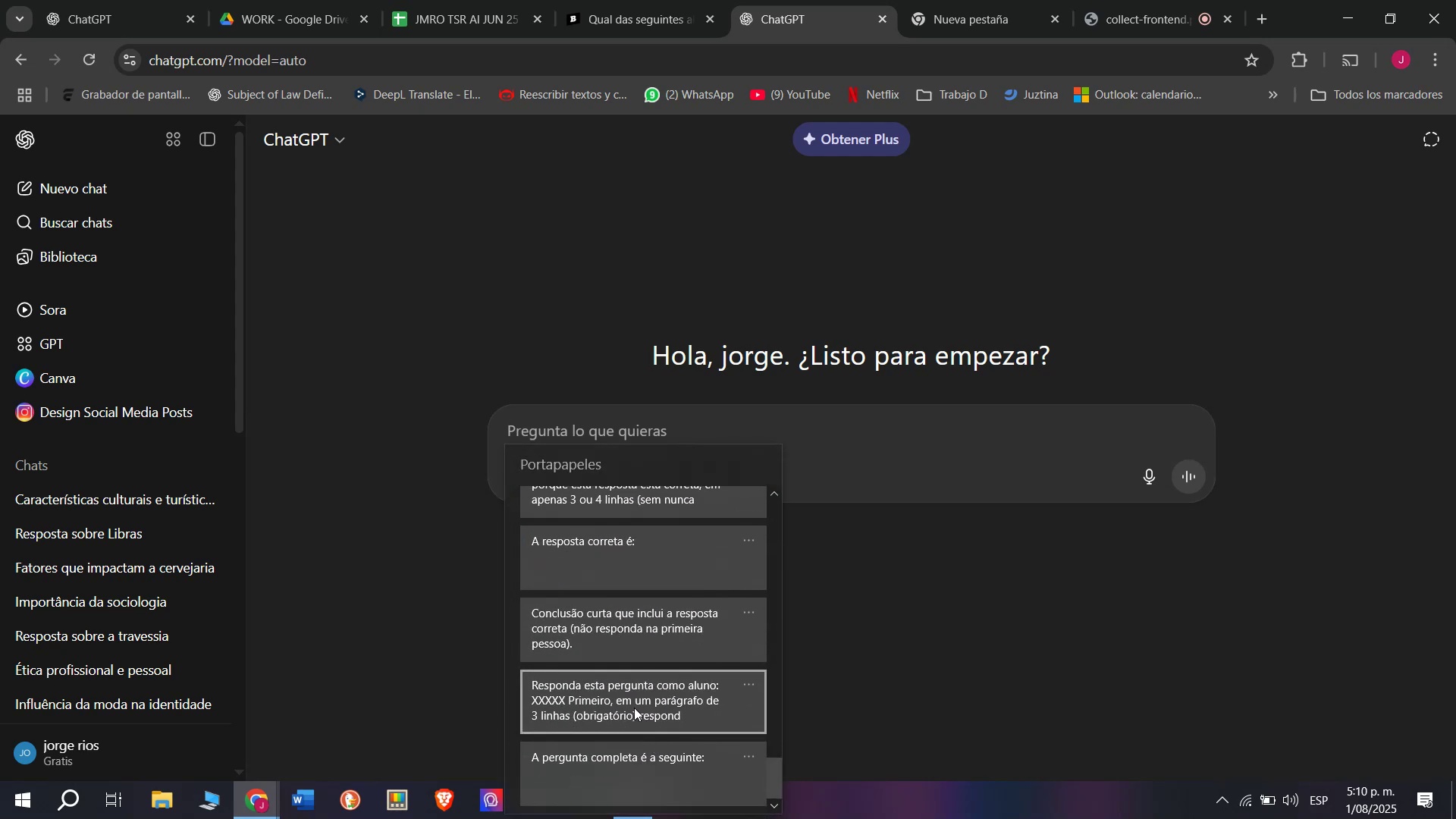 
left_click([634, 707])
 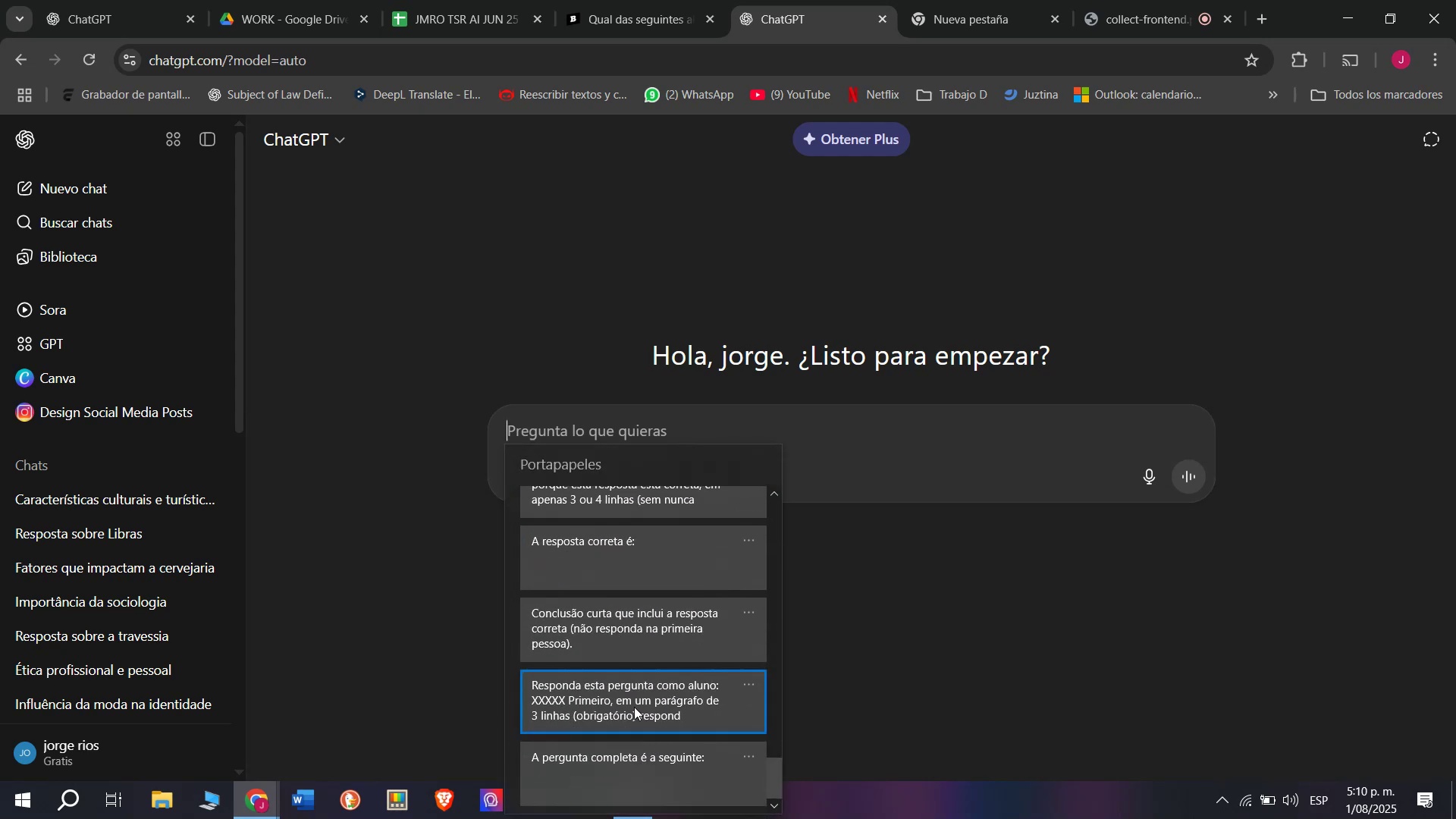 
key(Control+ControlLeft)
 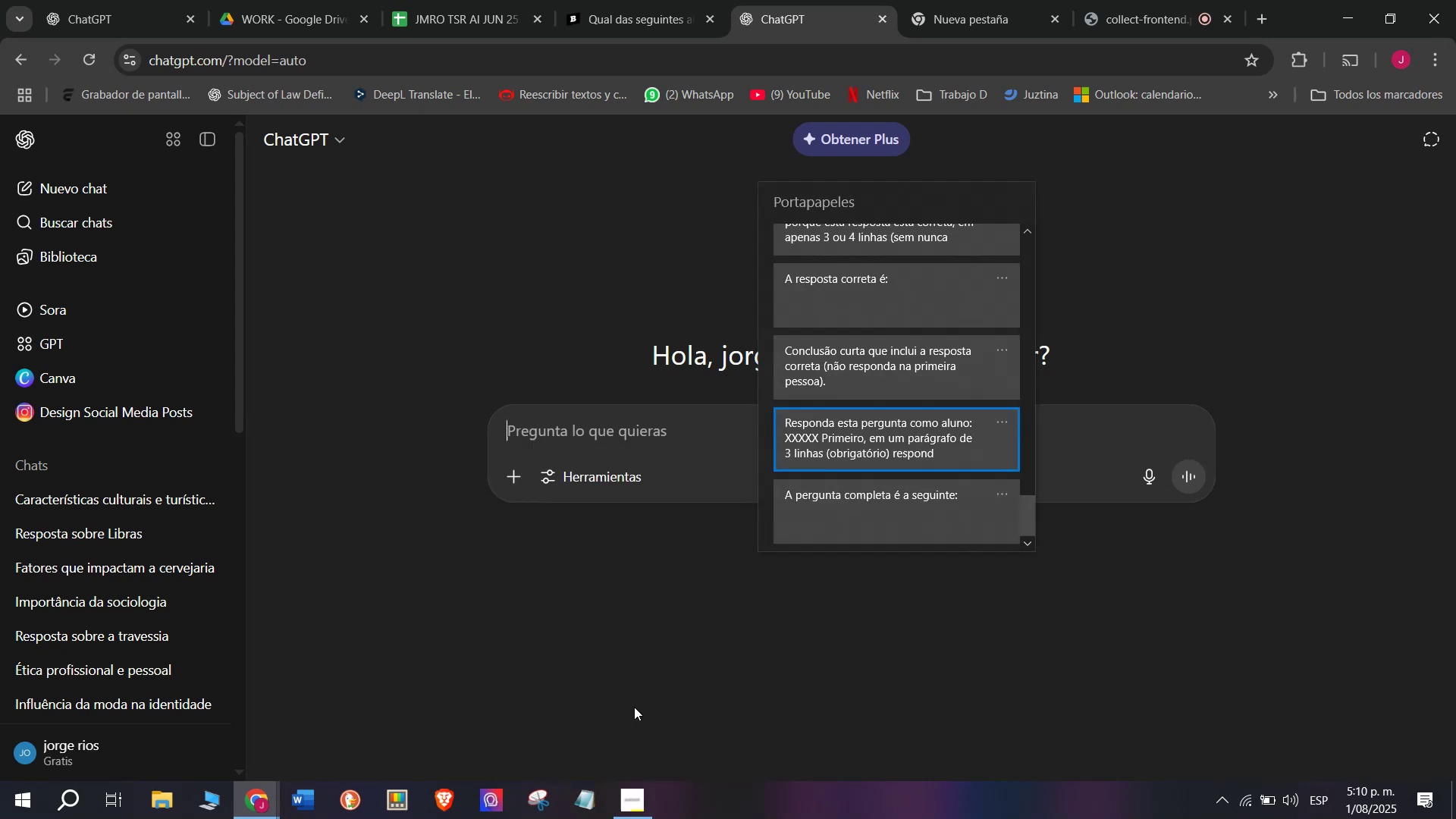 
key(Control+V)
 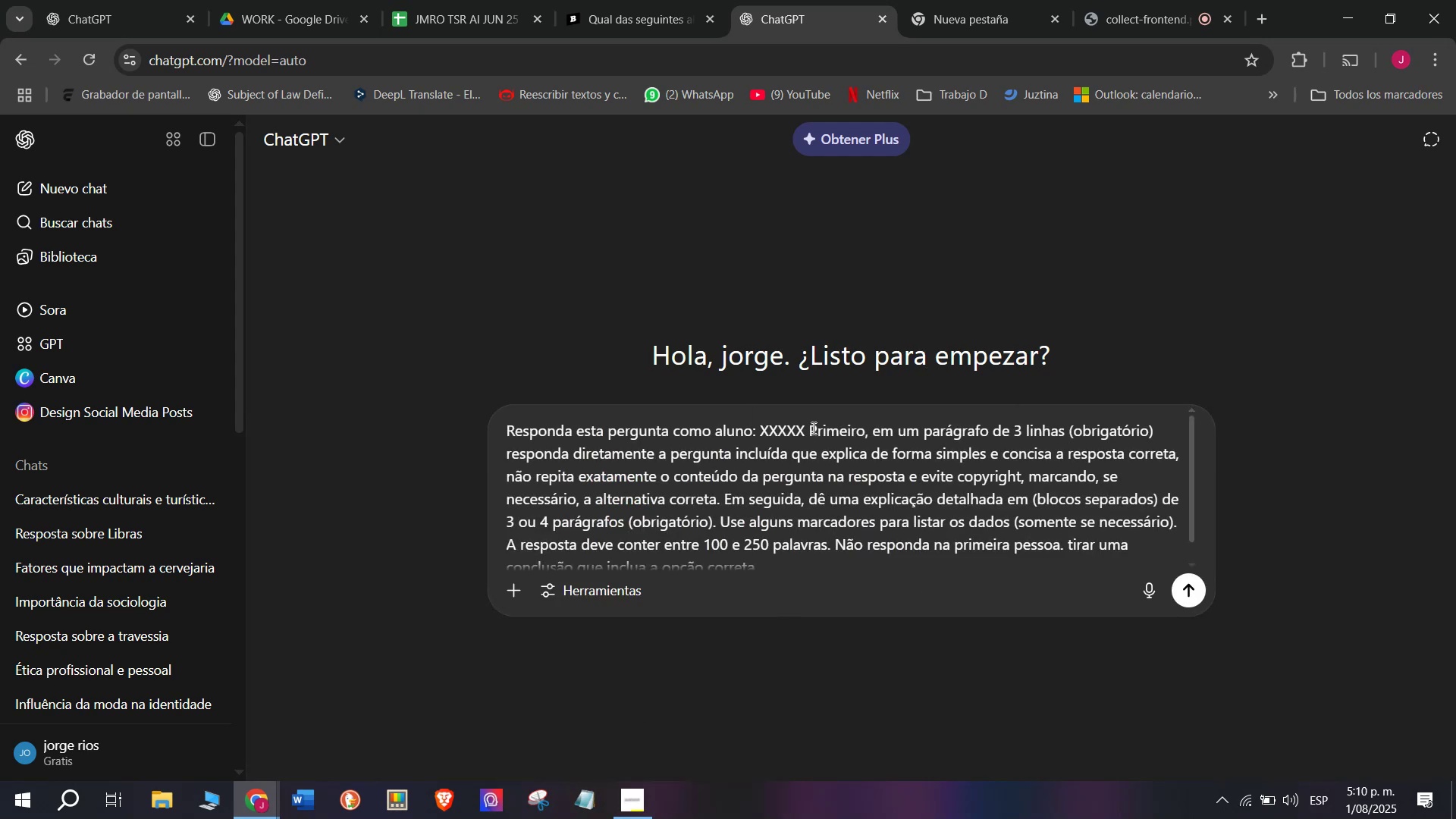 
left_click_drag(start_coordinate=[805, 425], to_coordinate=[761, 428])
 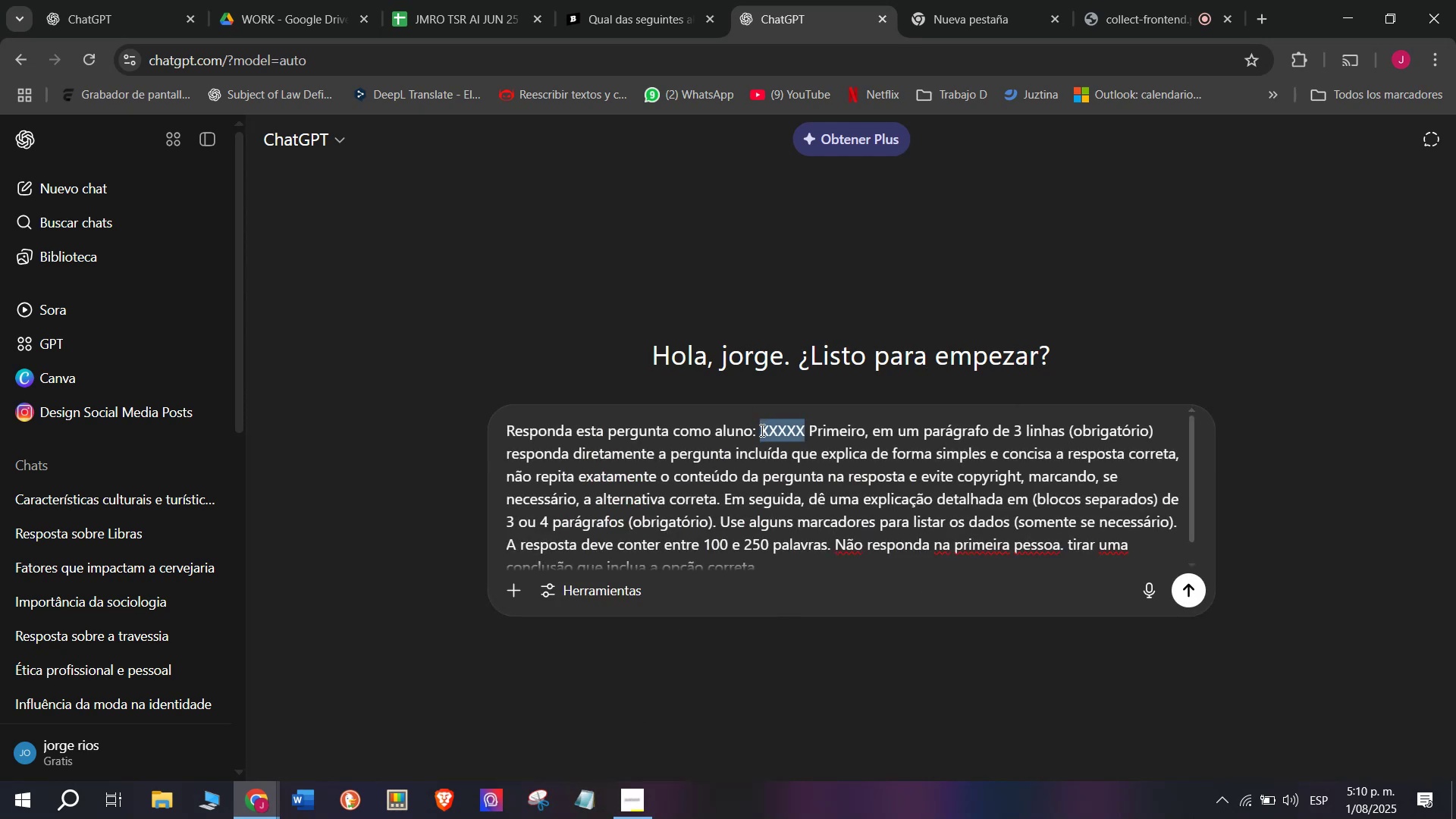 
key(Meta+V)
 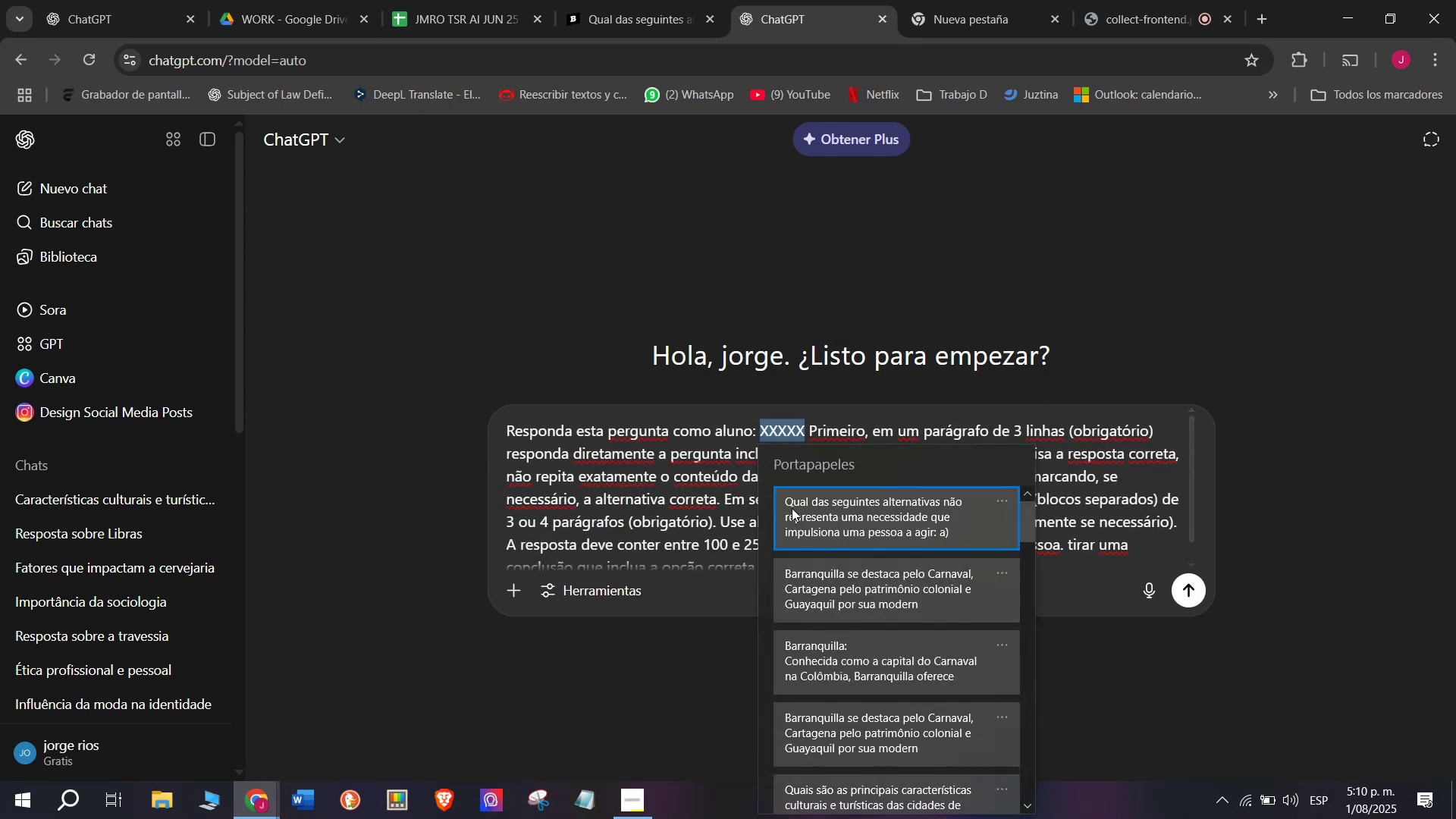 
key(Control+ControlLeft)
 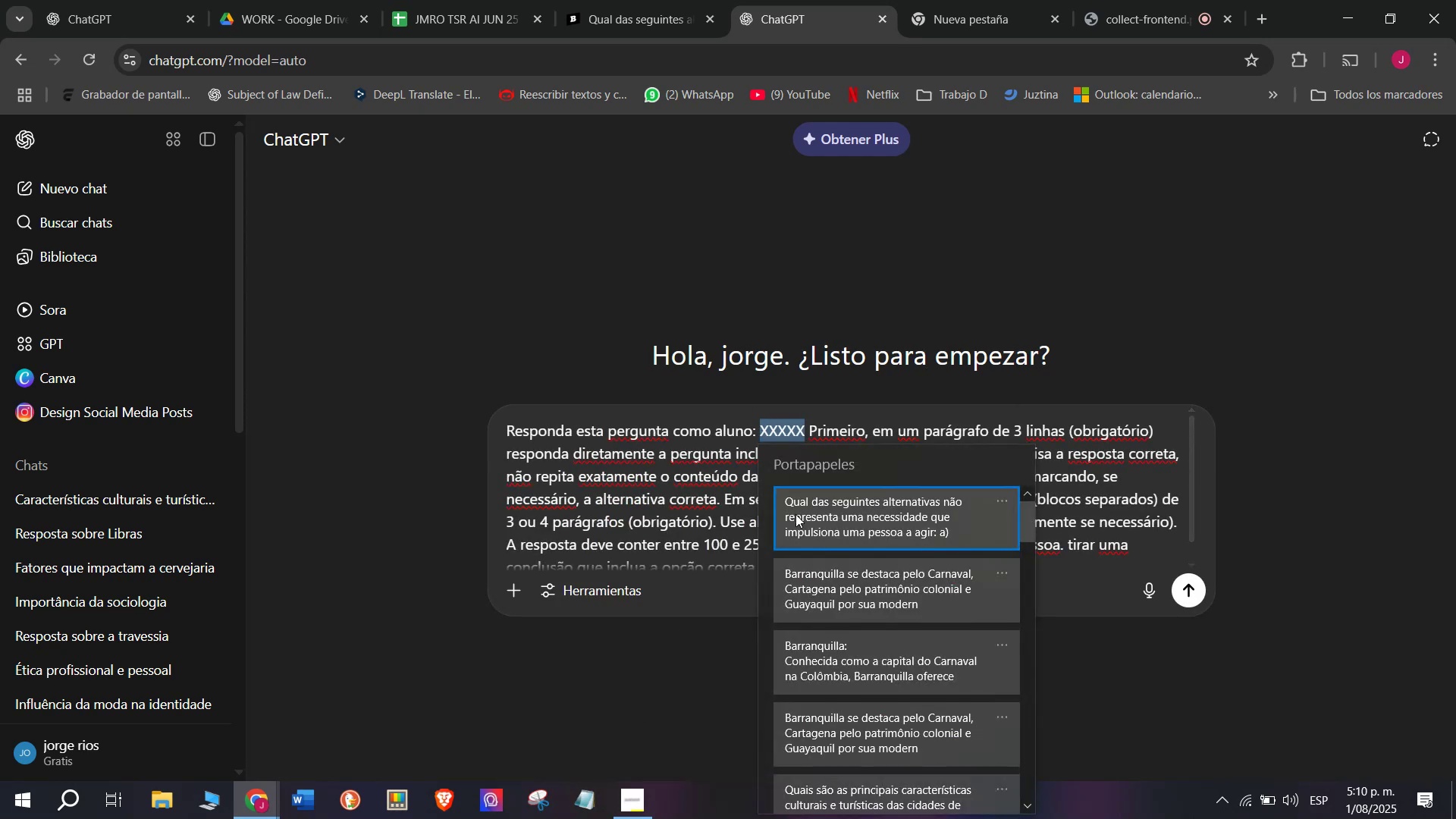 
key(Control+V)
 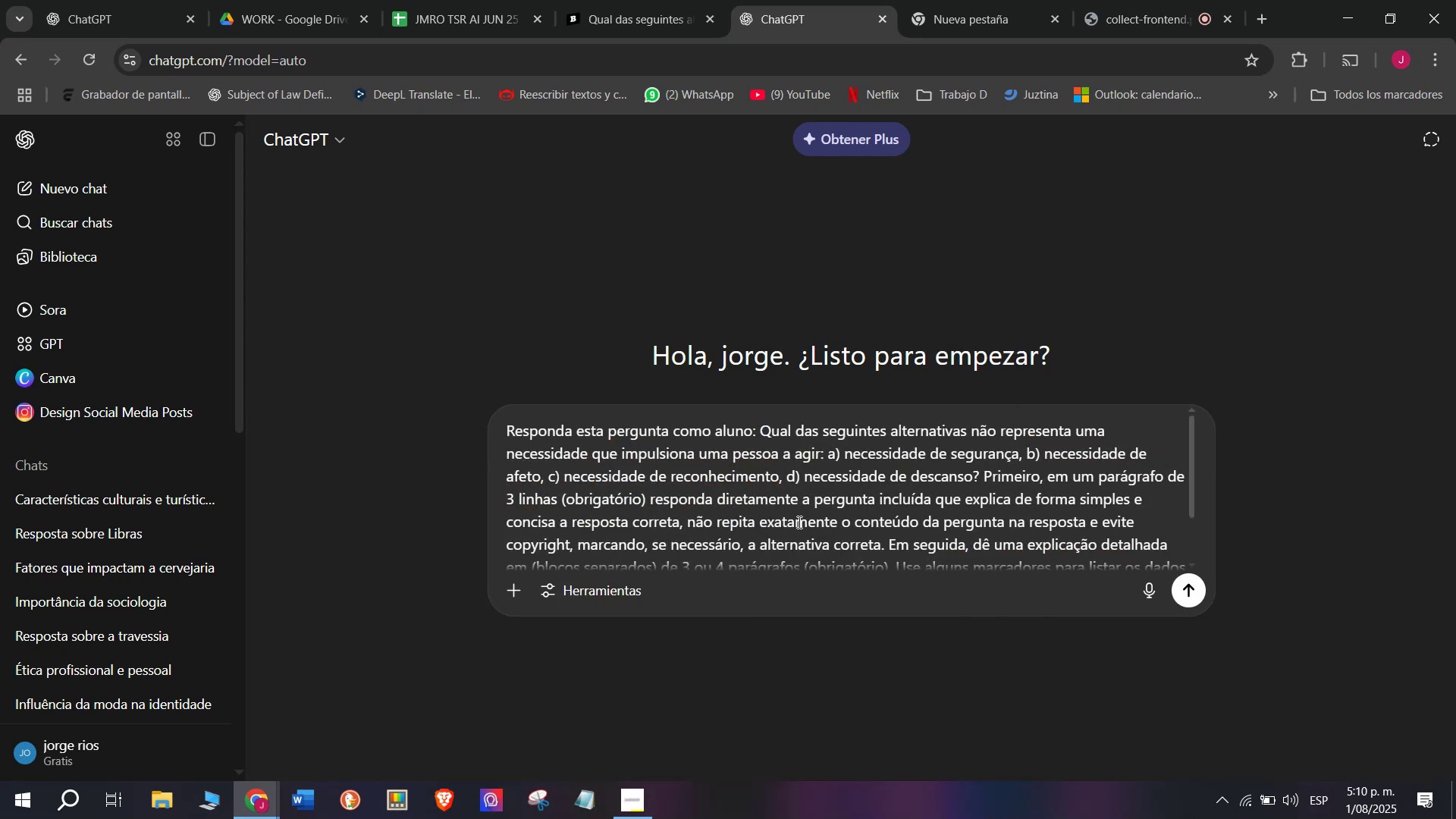 
key(Enter)
 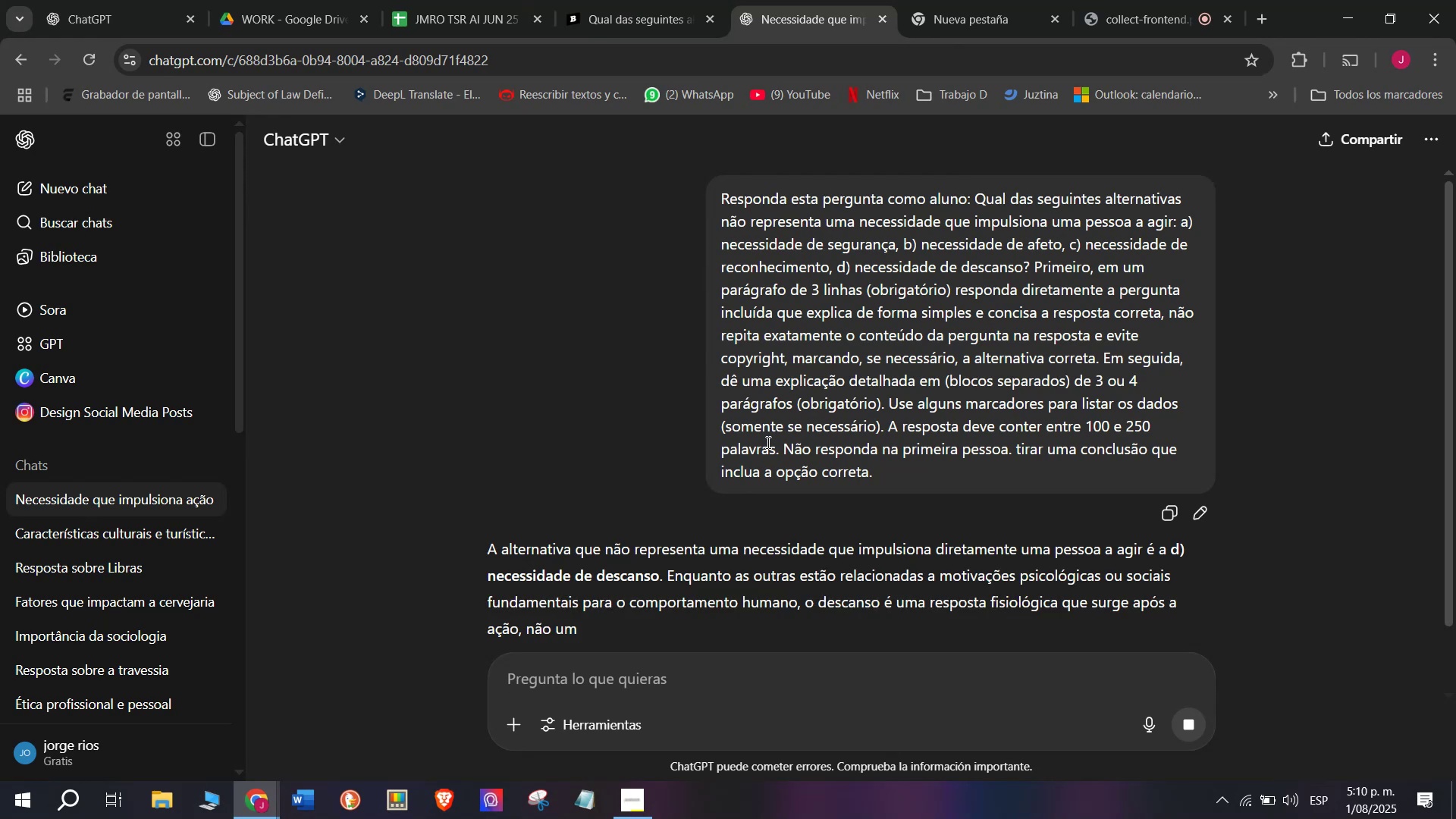 
left_click([648, 0])
 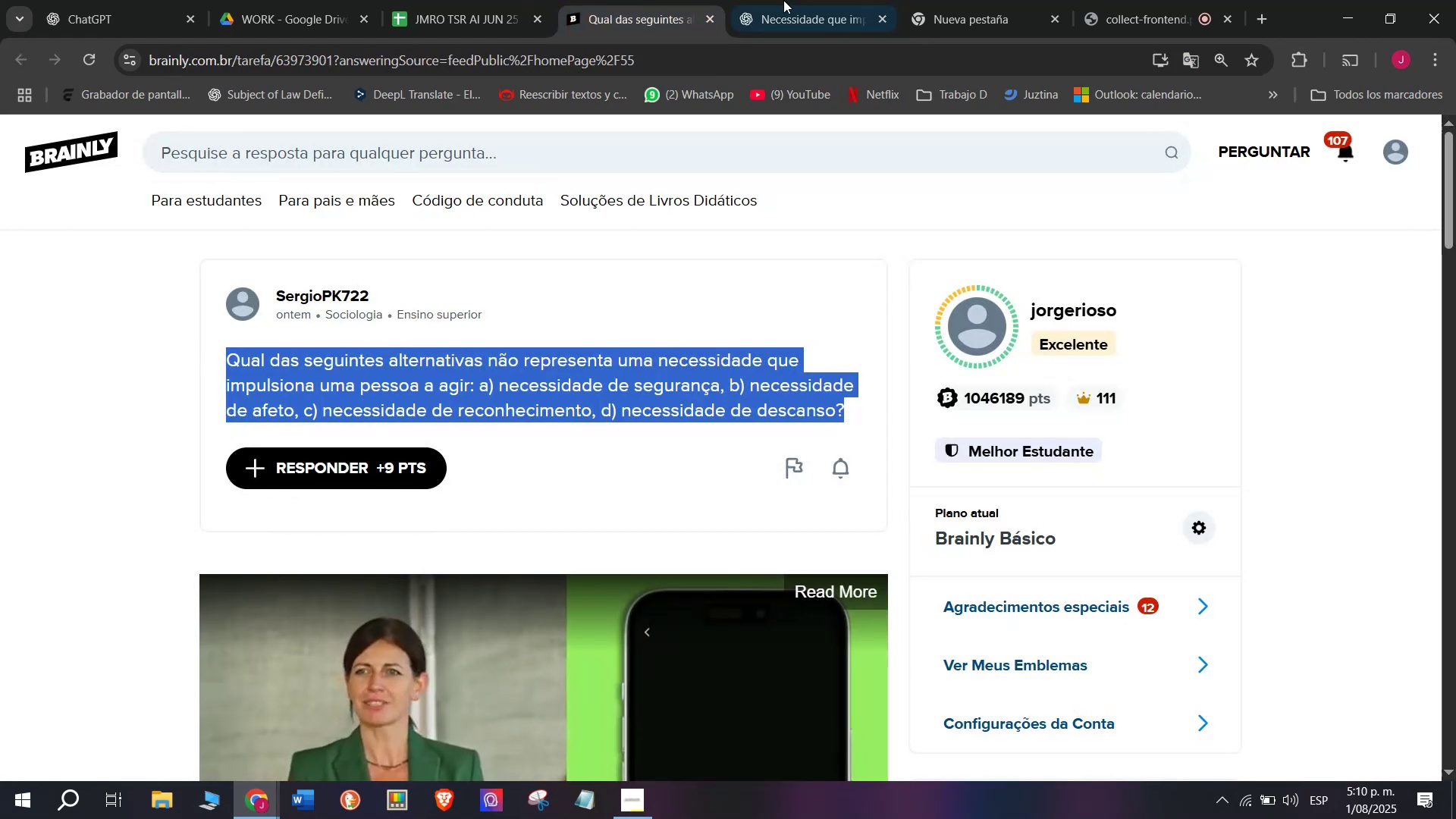 
left_click([851, 0])
 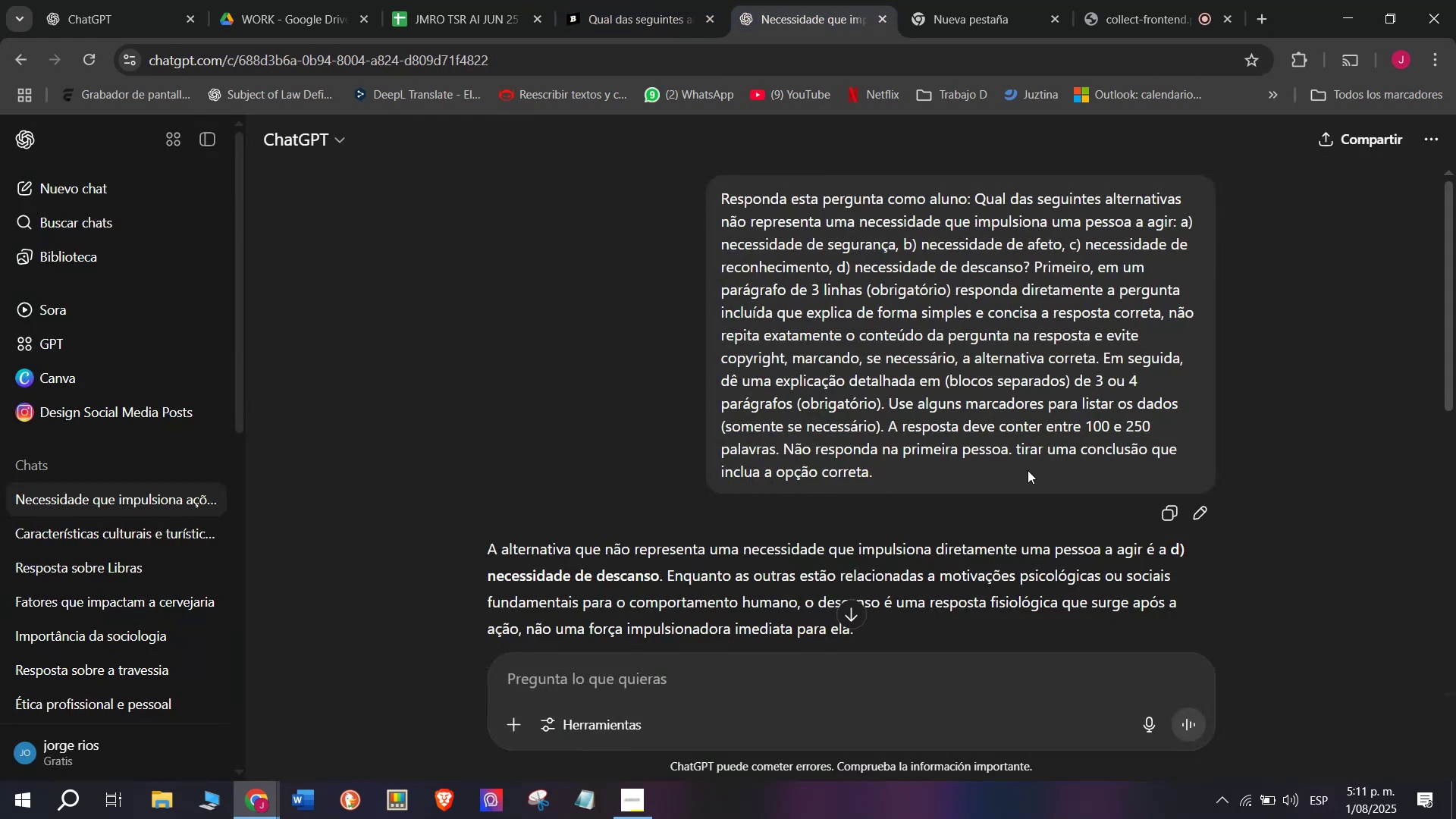 
scroll: coordinate [922, 402], scroll_direction: down, amount: 1.0
 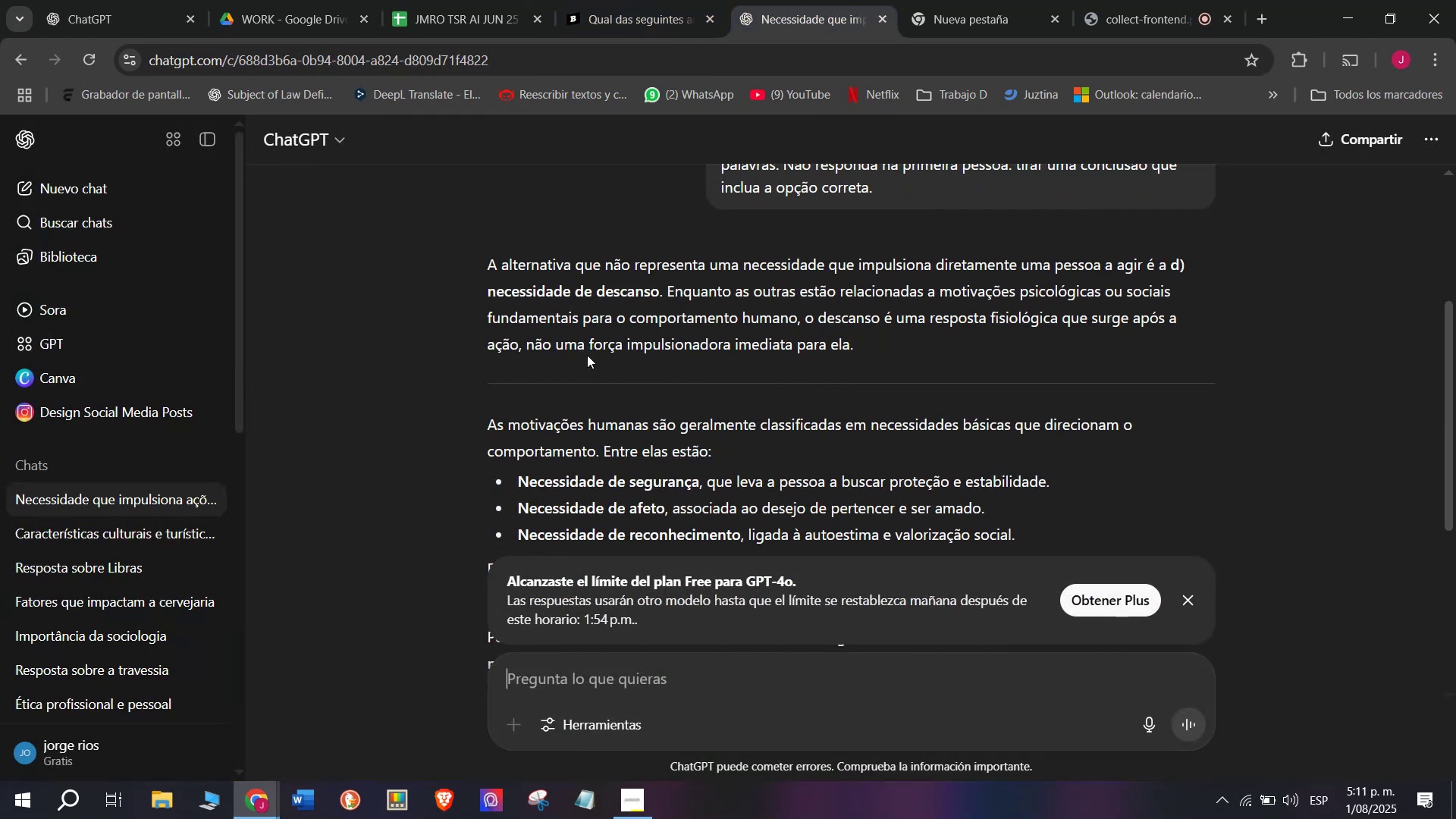 
wait(5.64)
 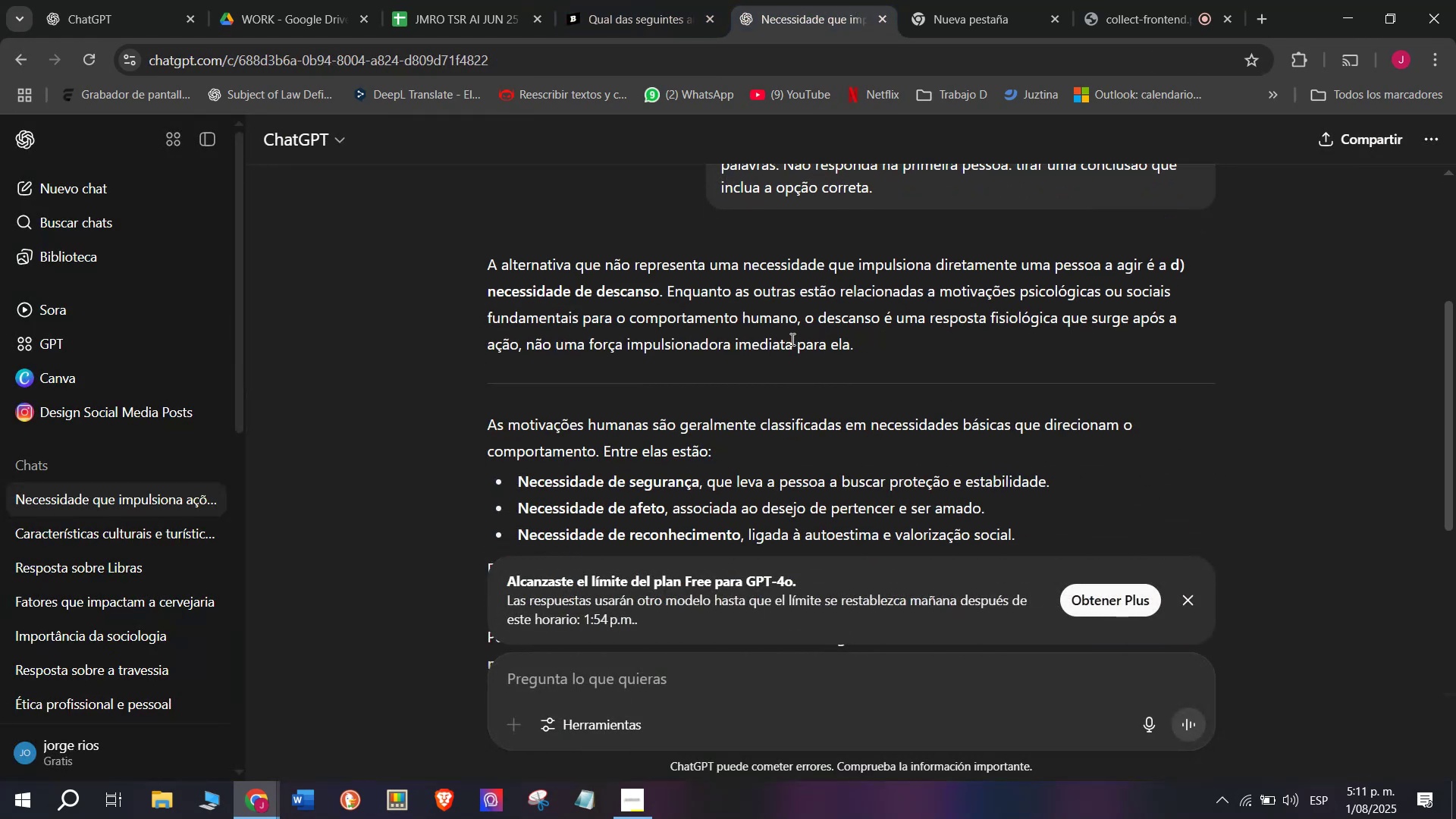 
left_click_drag(start_coordinate=[857, 343], to_coordinate=[483, 262])
 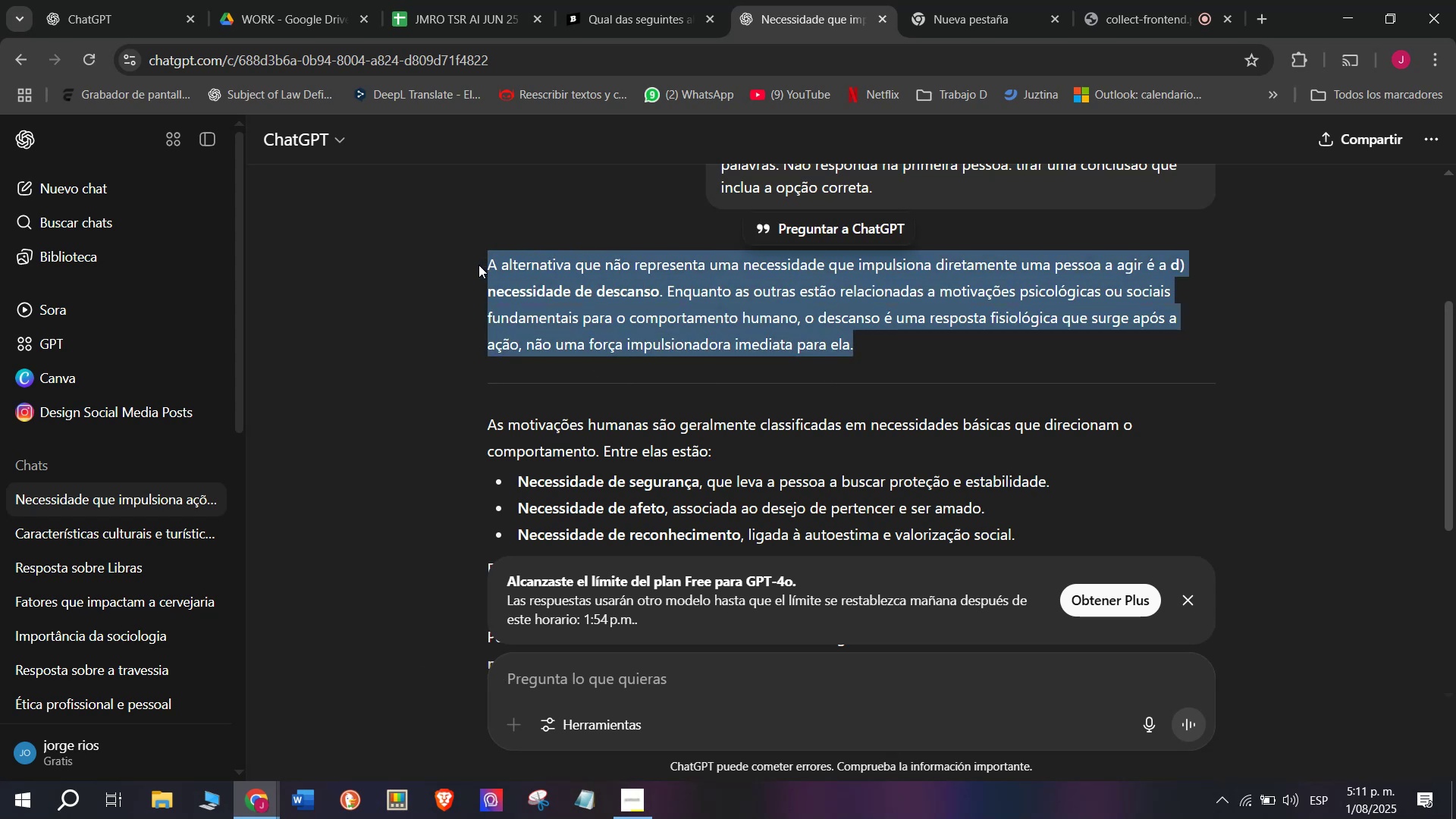 
key(Control+C)
 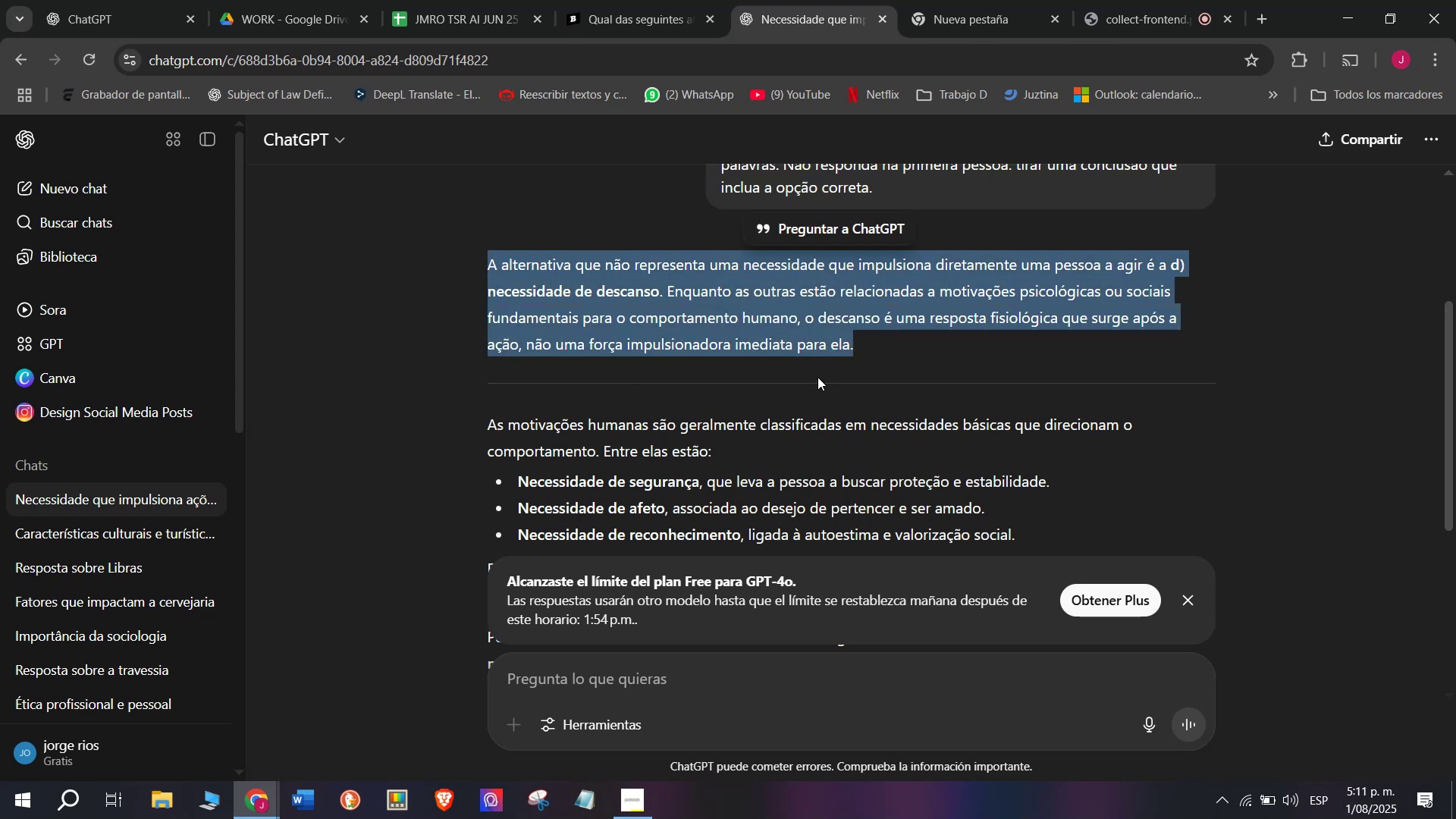 
scroll: coordinate [817, 377], scroll_direction: down, amount: 1.0
 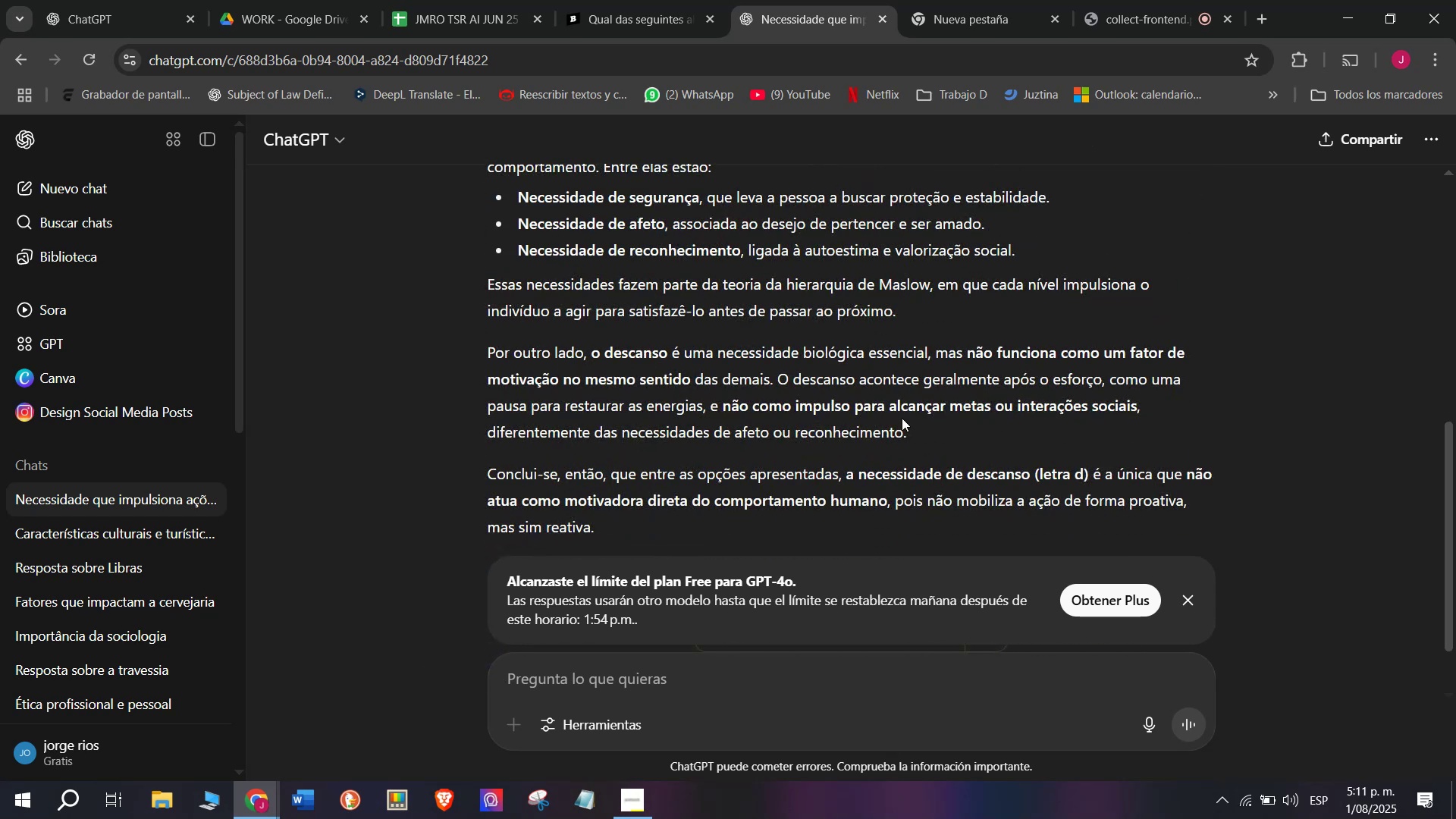 
wait(8.08)
 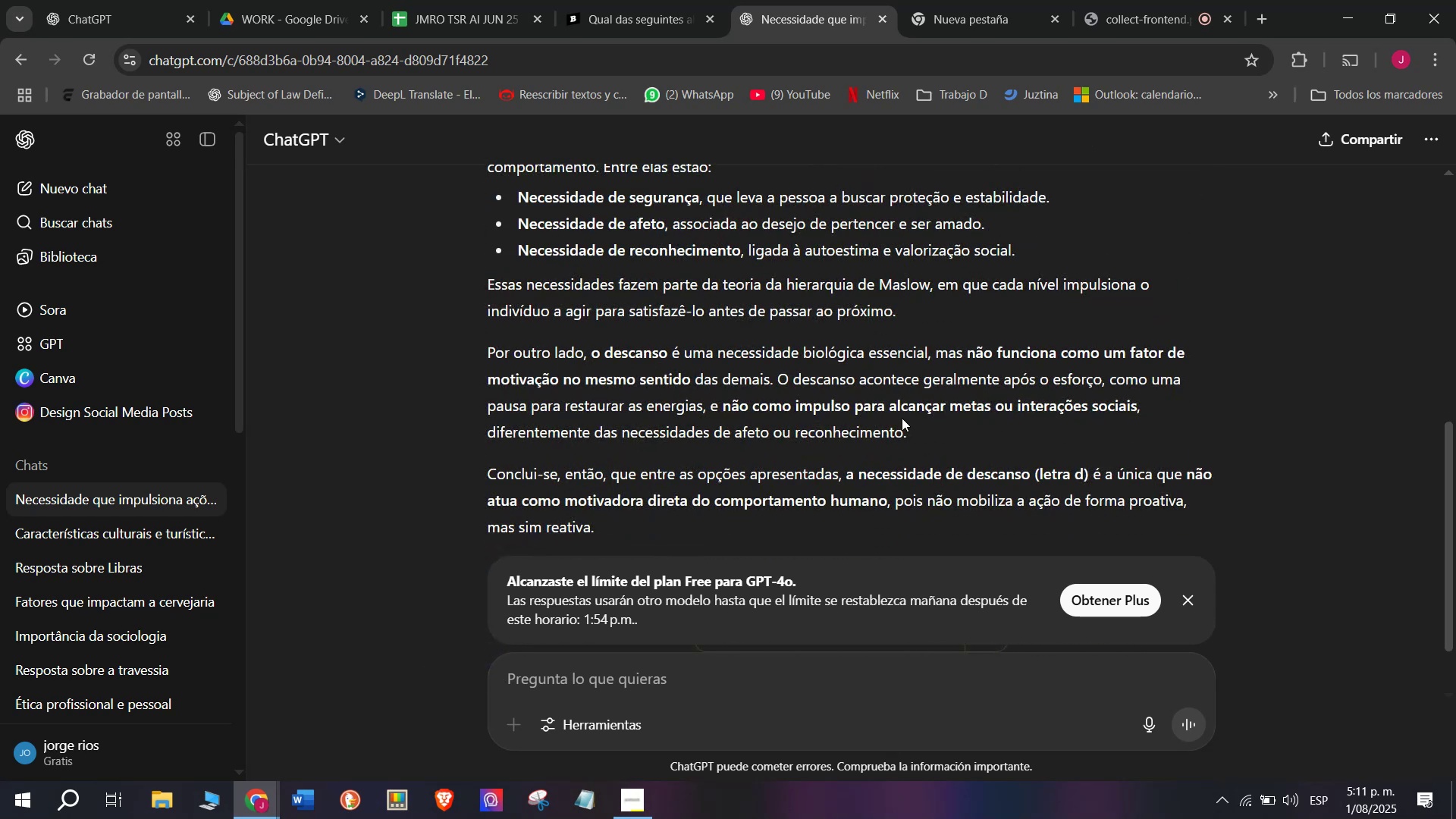 
left_click_drag(start_coordinate=[902, 306], to_coordinate=[483, 229])
 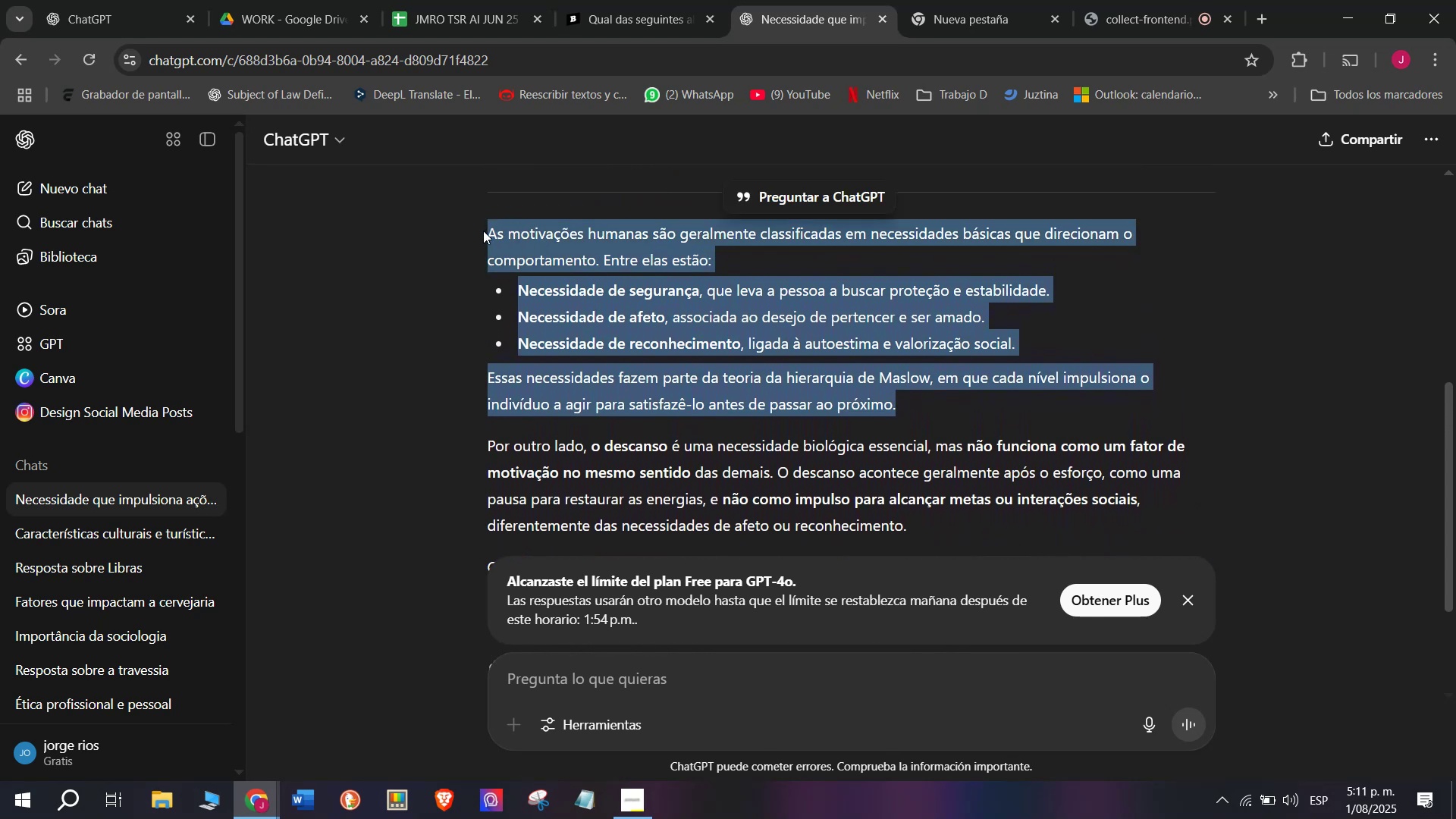 
key(Control+C)
 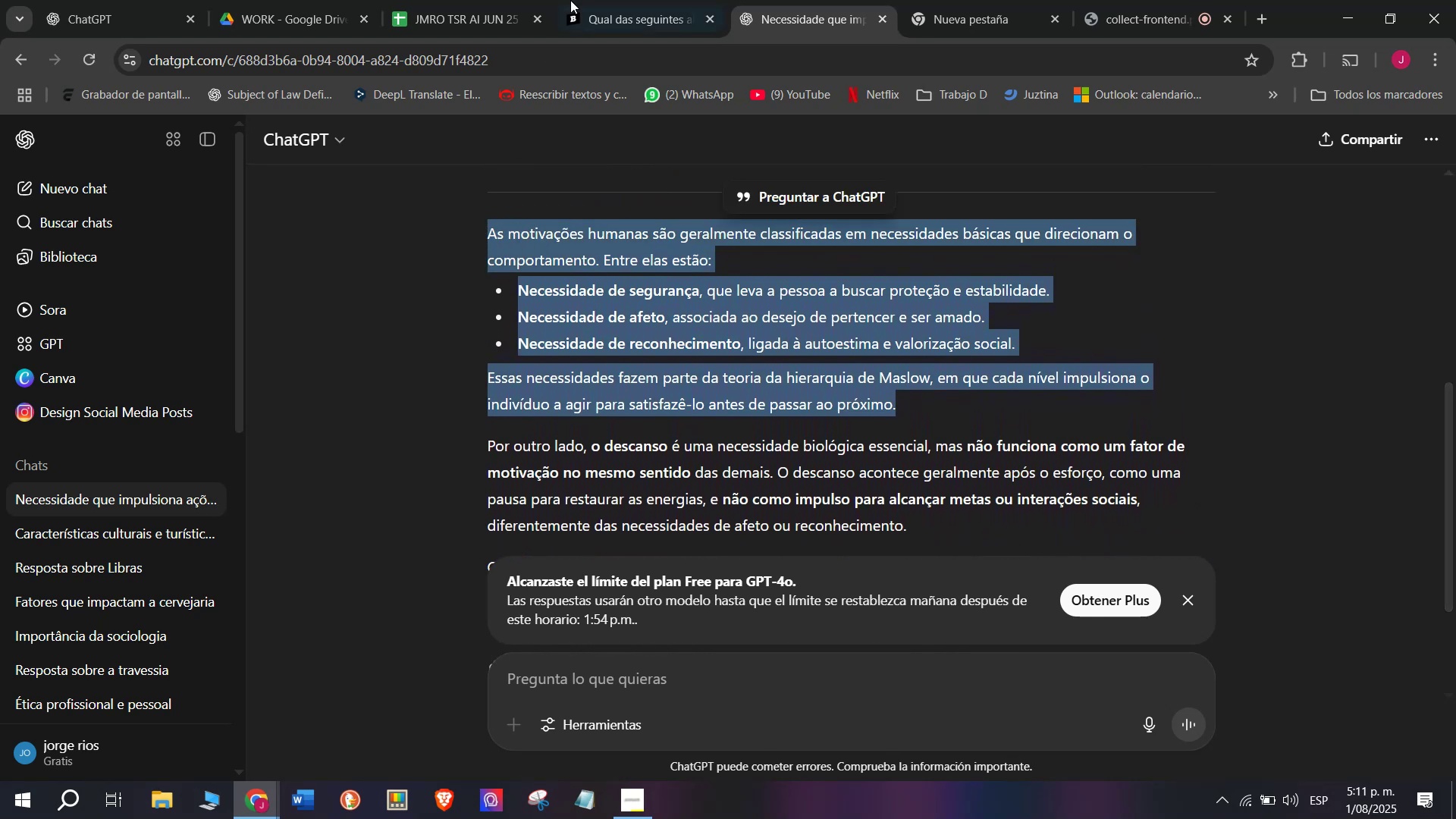 
left_click([638, 0])
 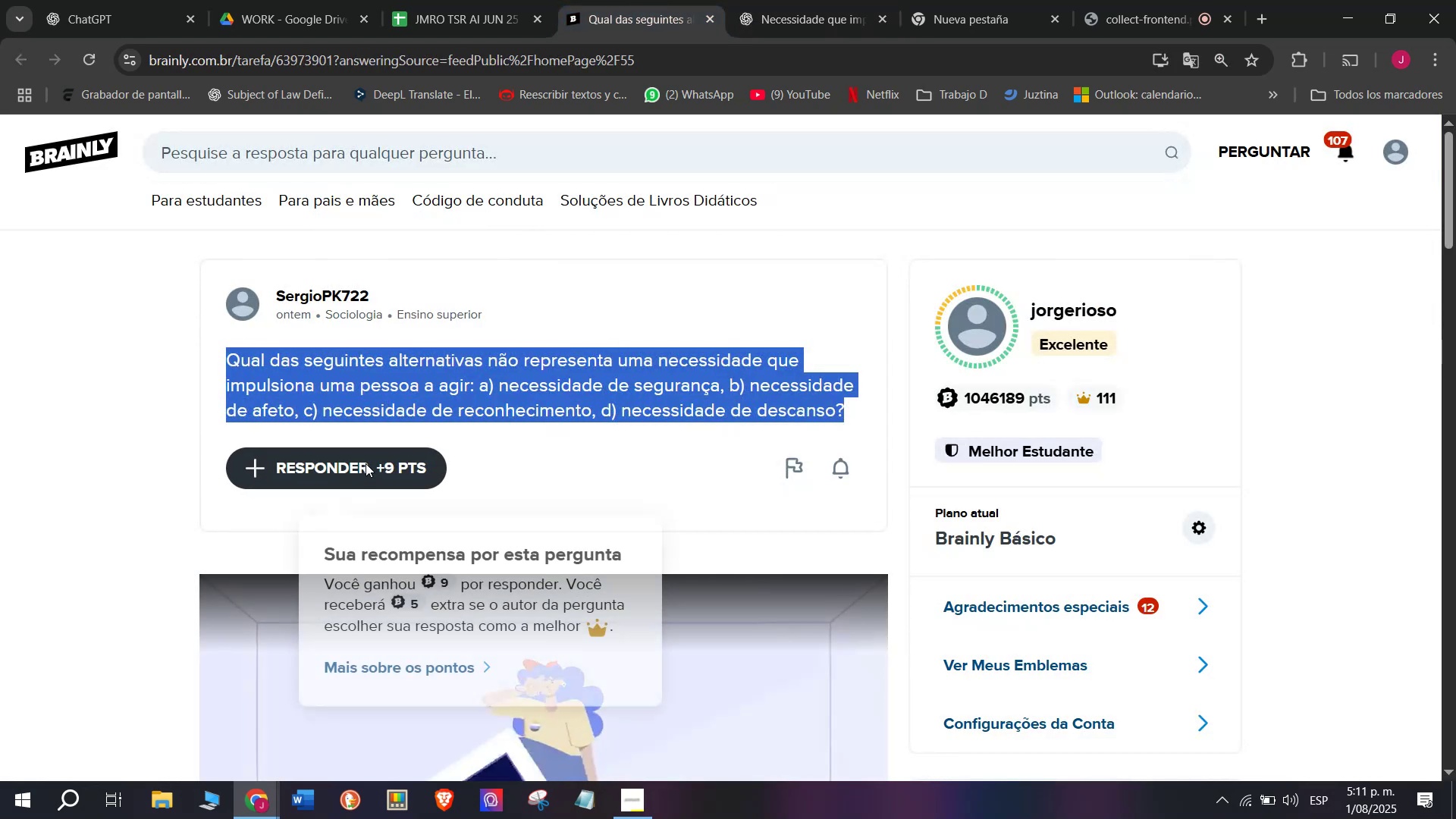 
left_click_drag(start_coordinate=[677, 383], to_coordinate=[487, 189])
 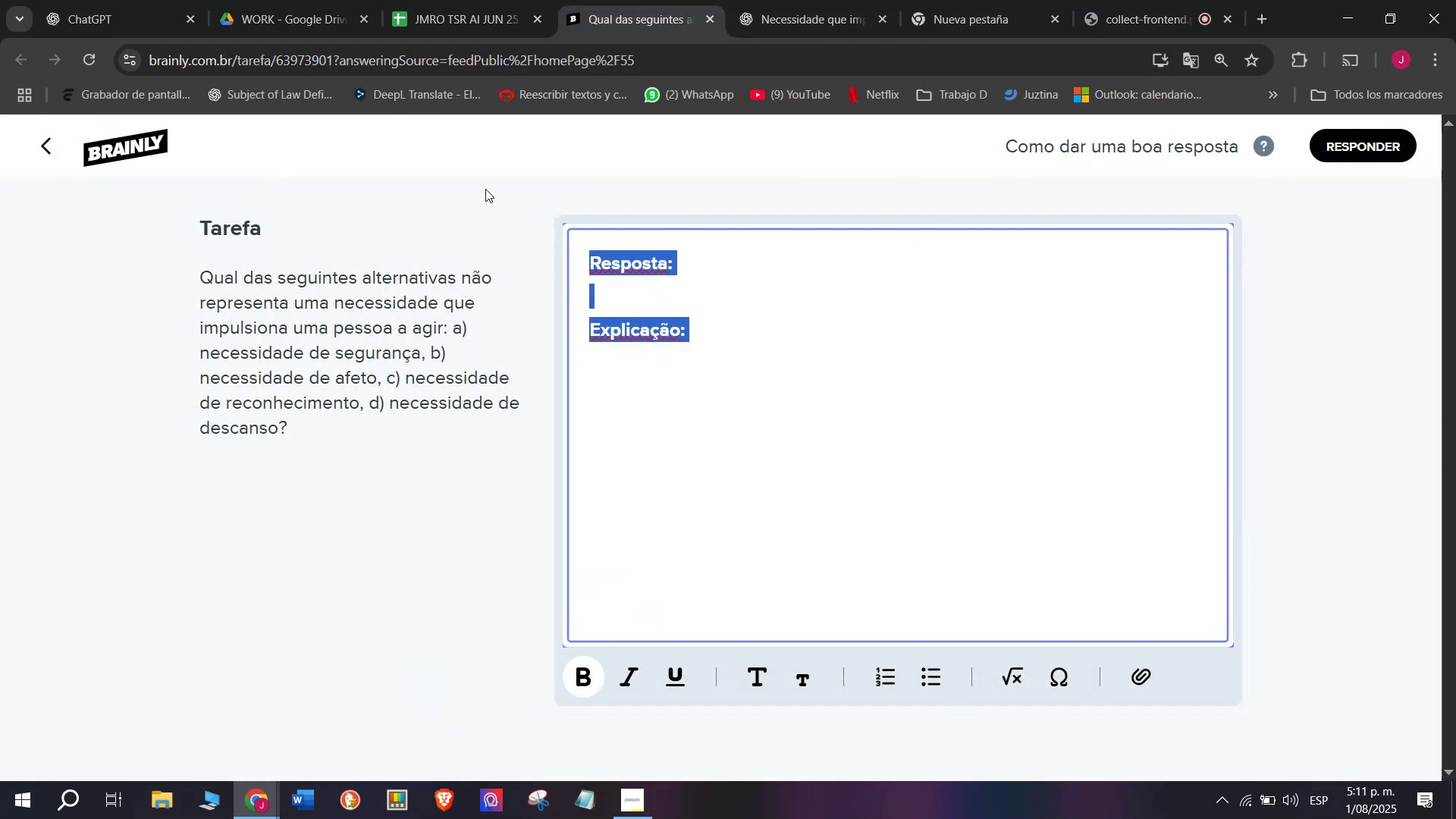 
key(Meta+MetaLeft)
 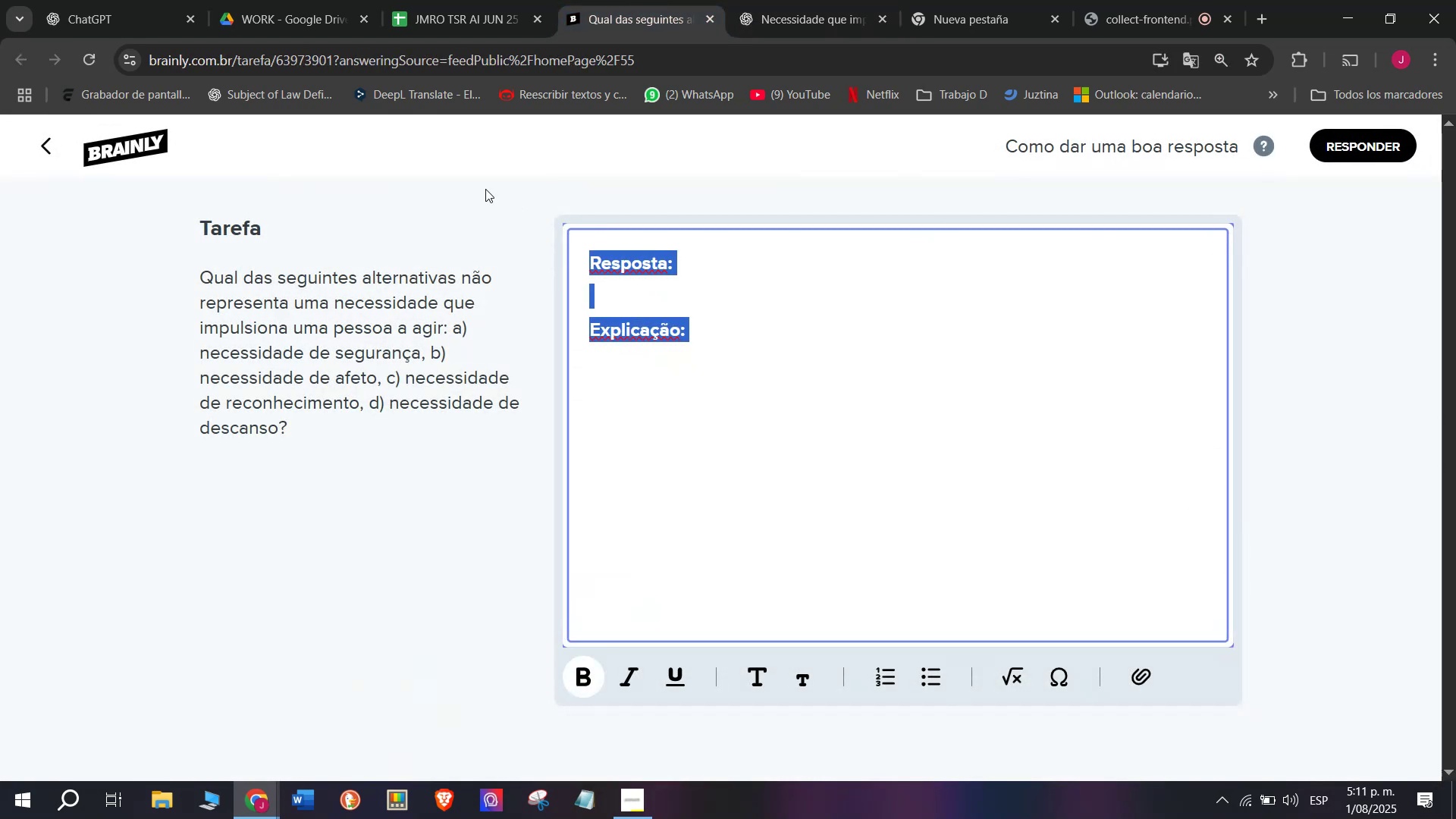 
key(Meta+V)
 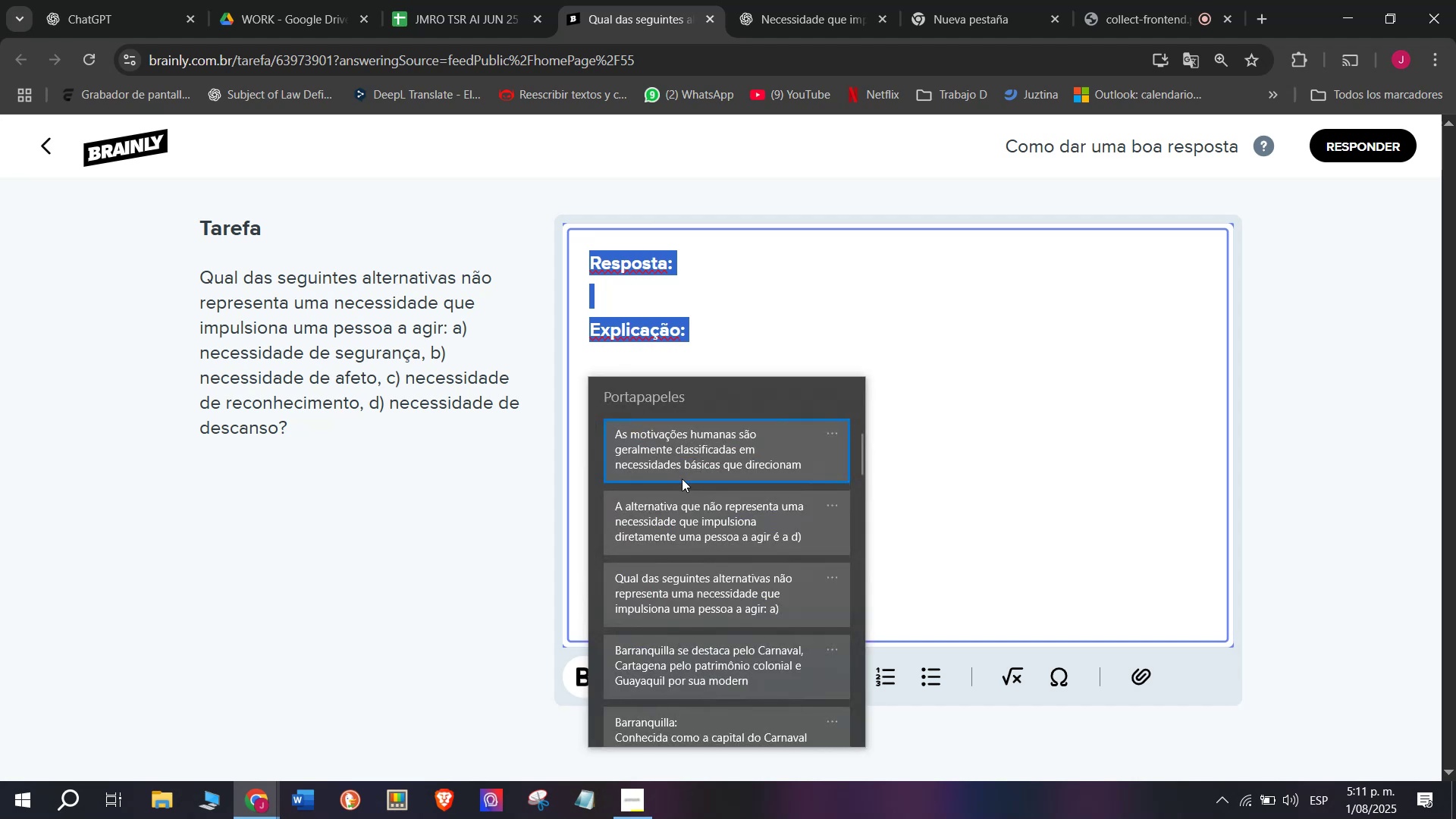 
key(Control+ControlLeft)
 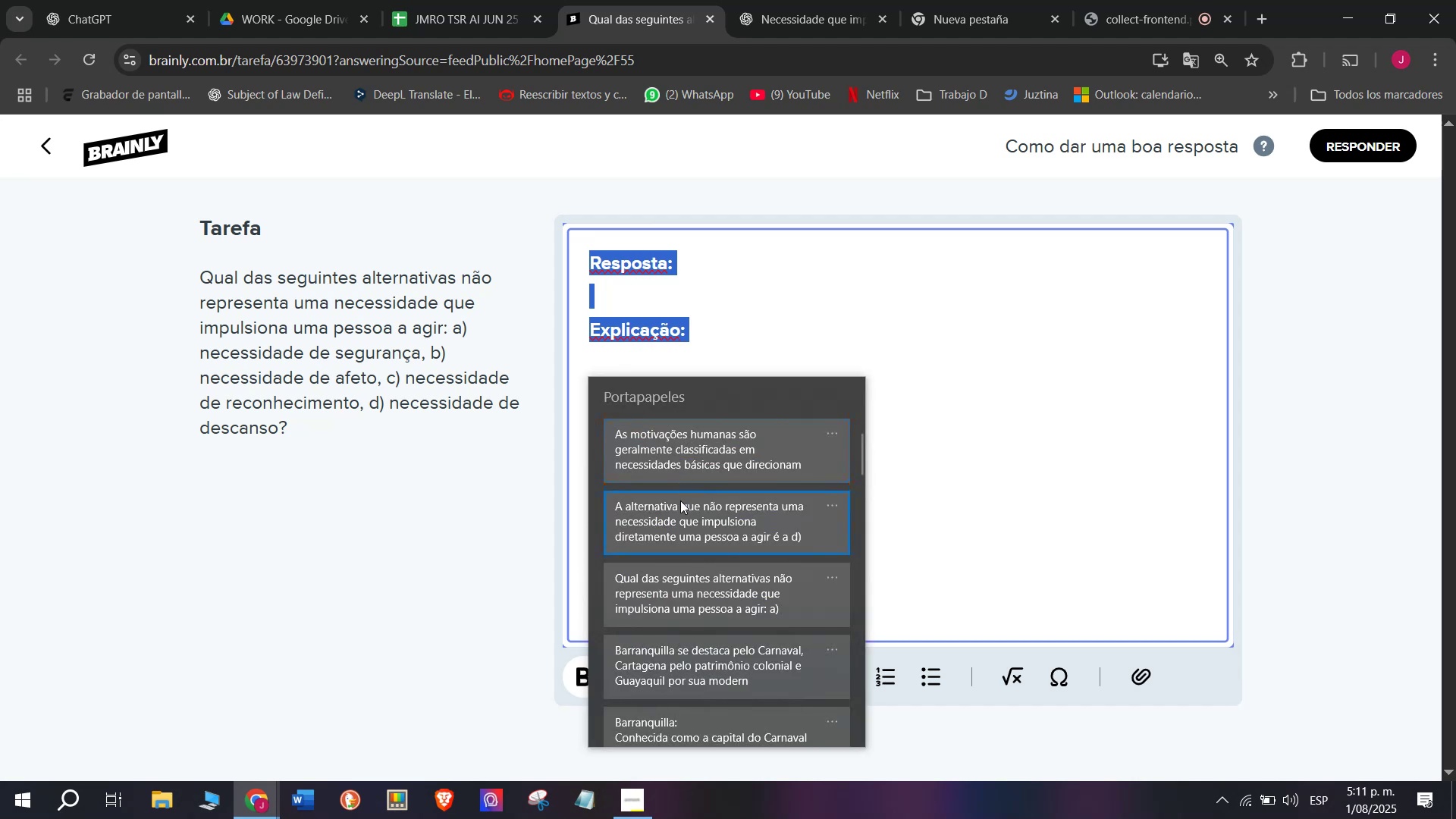 
key(Control+V)
 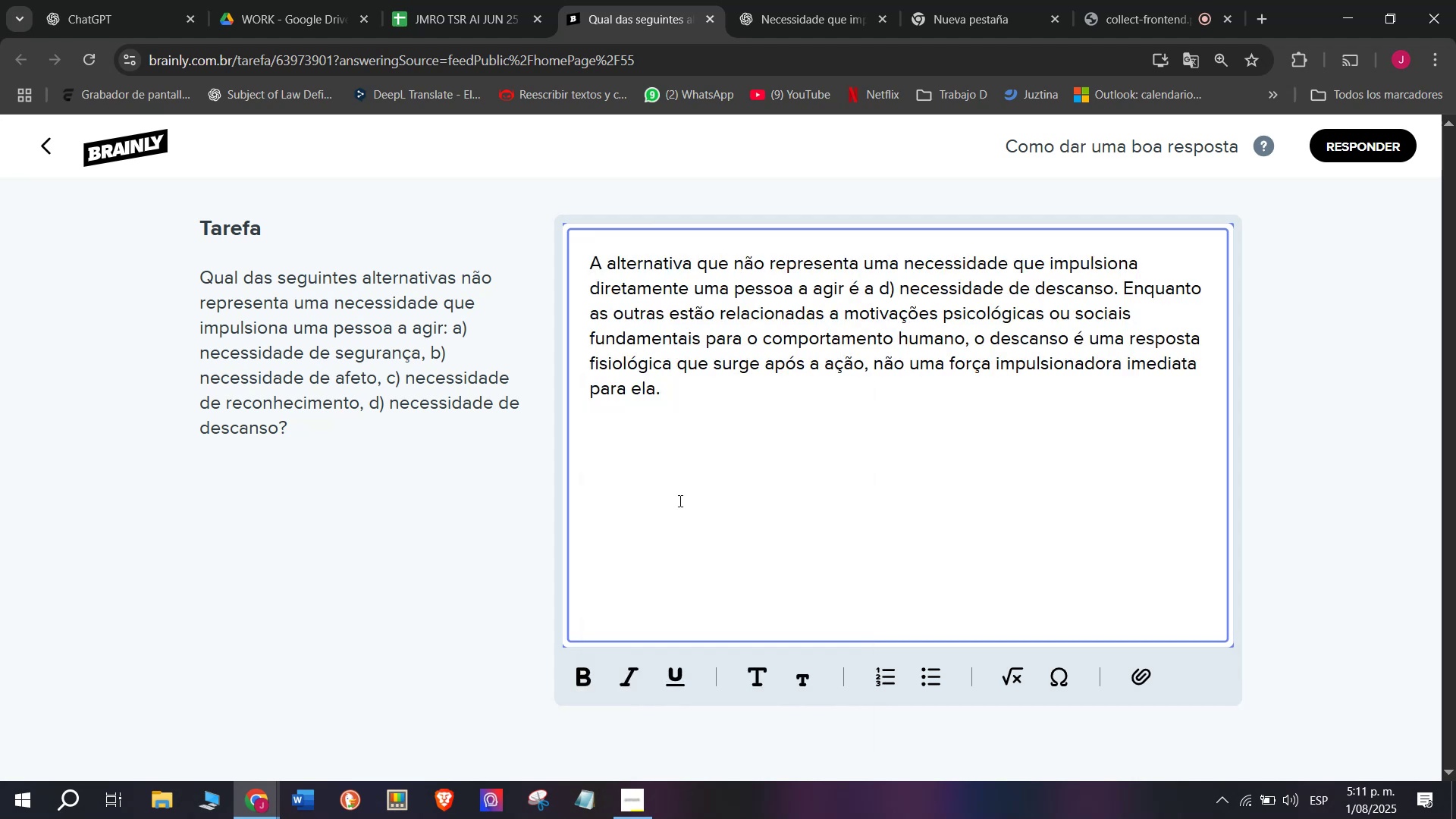 
key(Enter)
 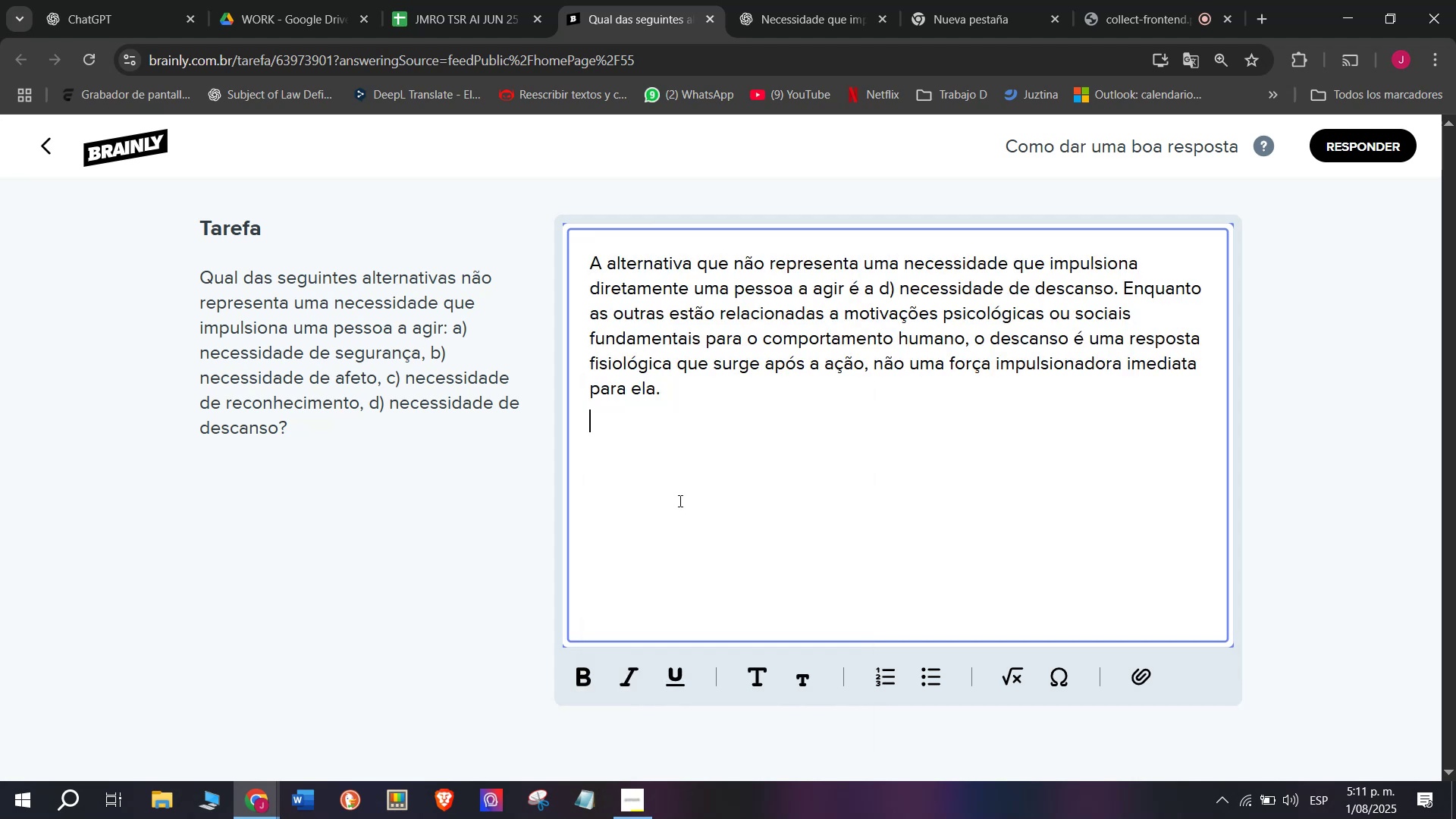 
key(Enter)
 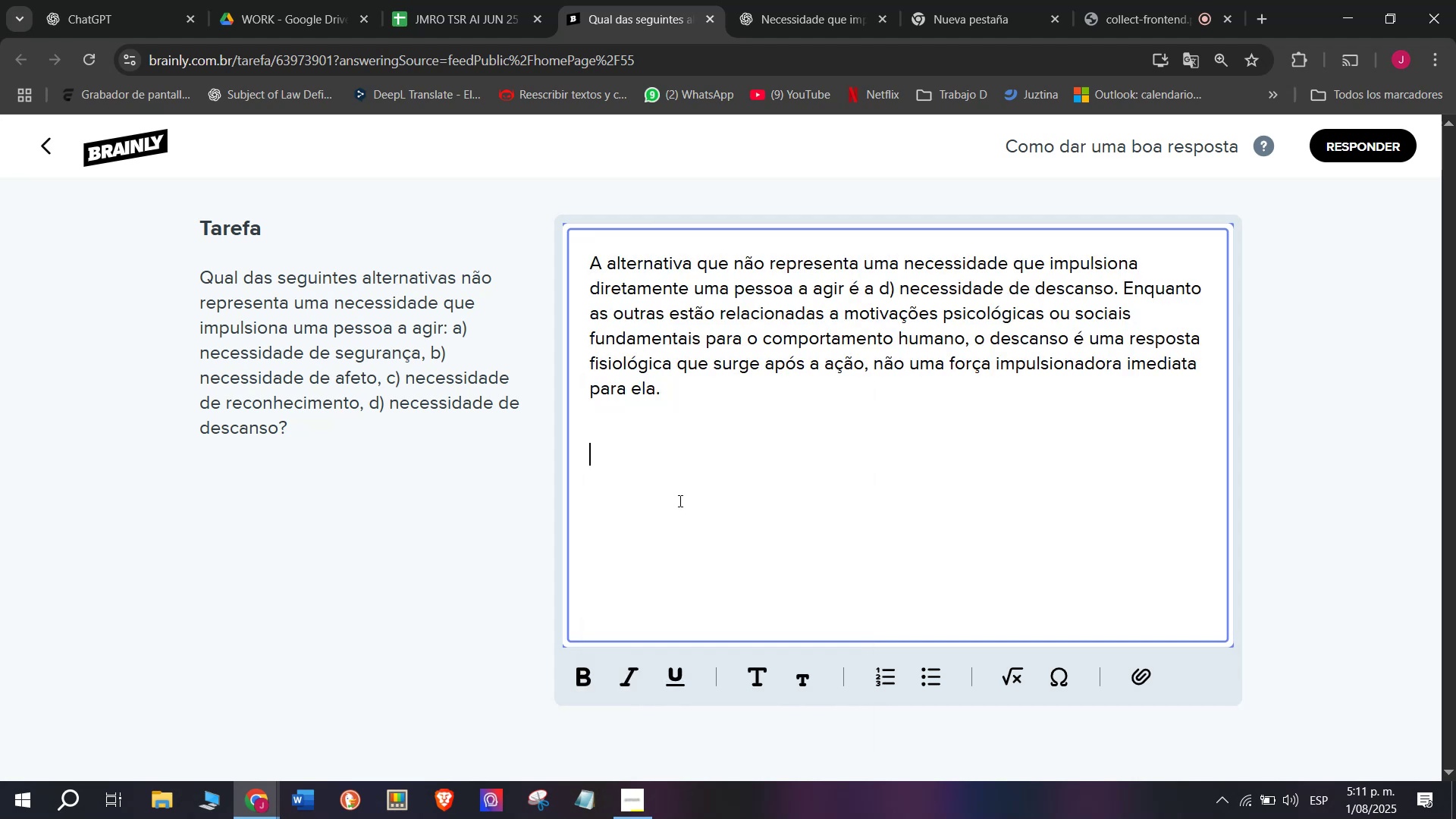 
key(Meta+MetaLeft)
 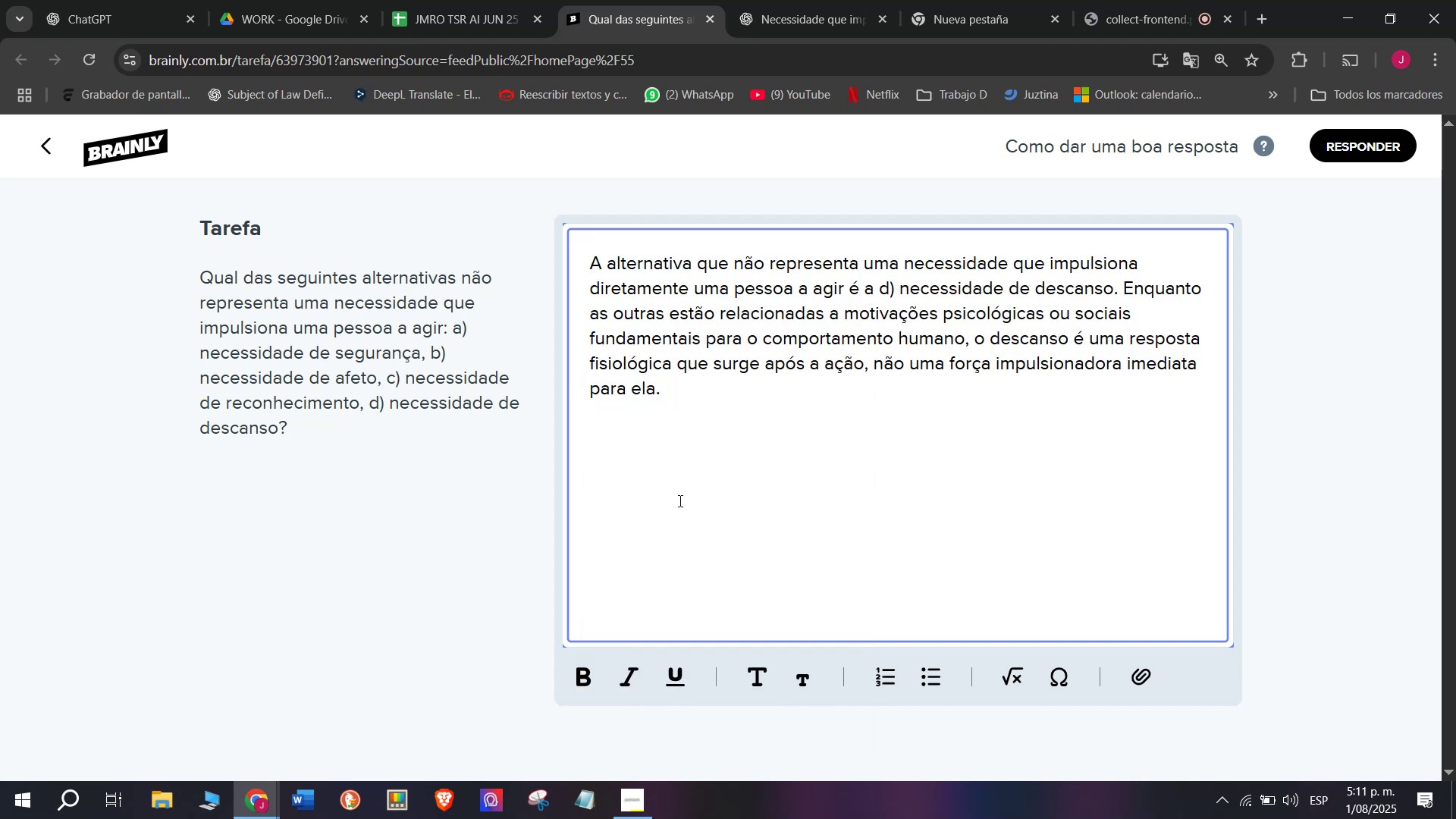 
key(Meta+V)
 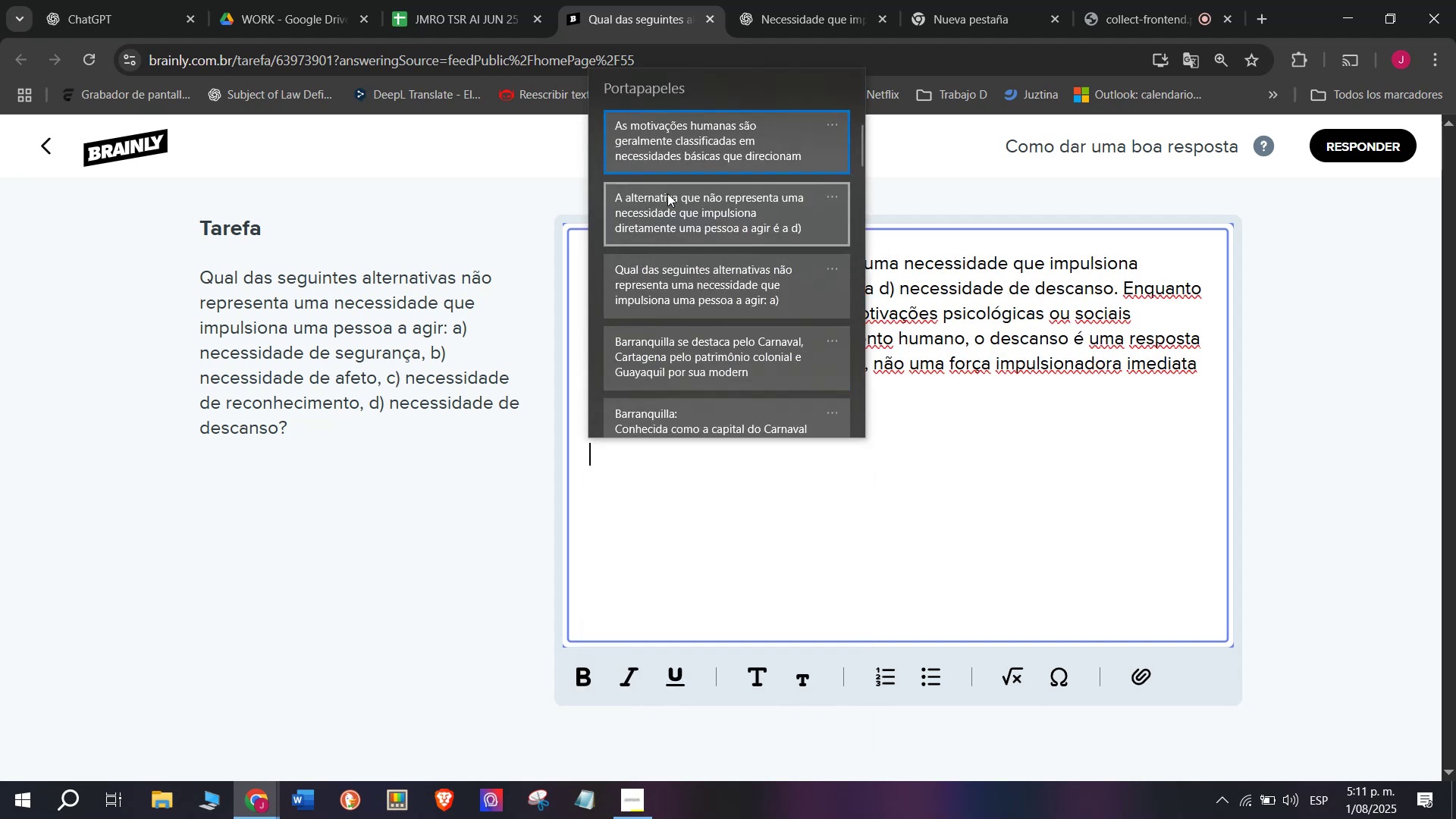 
key(Control+ControlLeft)
 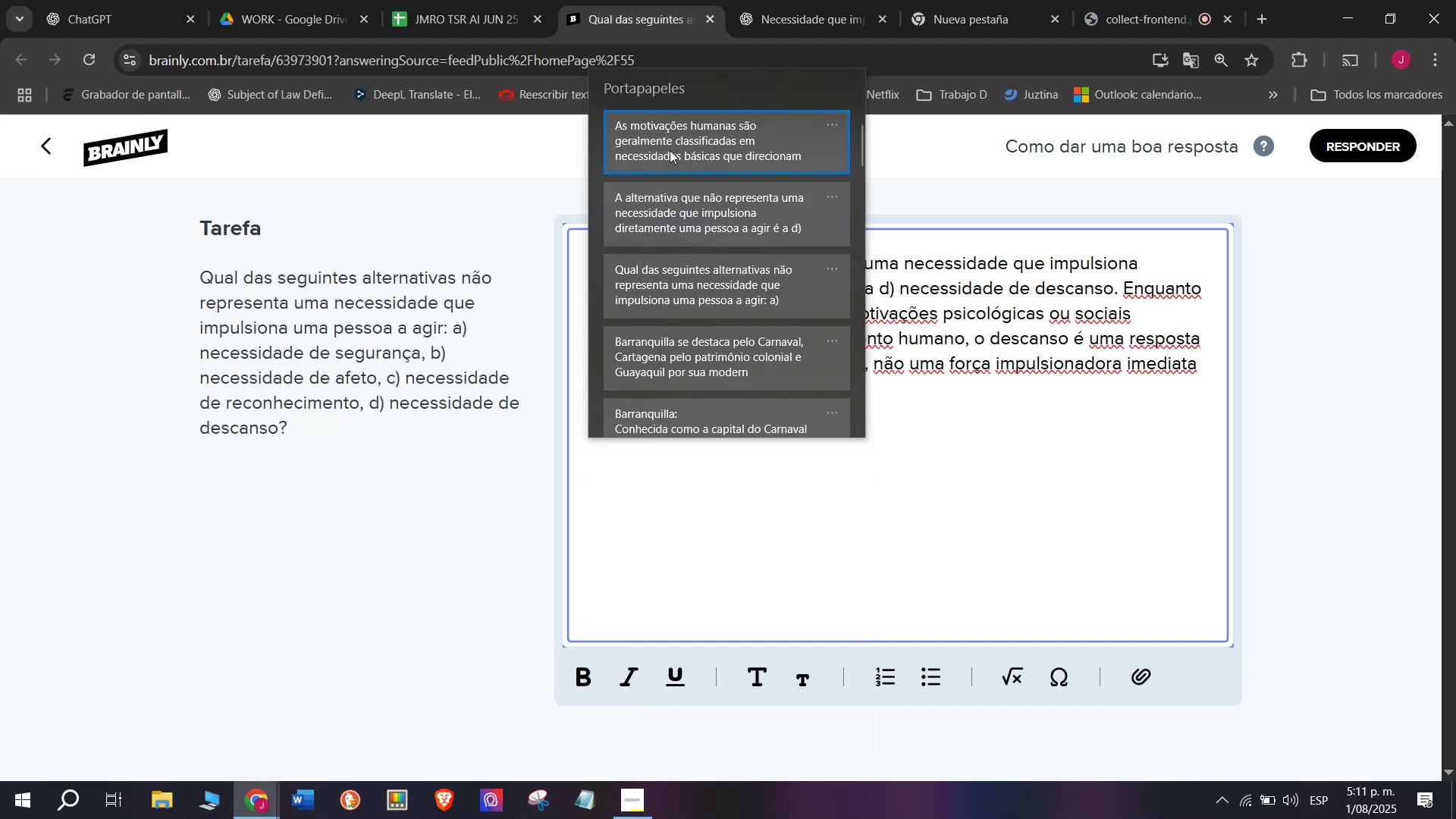 
key(Control+V)
 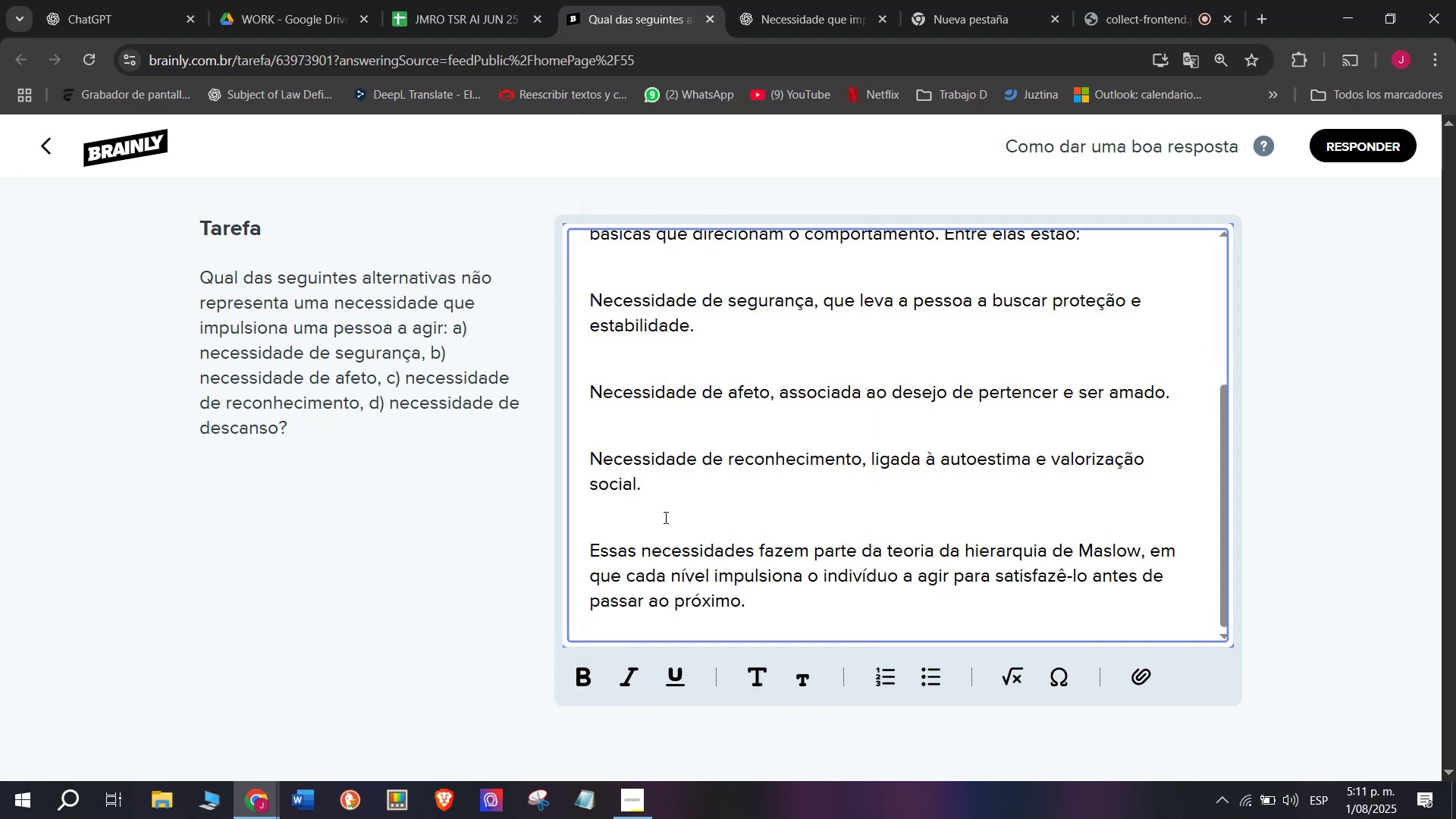 
left_click([653, 528])
 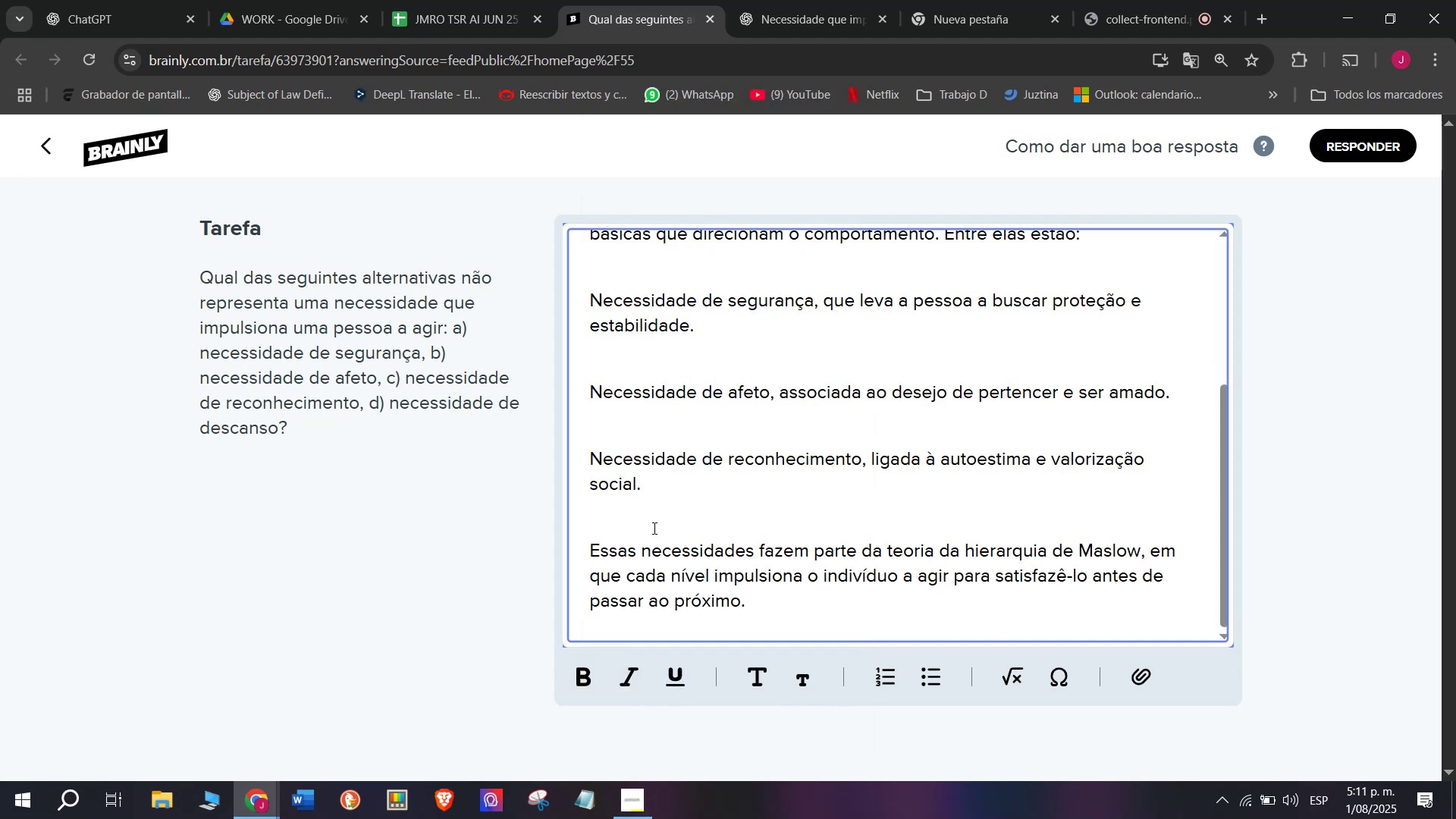 
key(Backspace)
 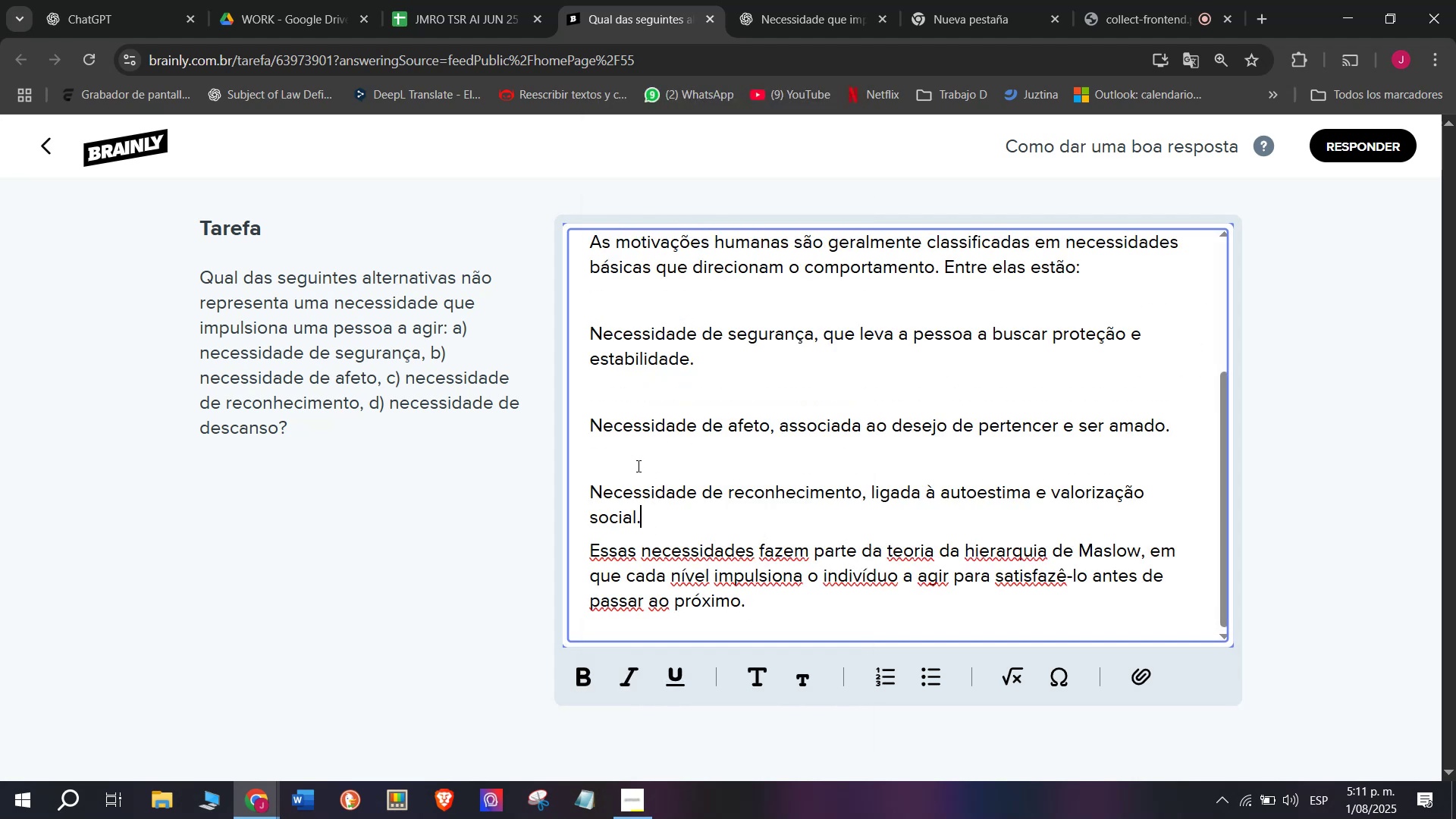 
left_click([636, 466])
 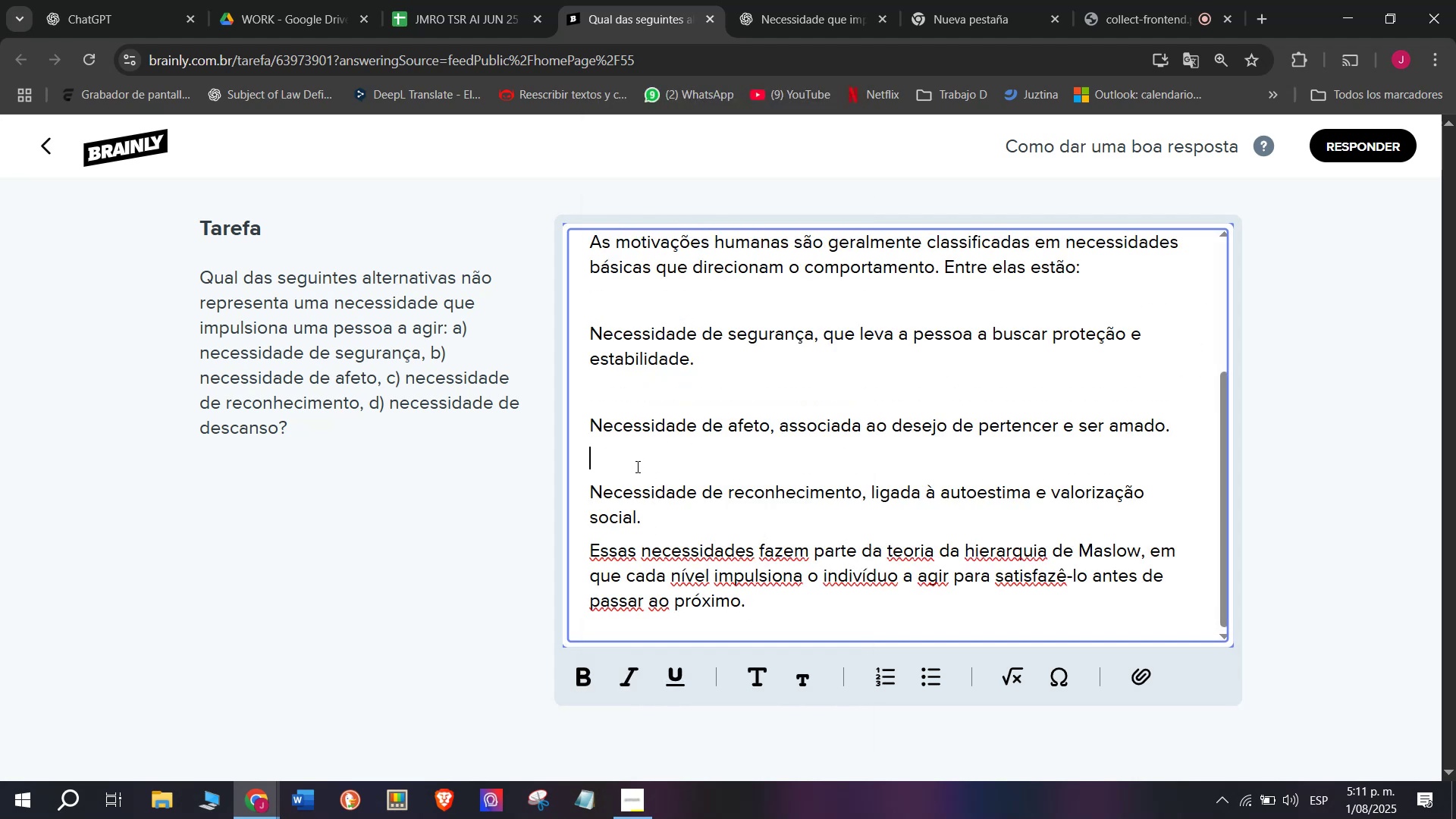 
key(Backspace)
 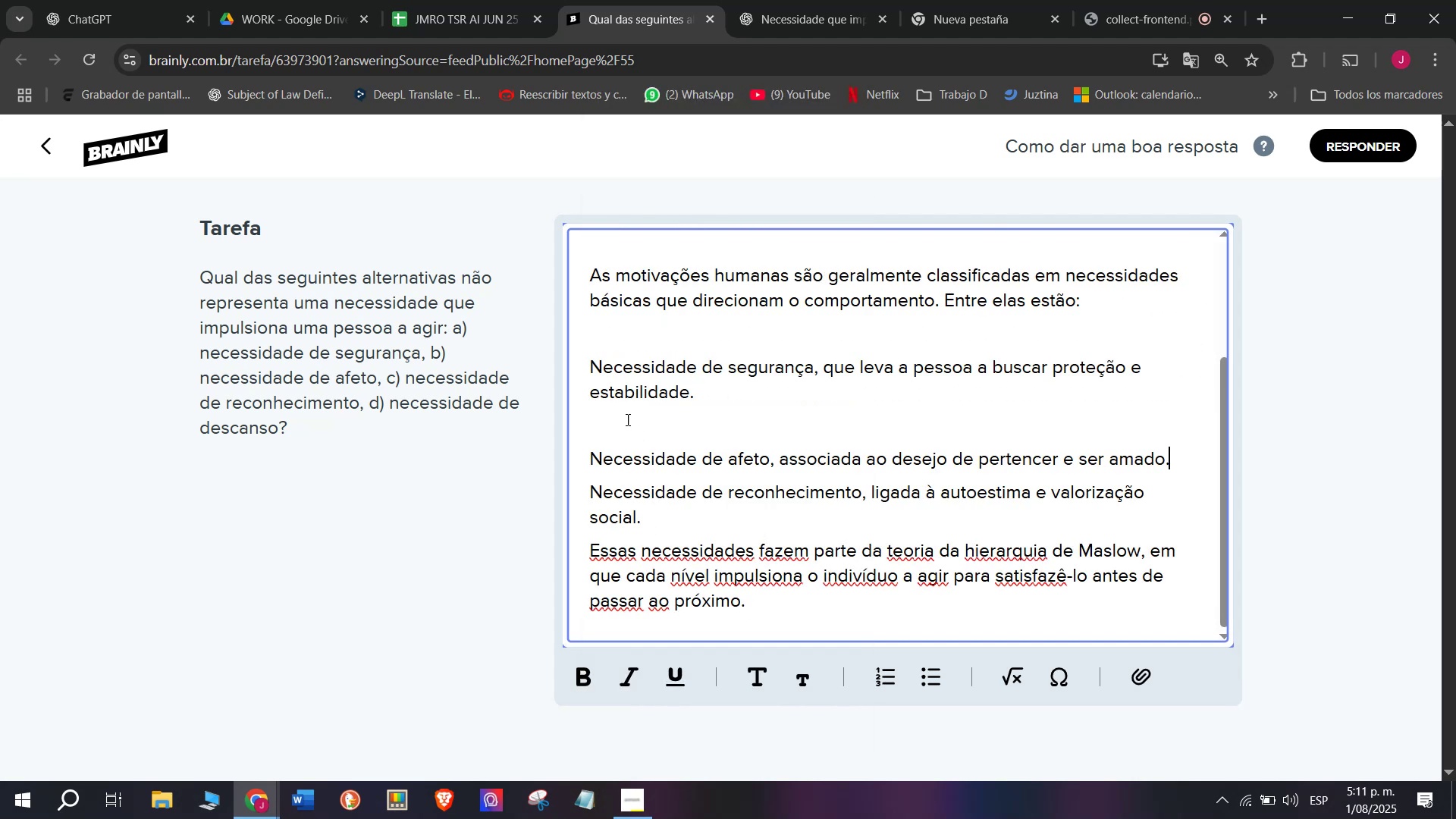 
left_click([626, 419])
 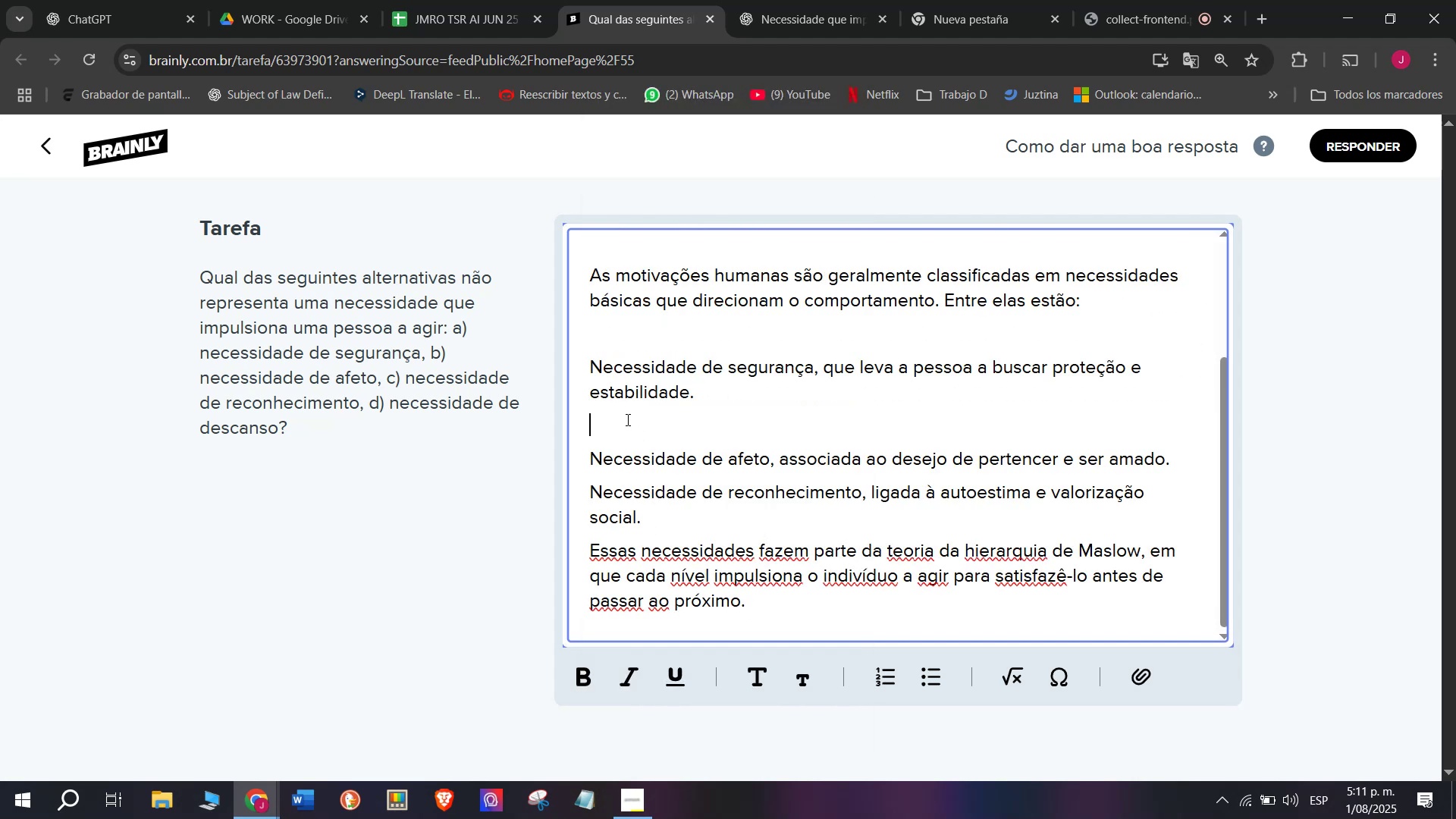 
key(Backspace)
 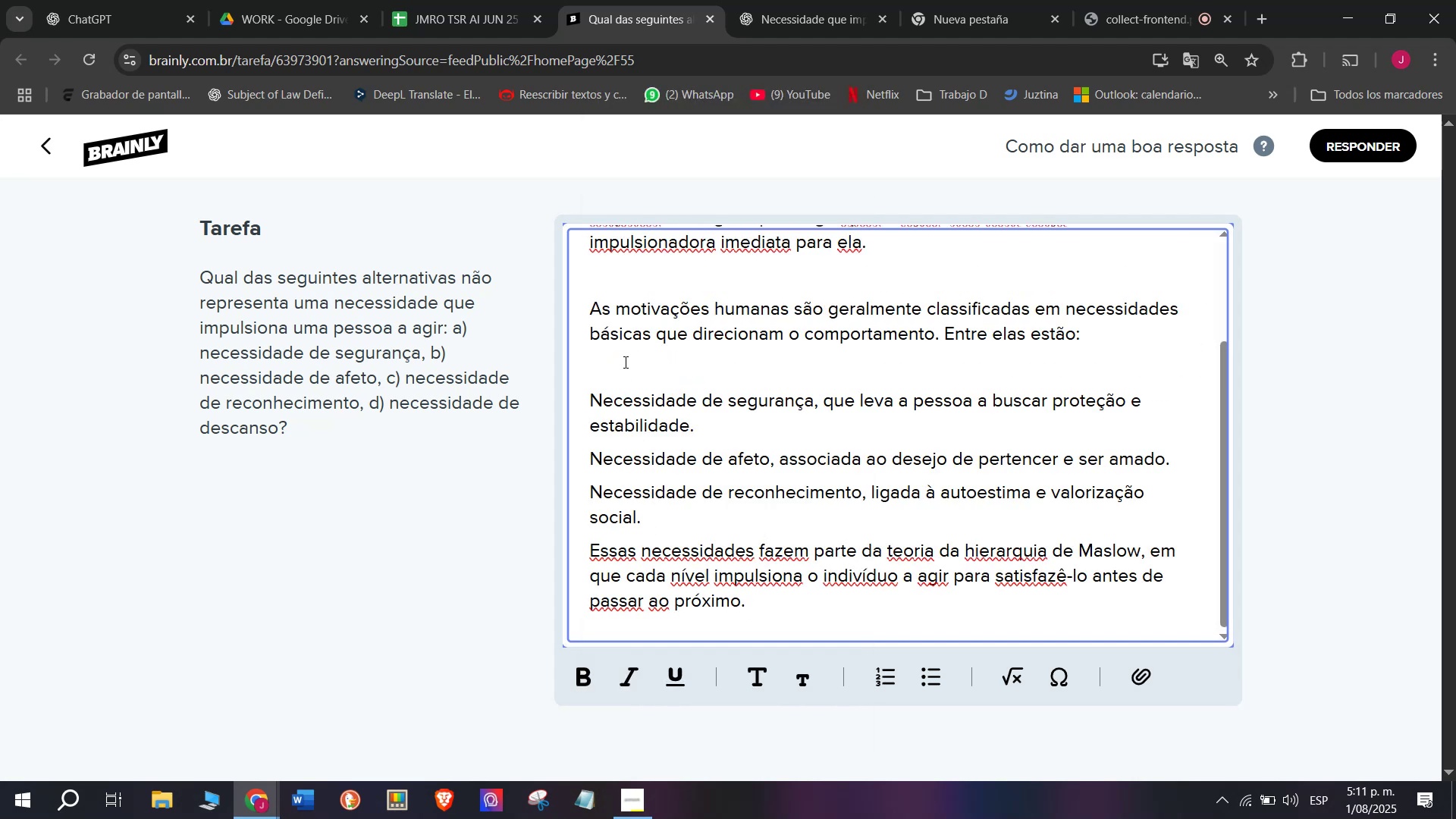 
key(Backspace)
 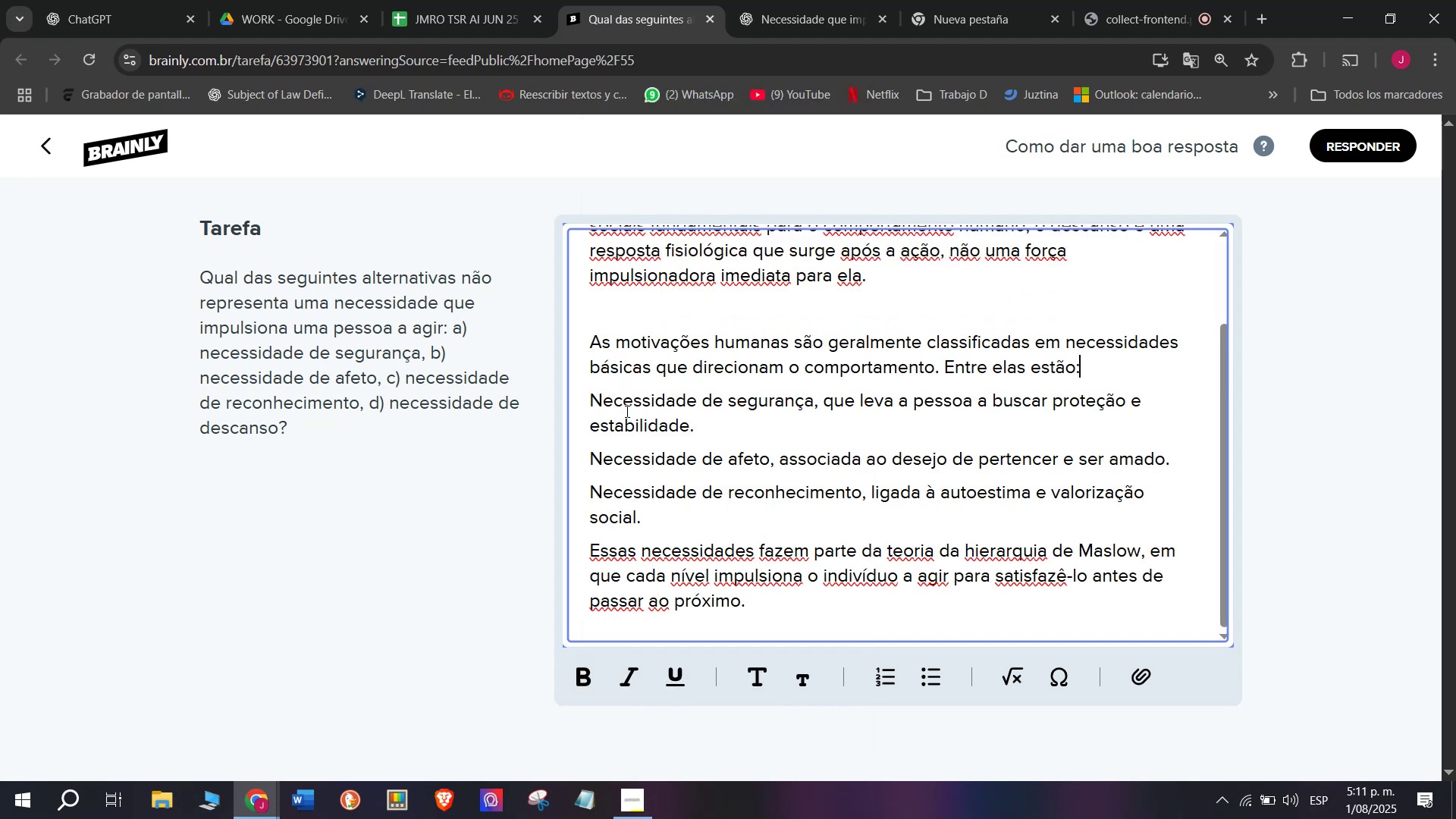 
left_click_drag(start_coordinate=[626, 410], to_coordinate=[645, 568])
 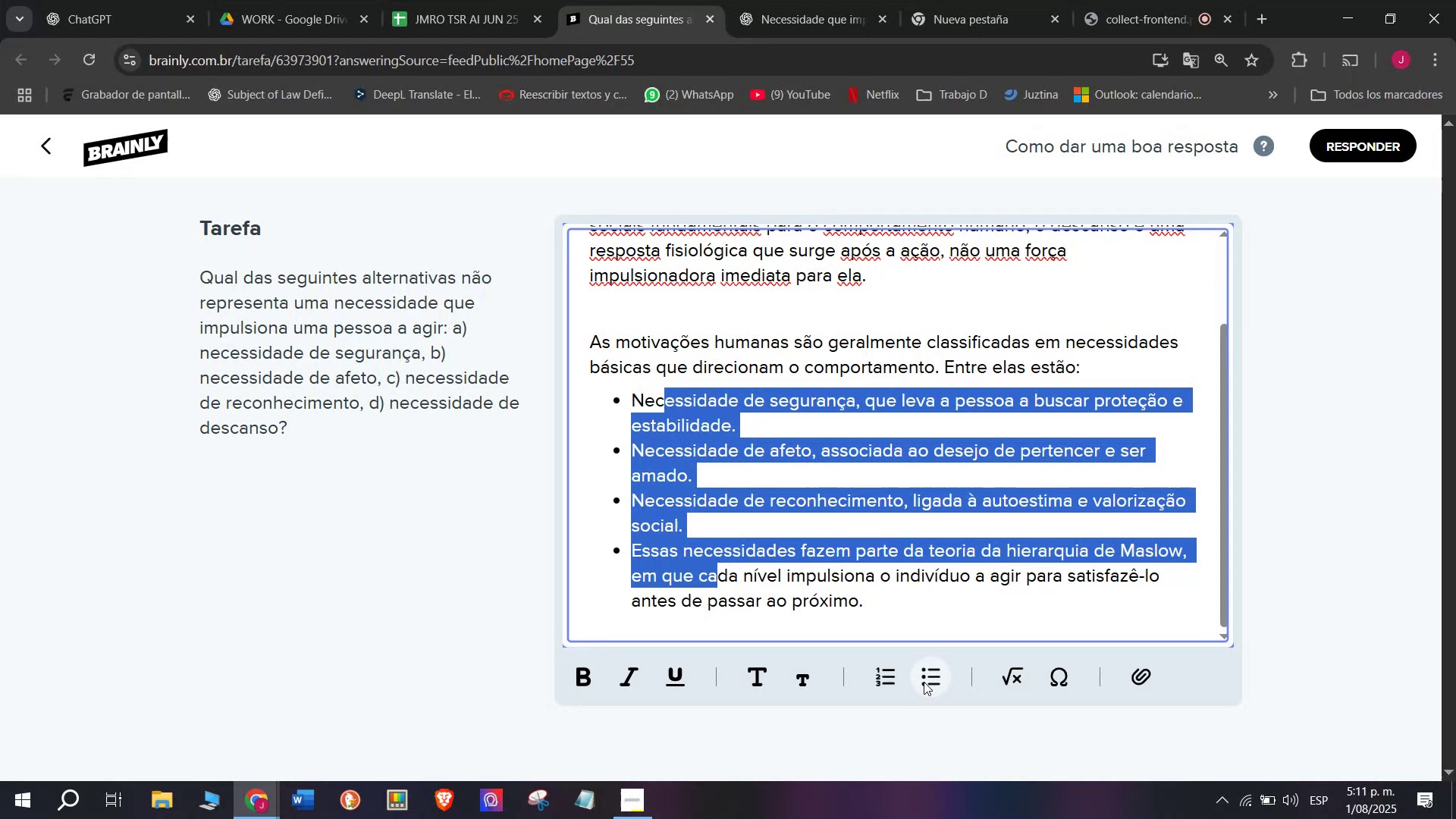 
scroll: coordinate [806, 524], scroll_direction: up, amount: 4.0
 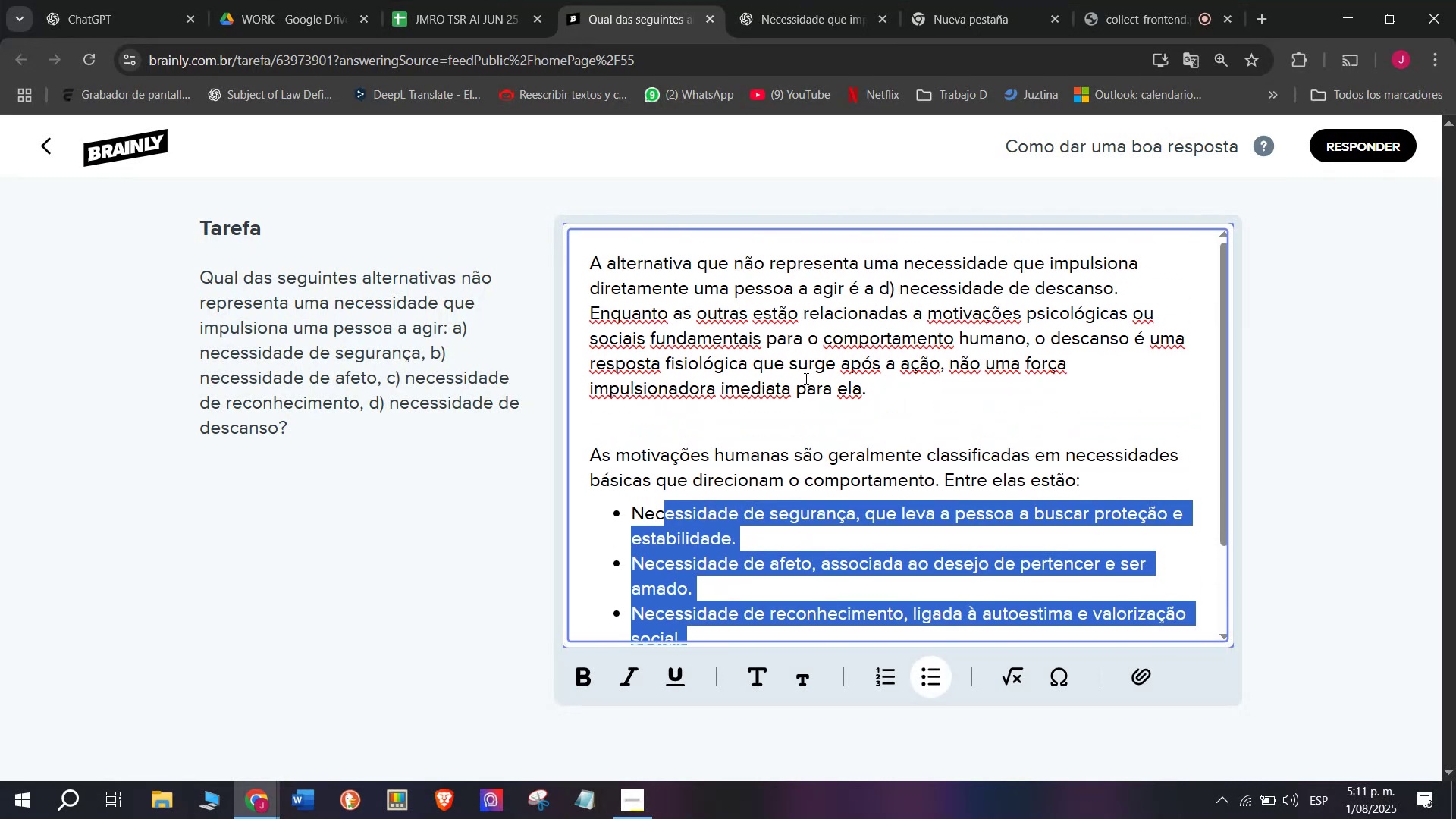 
wait(8.06)
 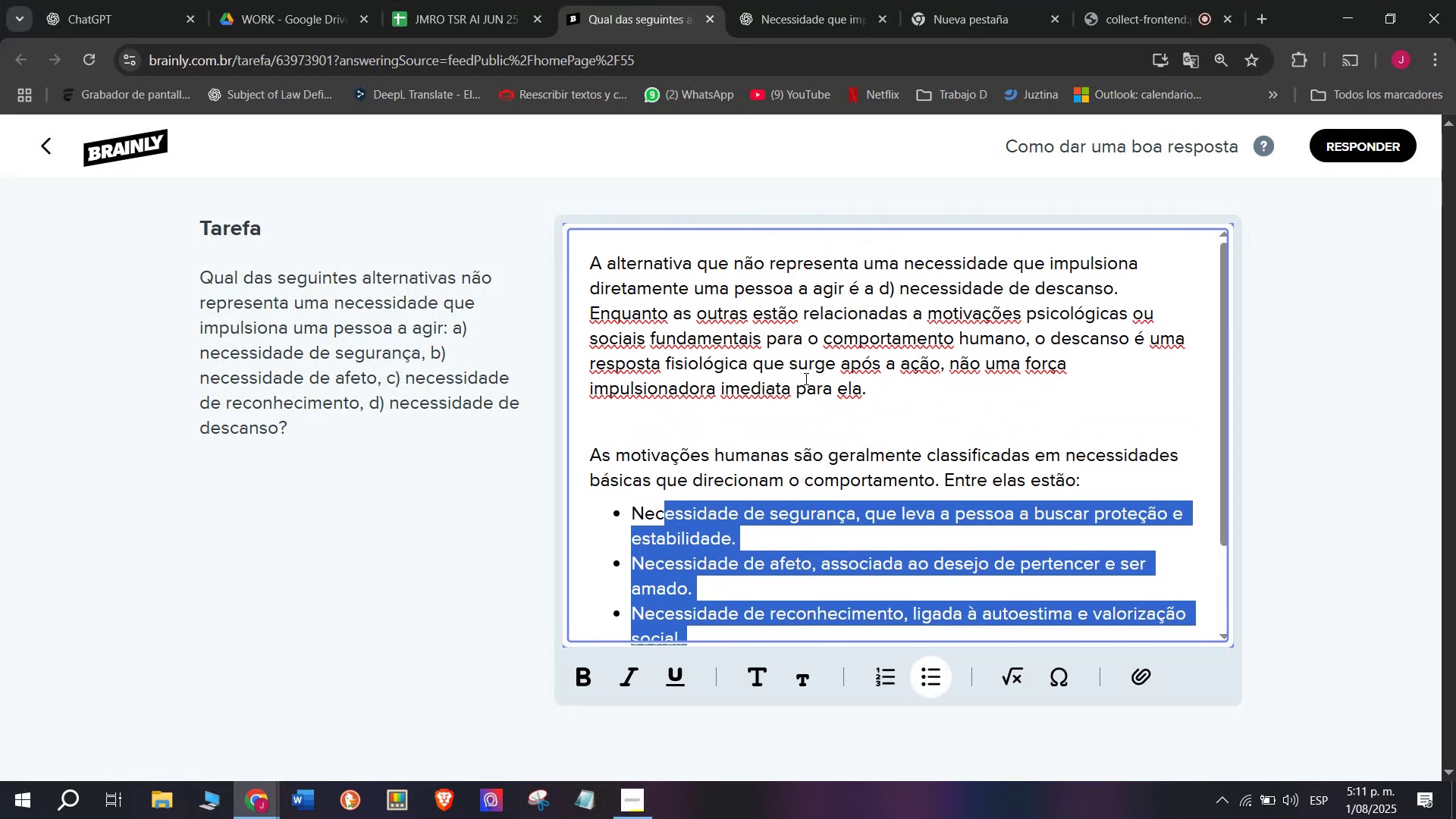 
left_click_drag(start_coordinate=[899, 288], to_coordinate=[872, 284])
 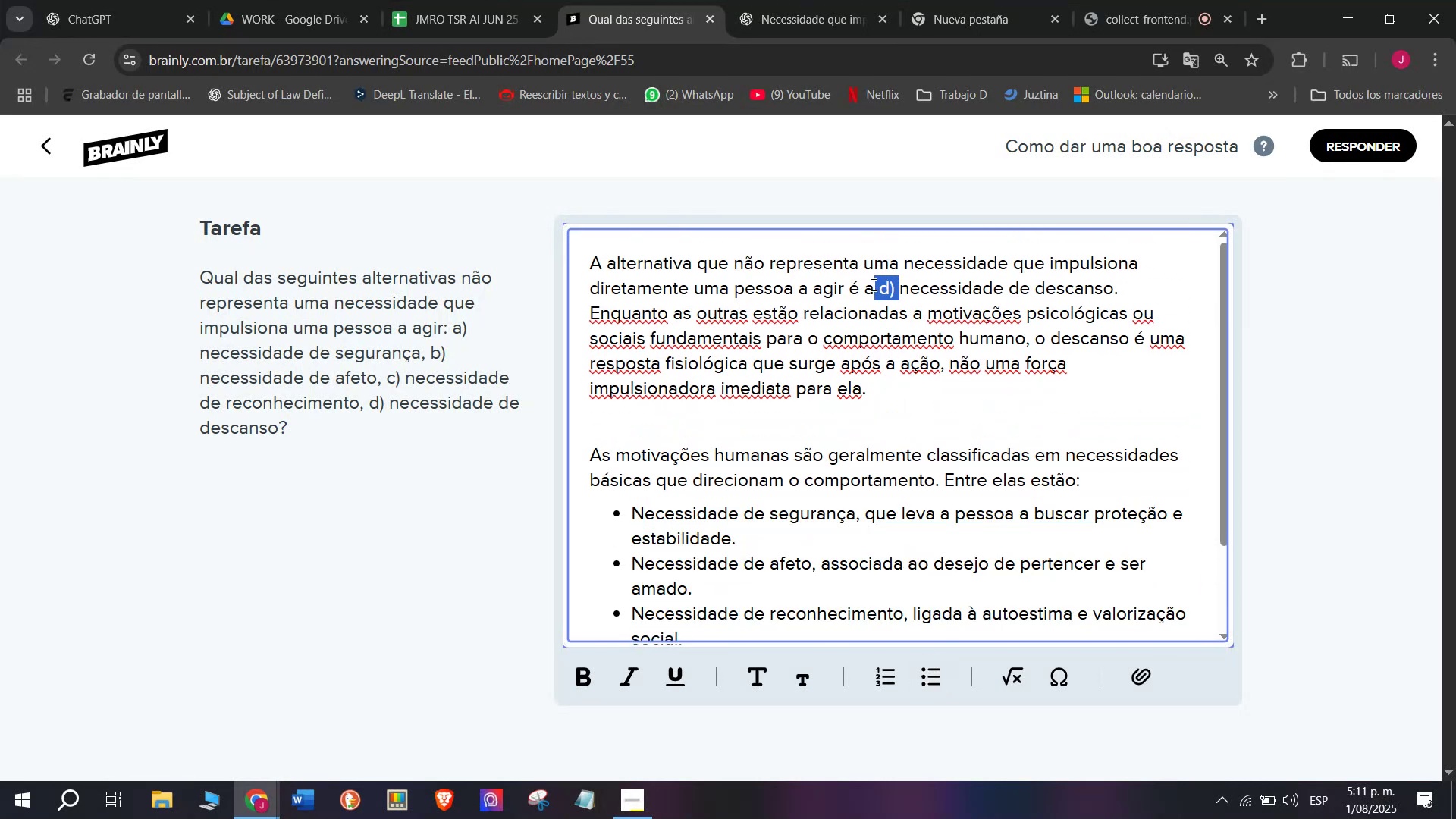 
key(Control+B)
 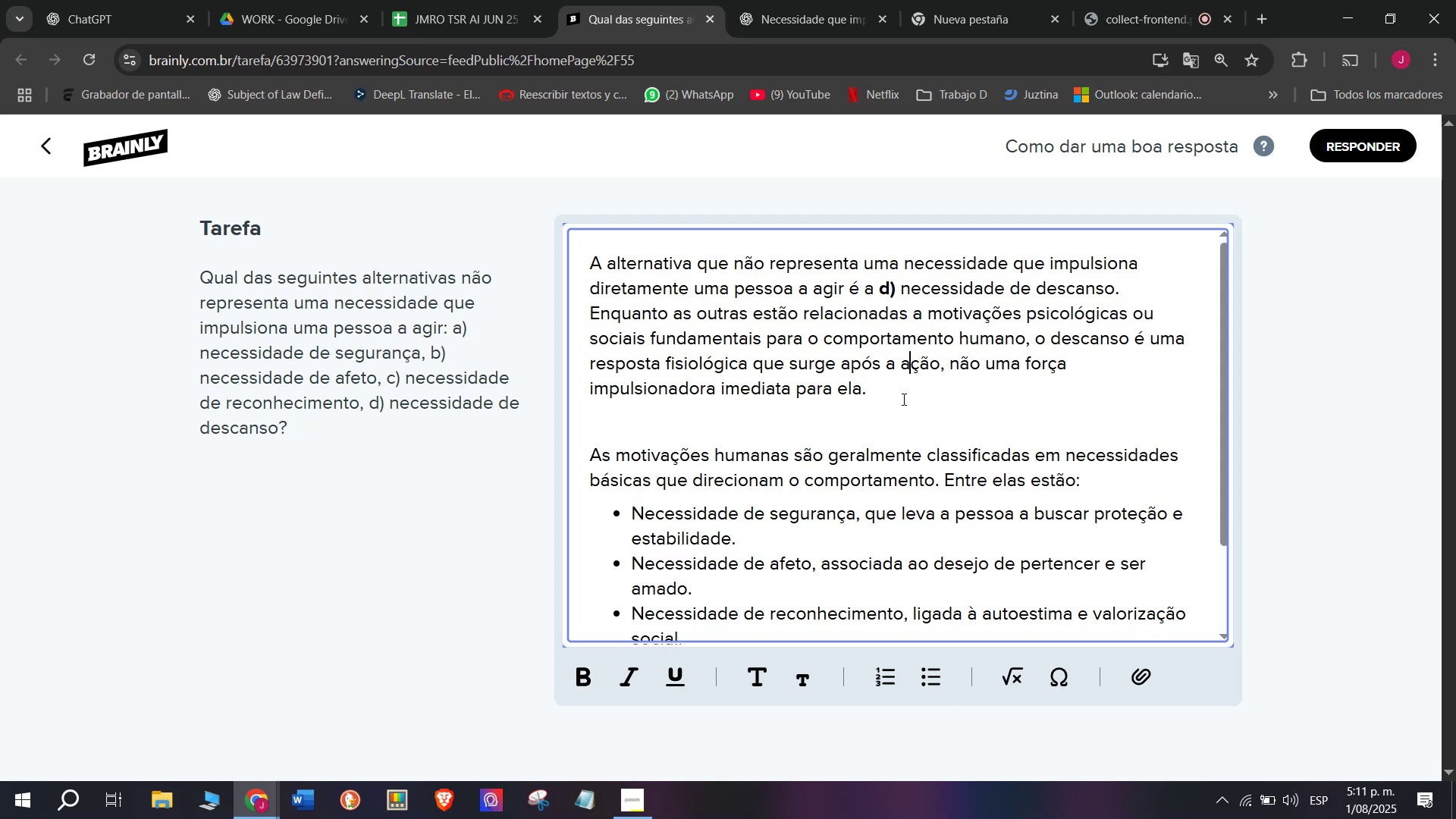 
scroll: coordinate [907, 420], scroll_direction: down, amount: 2.0
 